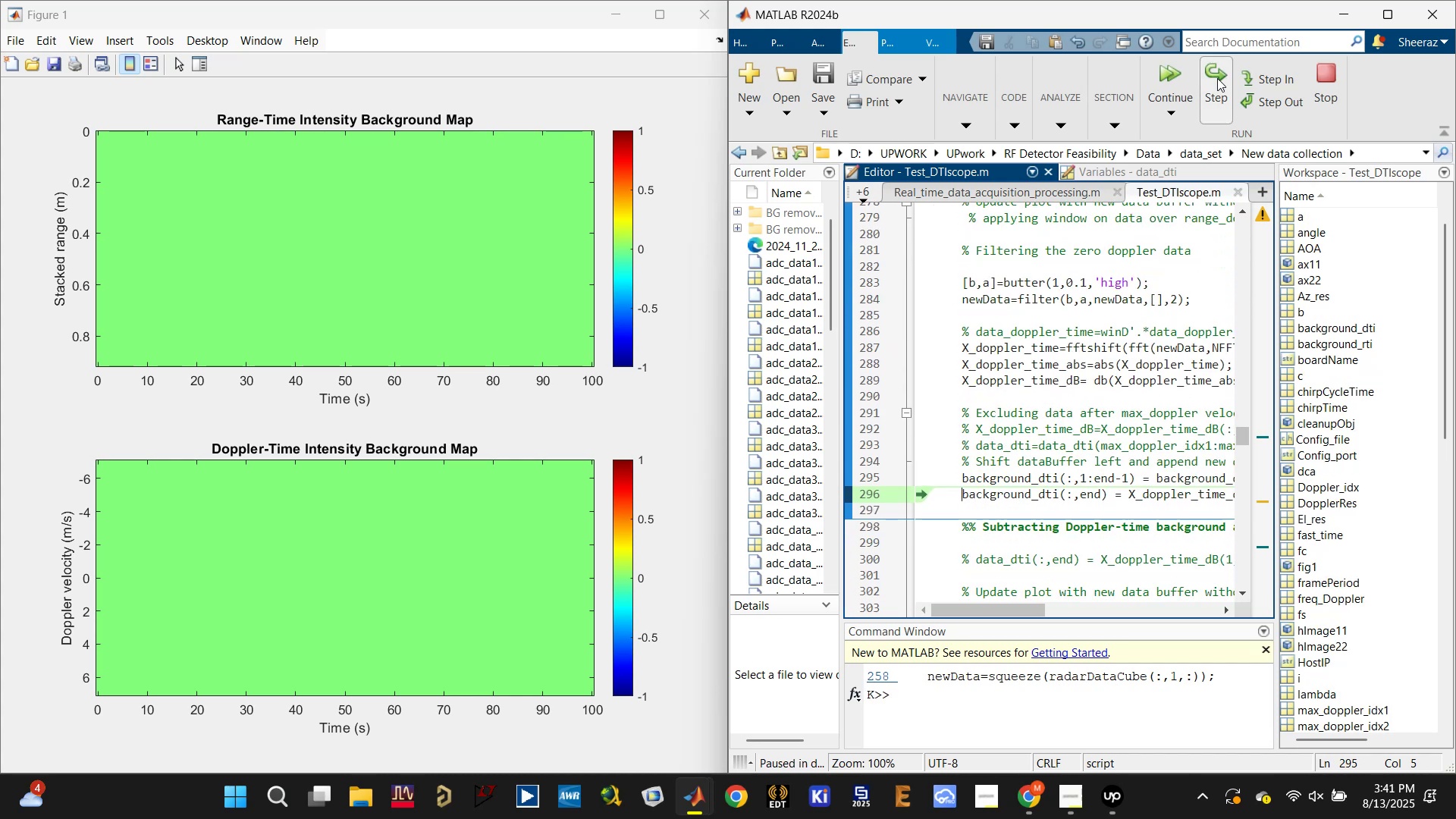 
left_click([1217, 78])
 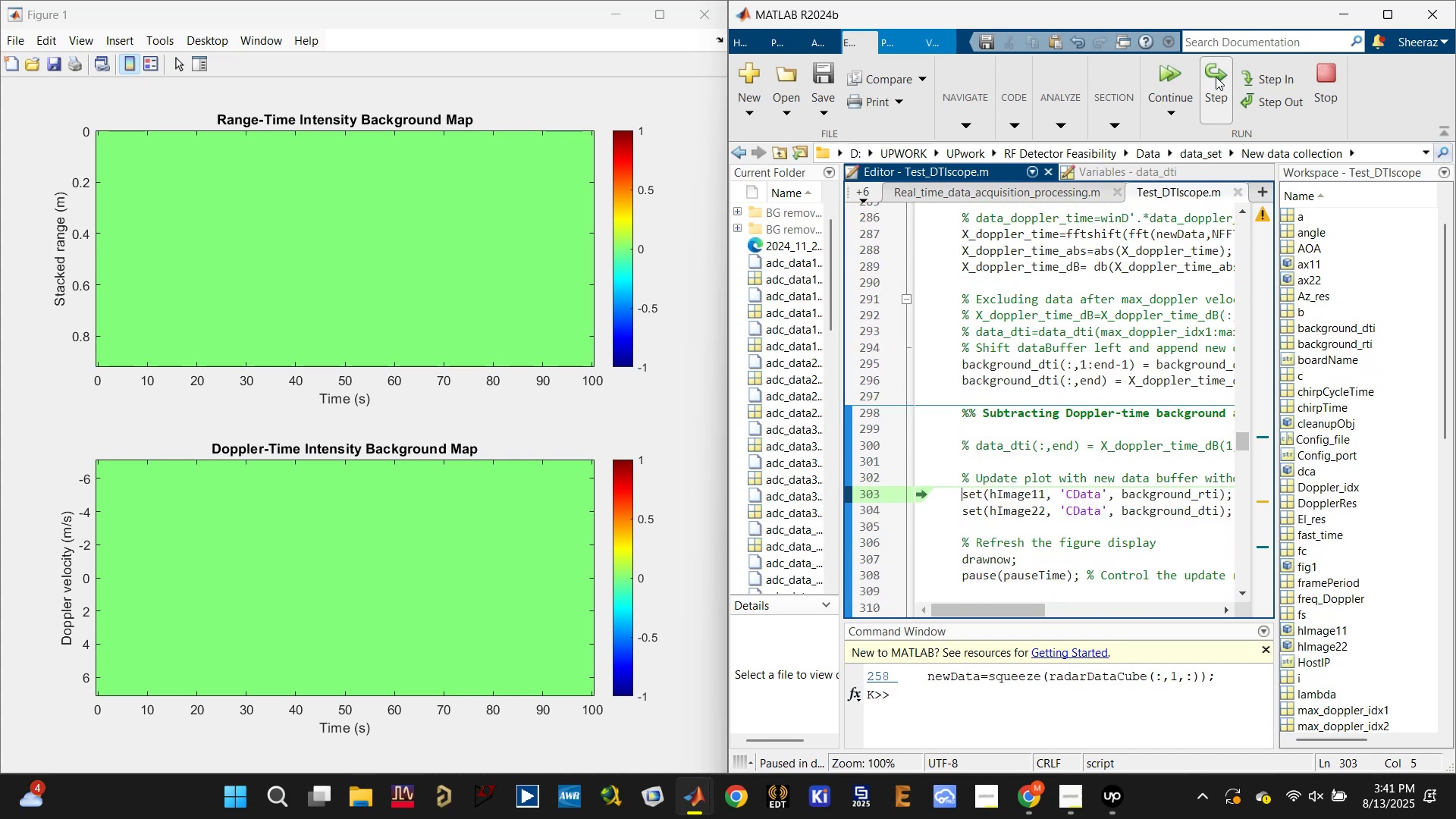 
left_click([1216, 77])
 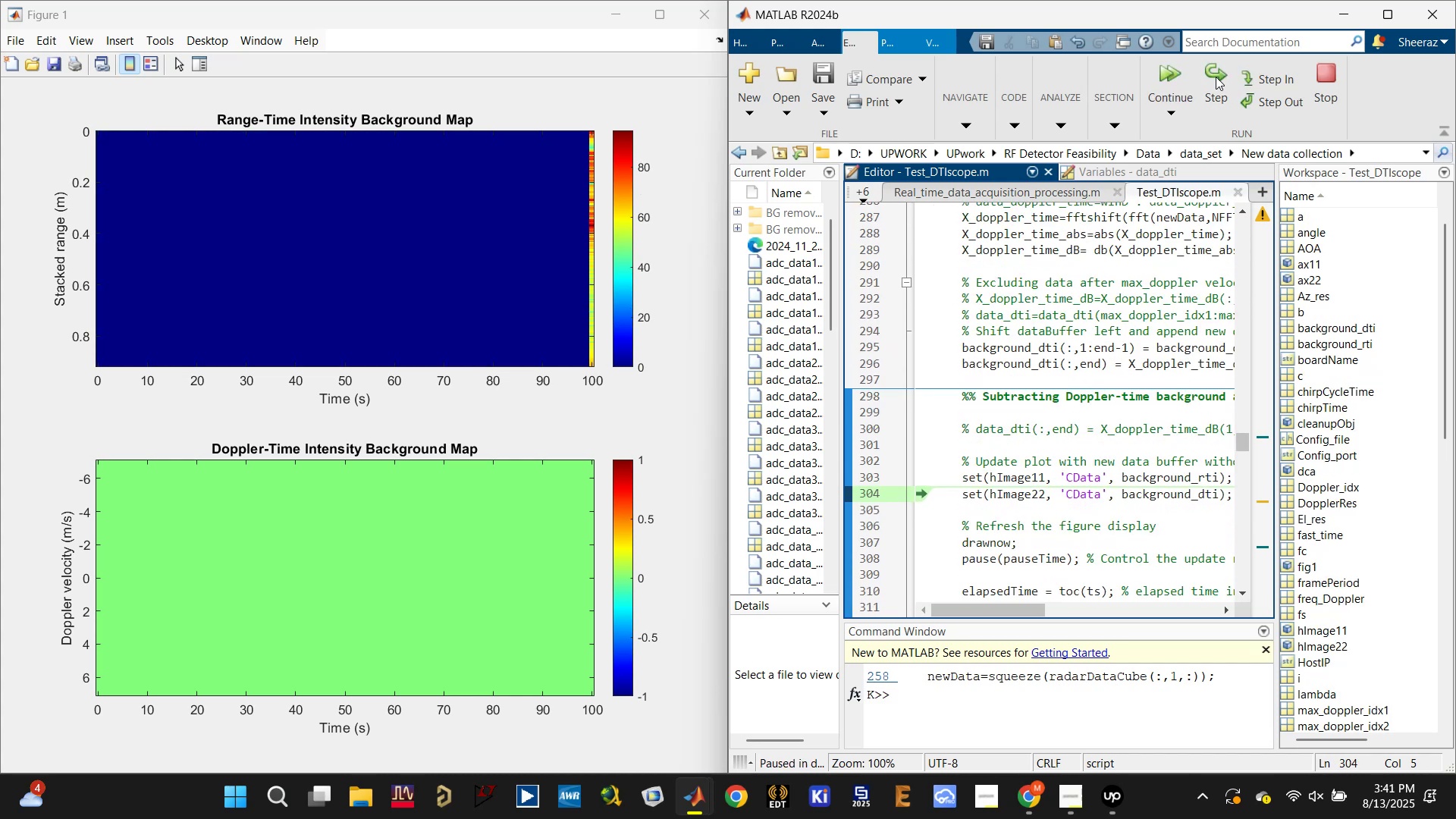 
left_click([1216, 77])
 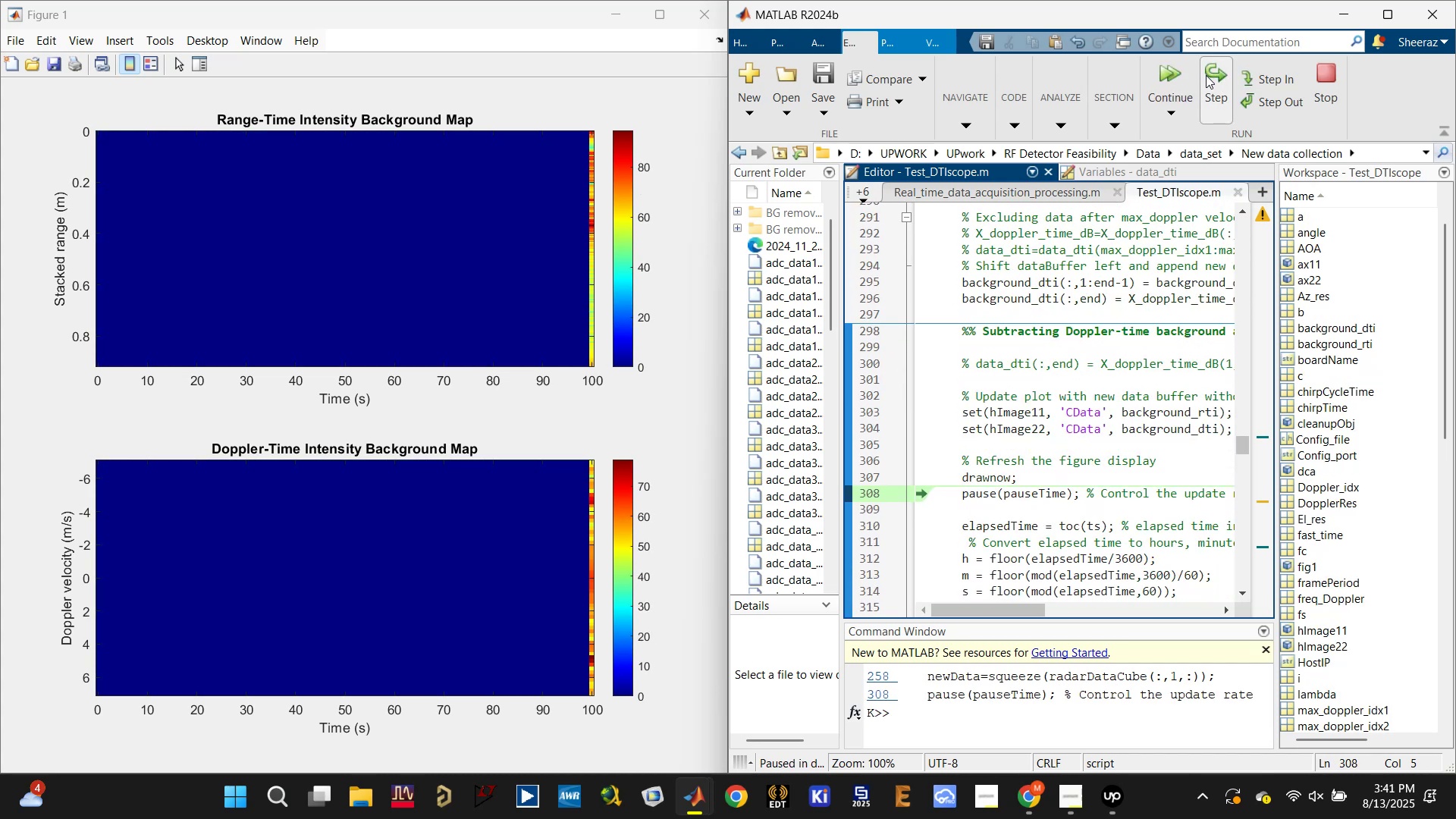 
scroll: coordinate [1011, 416], scroll_direction: down, amount: 2.0
 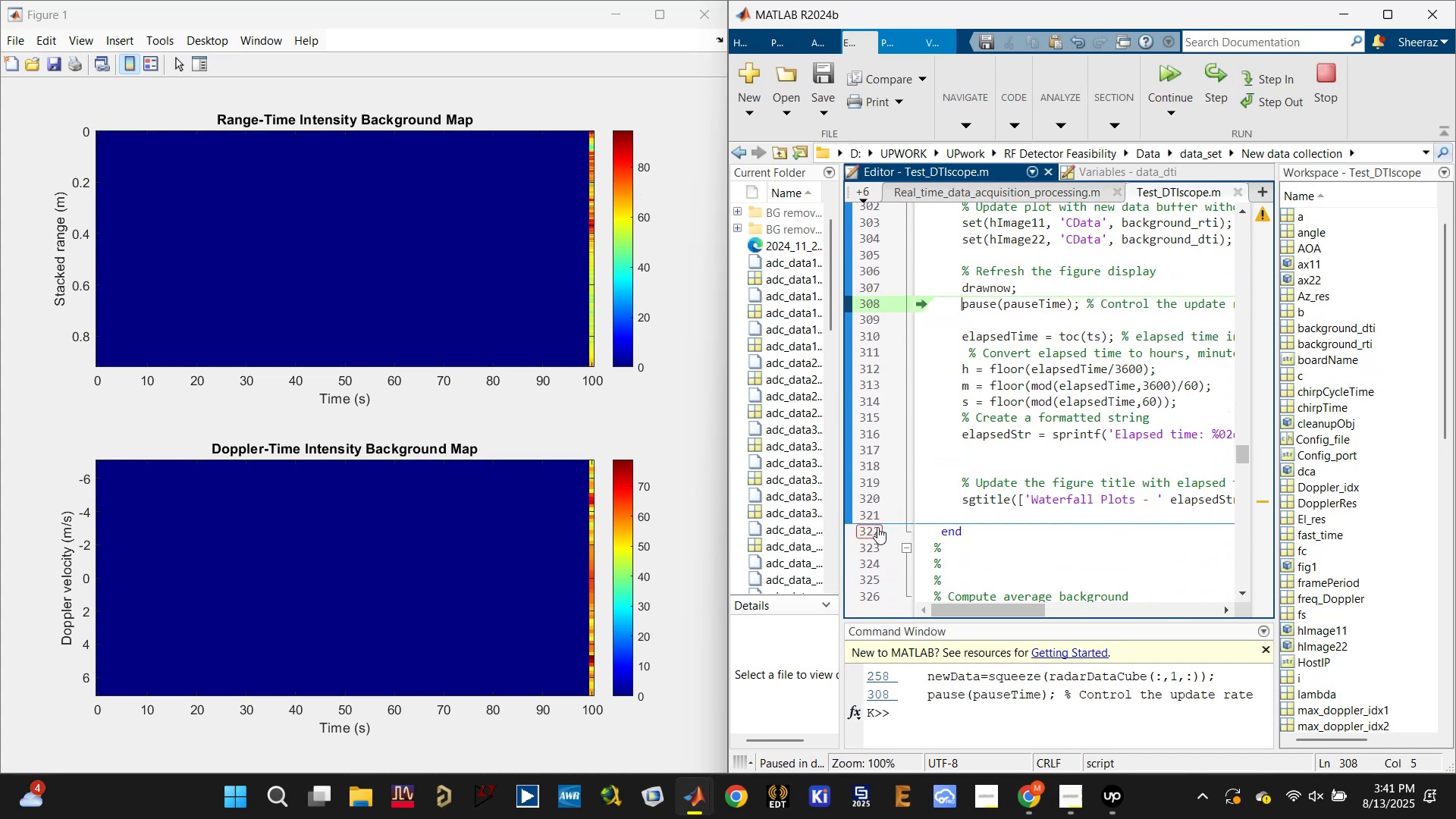 
left_click([871, 529])
 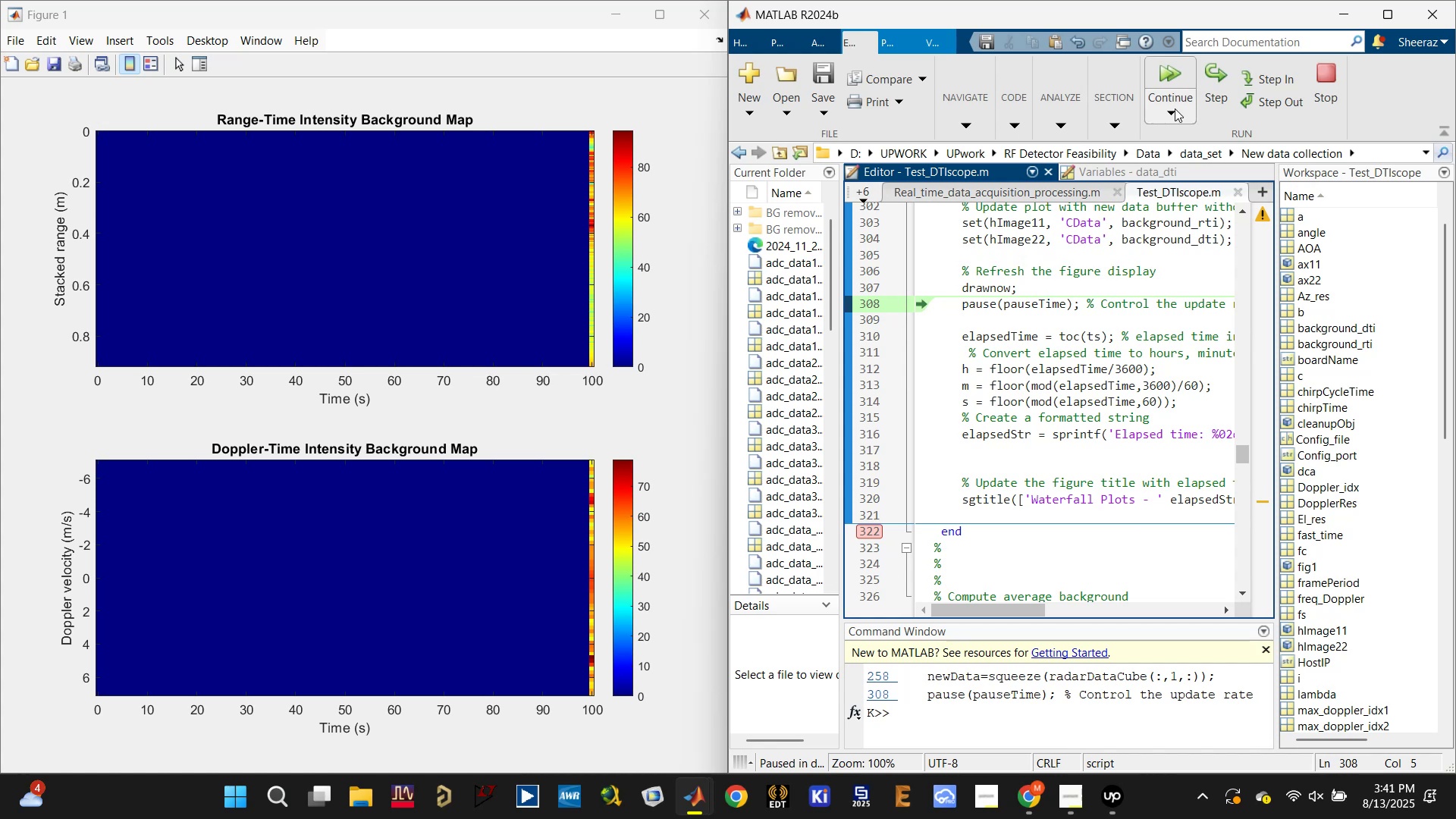 
left_click([1171, 71])
 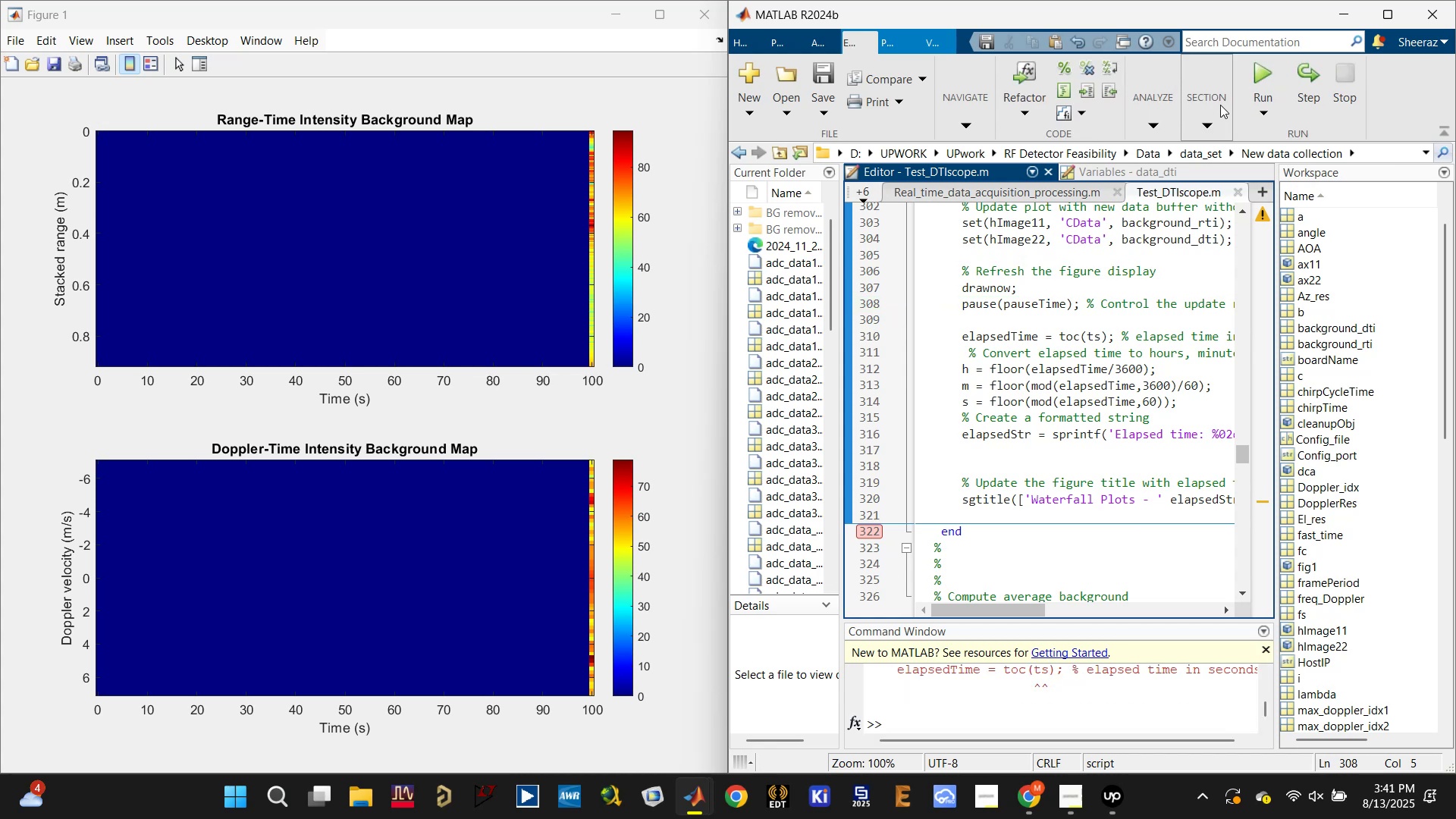 
scroll: coordinate [1102, 712], scroll_direction: up, amount: 1.0
 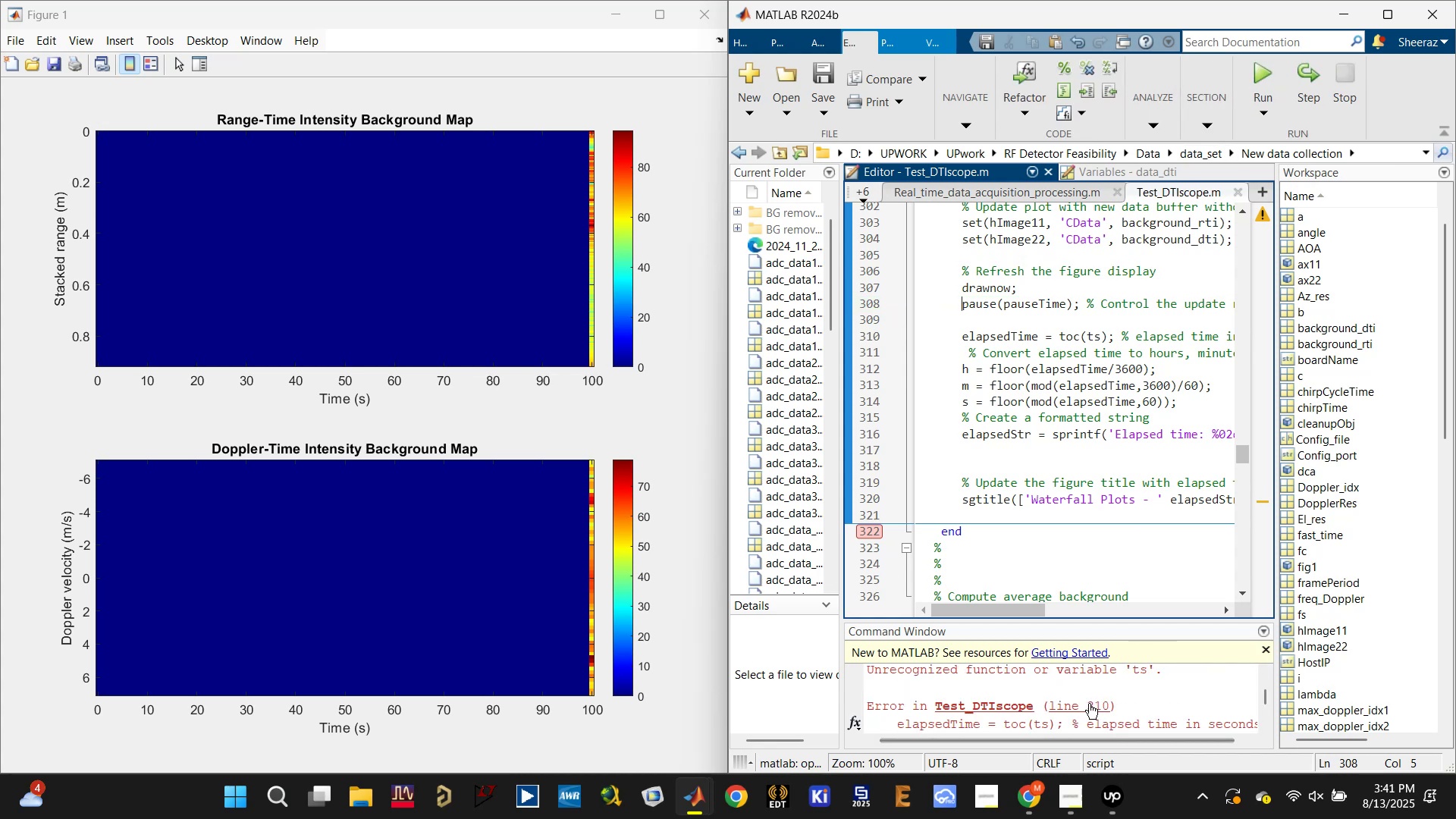 
left_click([1089, 703])
 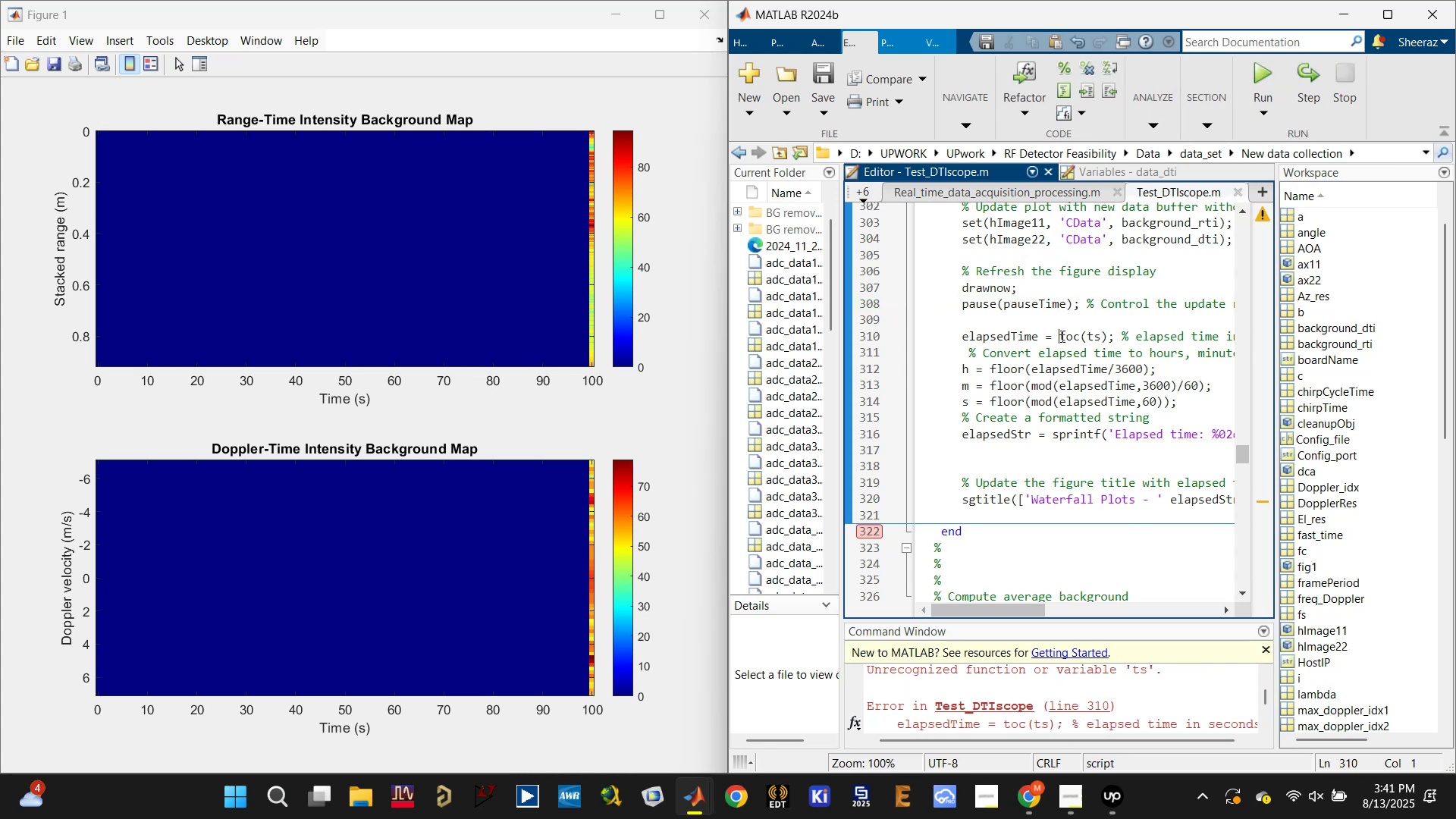 
hold_key(key=ControlLeft, duration=0.51)
 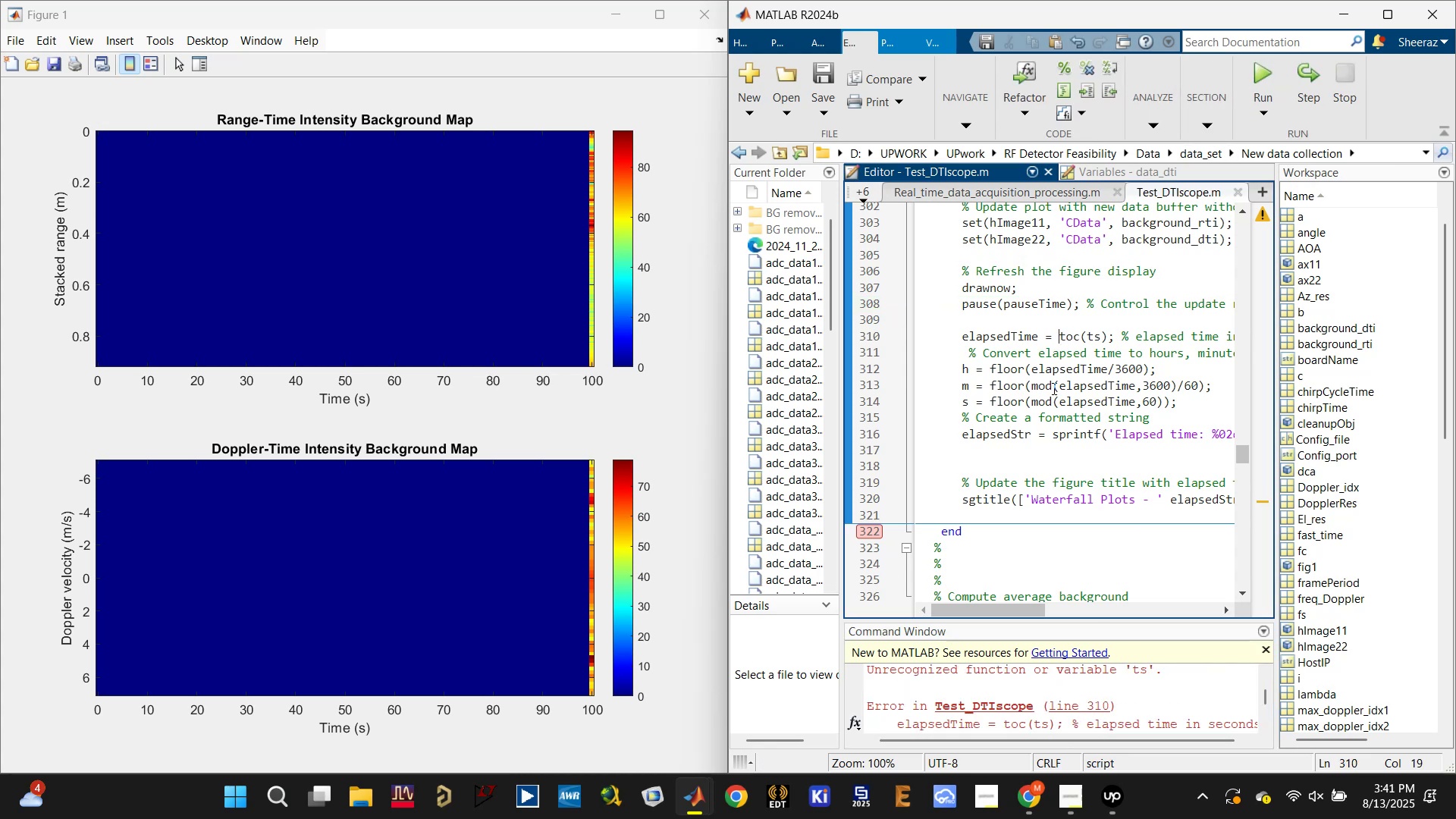 
hold_key(key=ControlLeft, duration=0.52)
 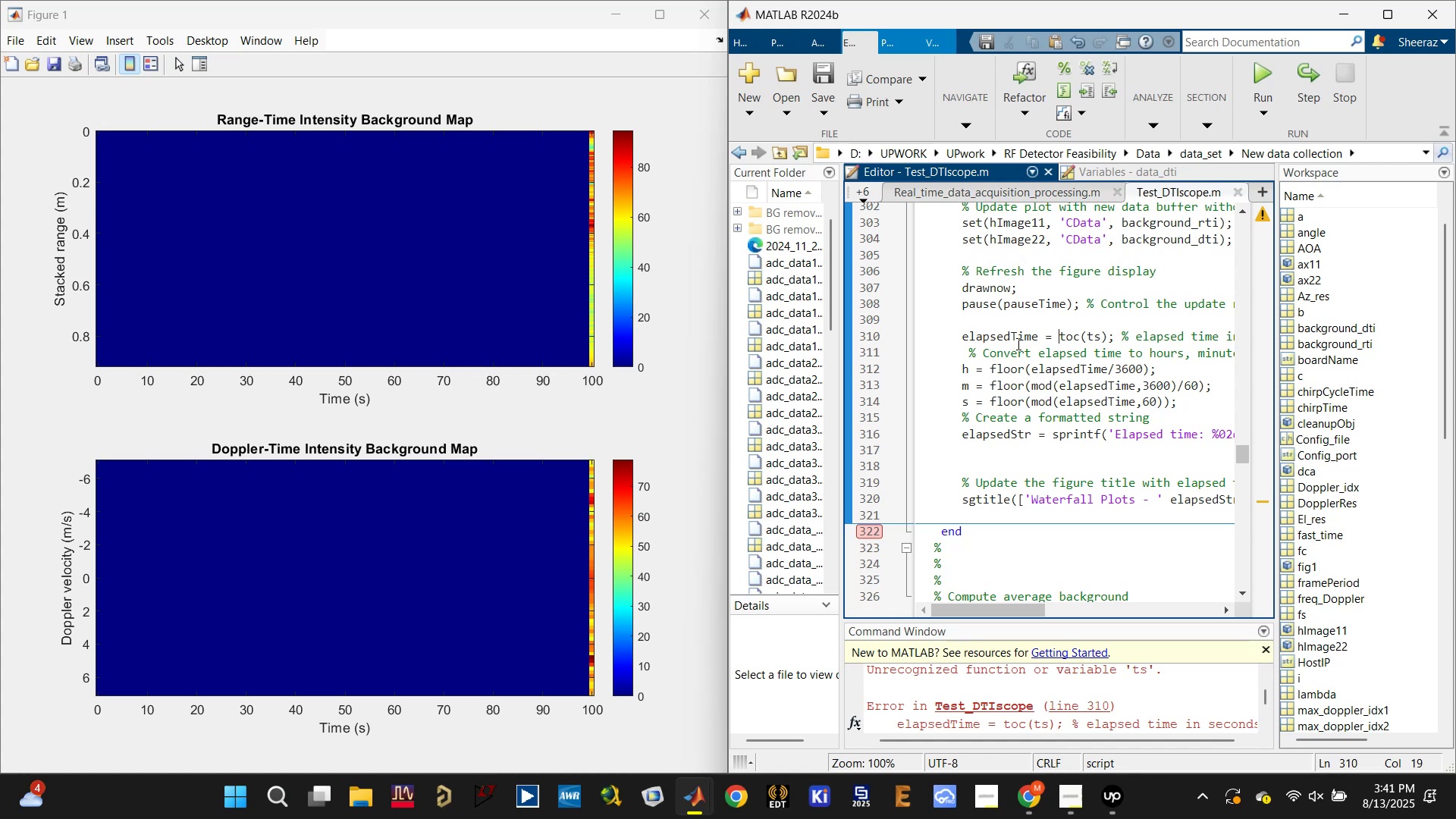 
key(Control+T)
 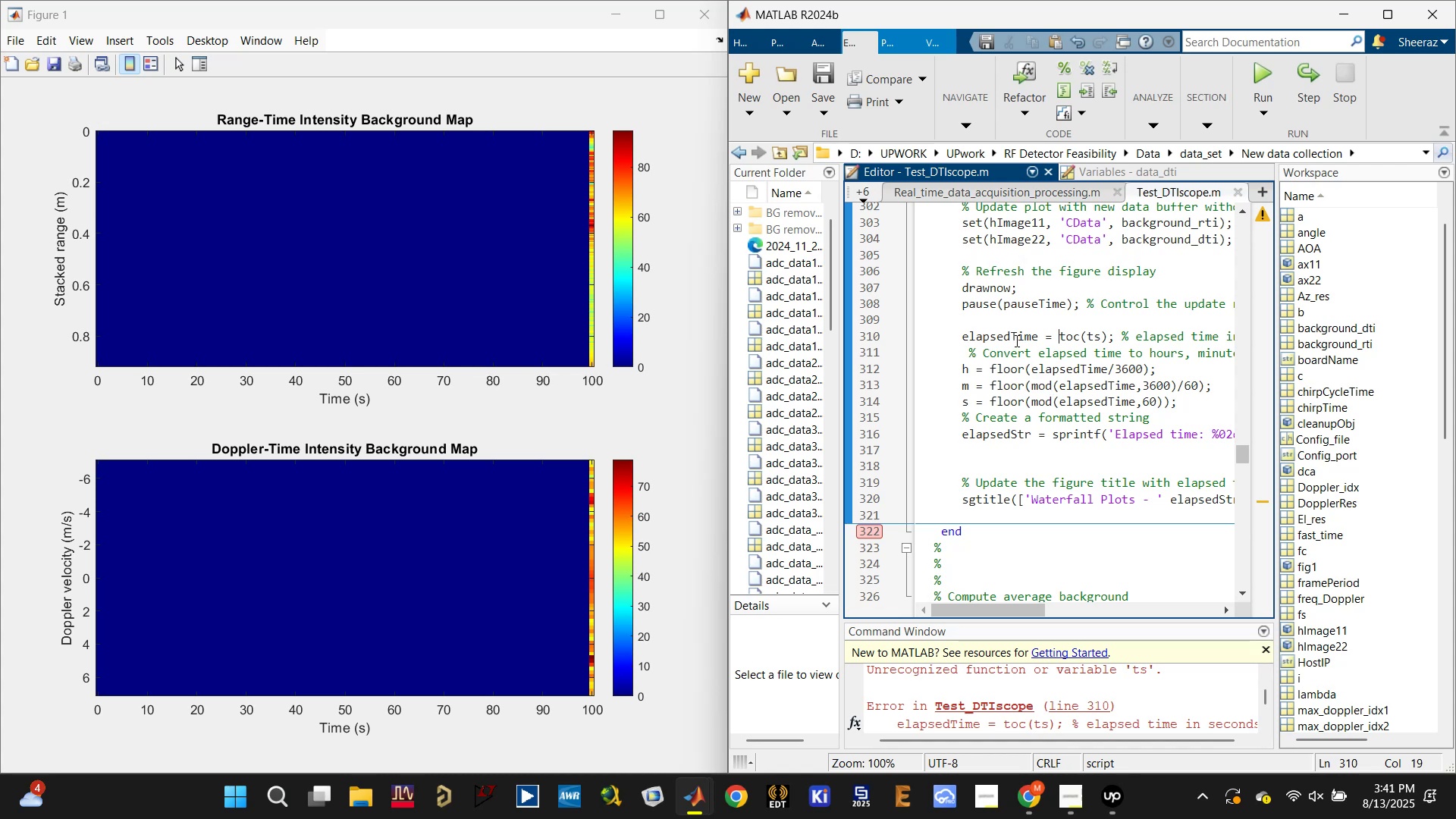 
key(Control+R)
 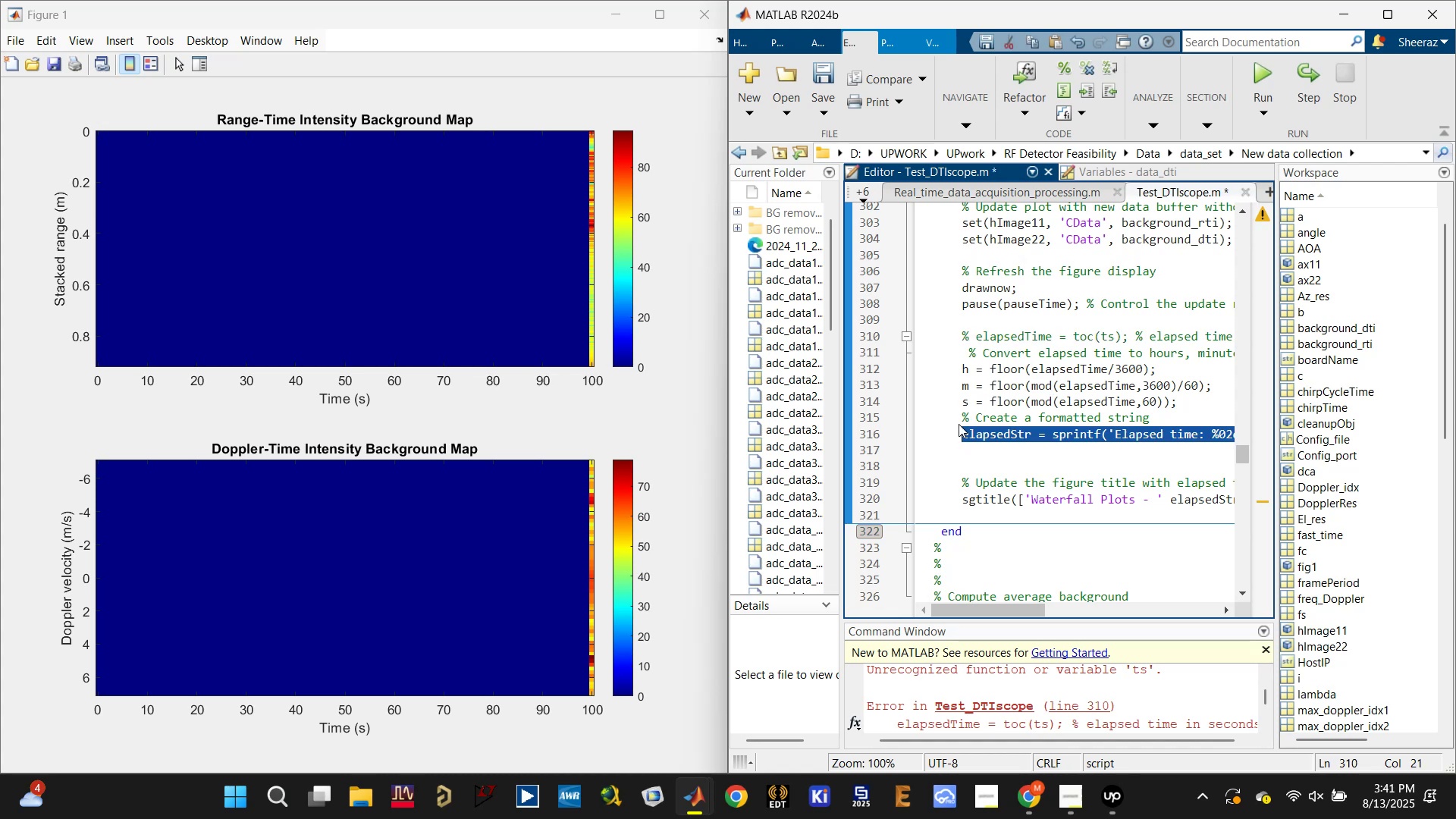 
key(Control+ControlLeft)
 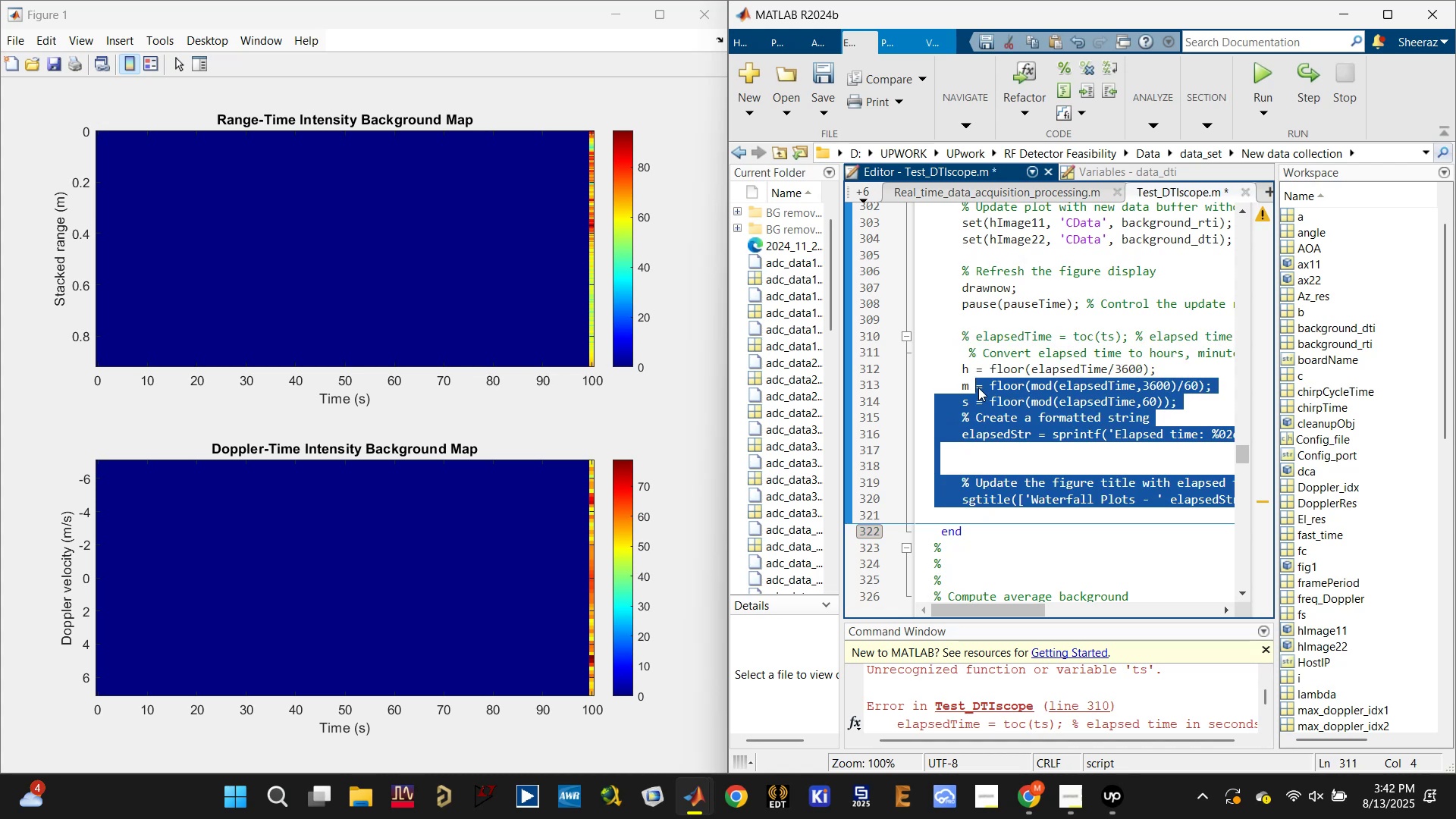 
key(Control+R)
 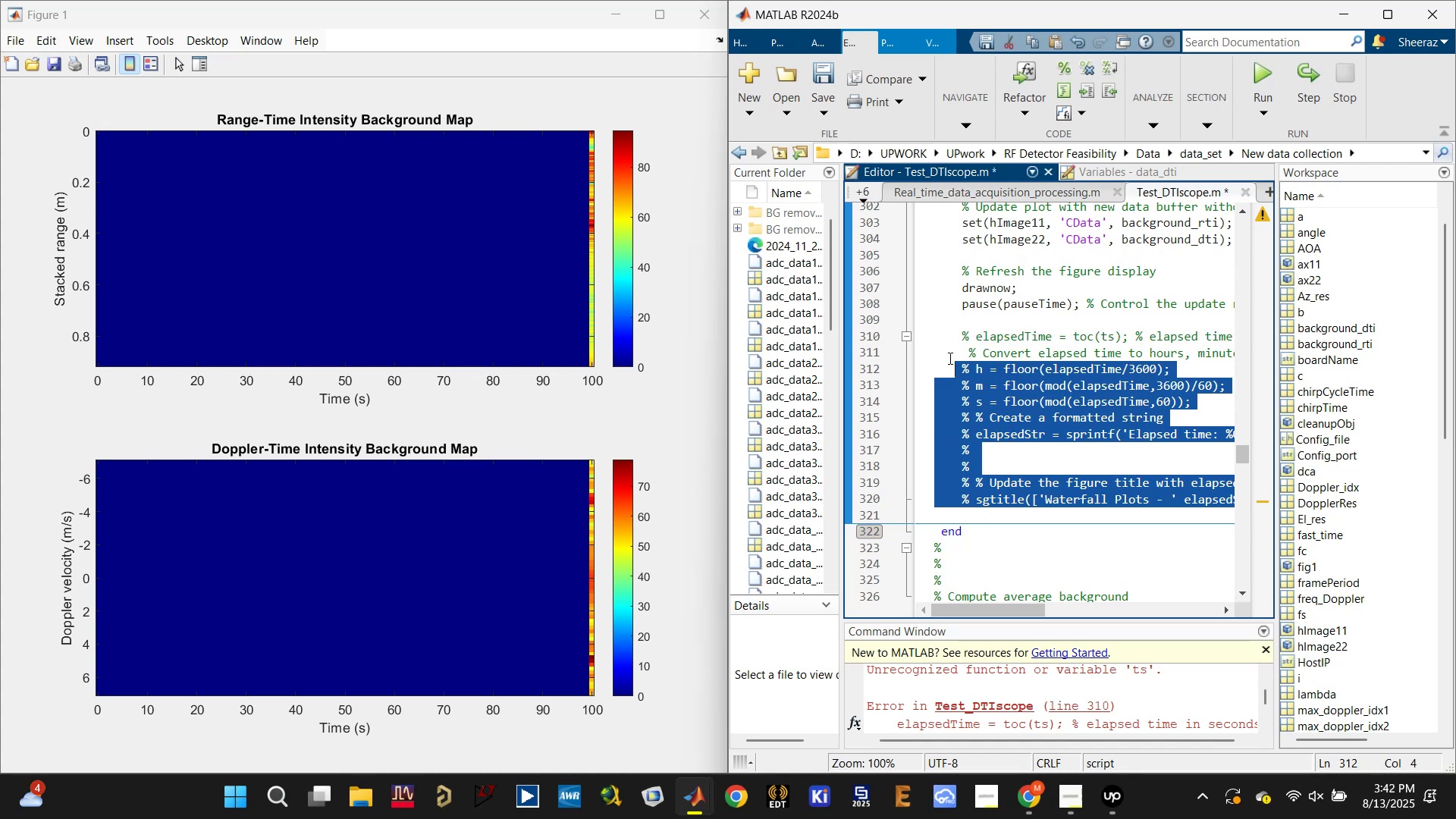 
left_click([949, 340])
 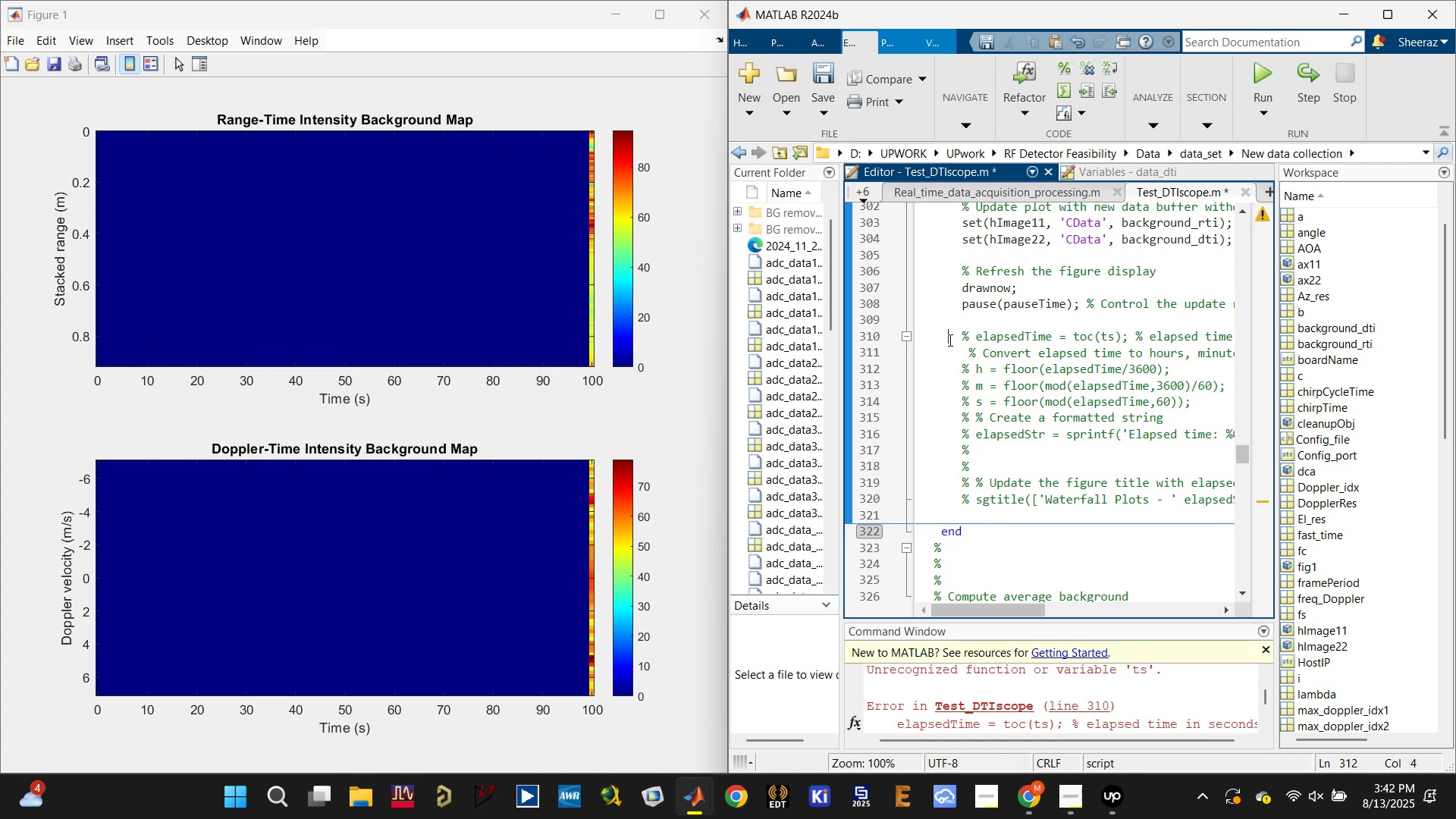 
key(Control+S)
 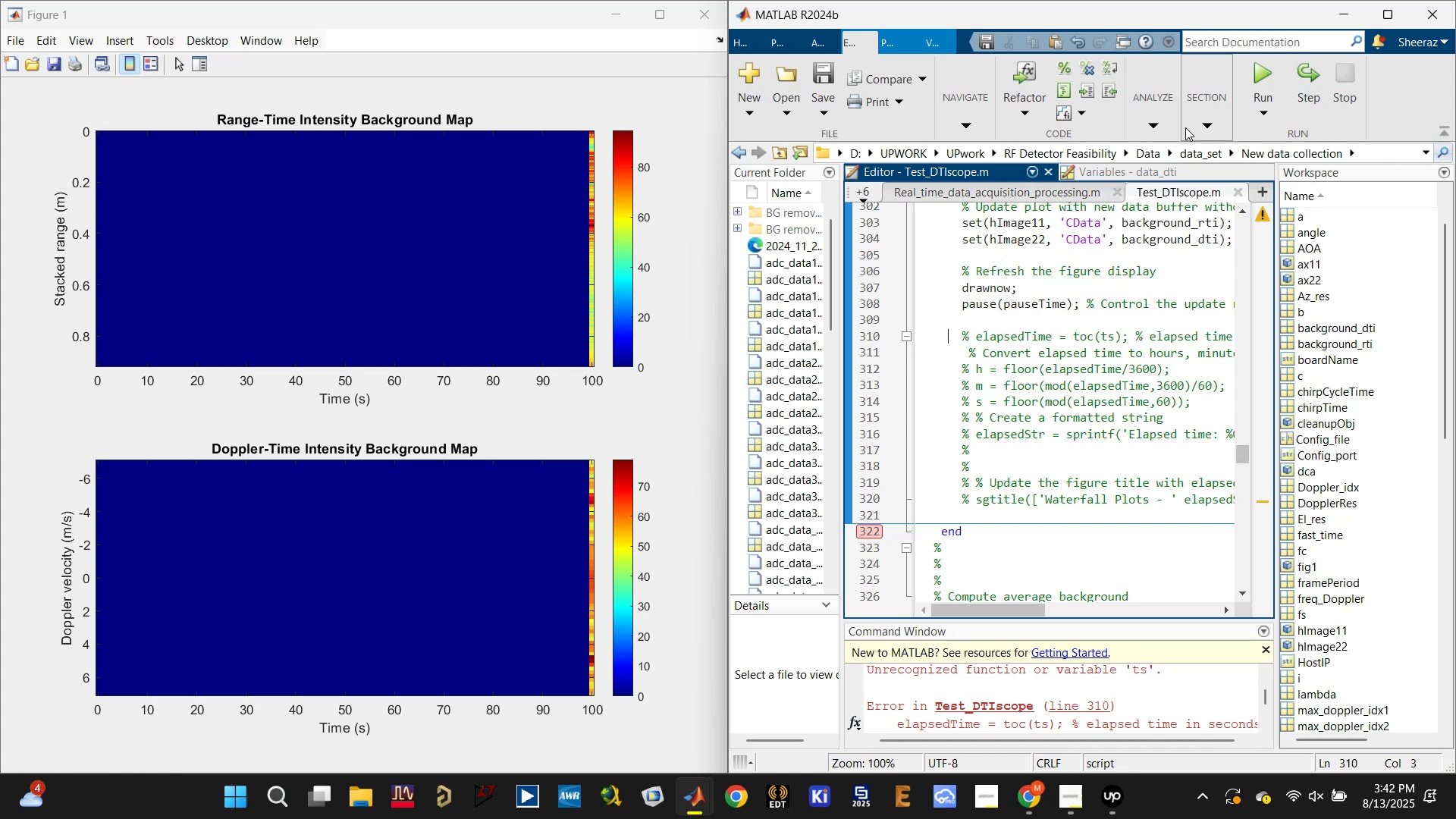 
left_click([1253, 70])
 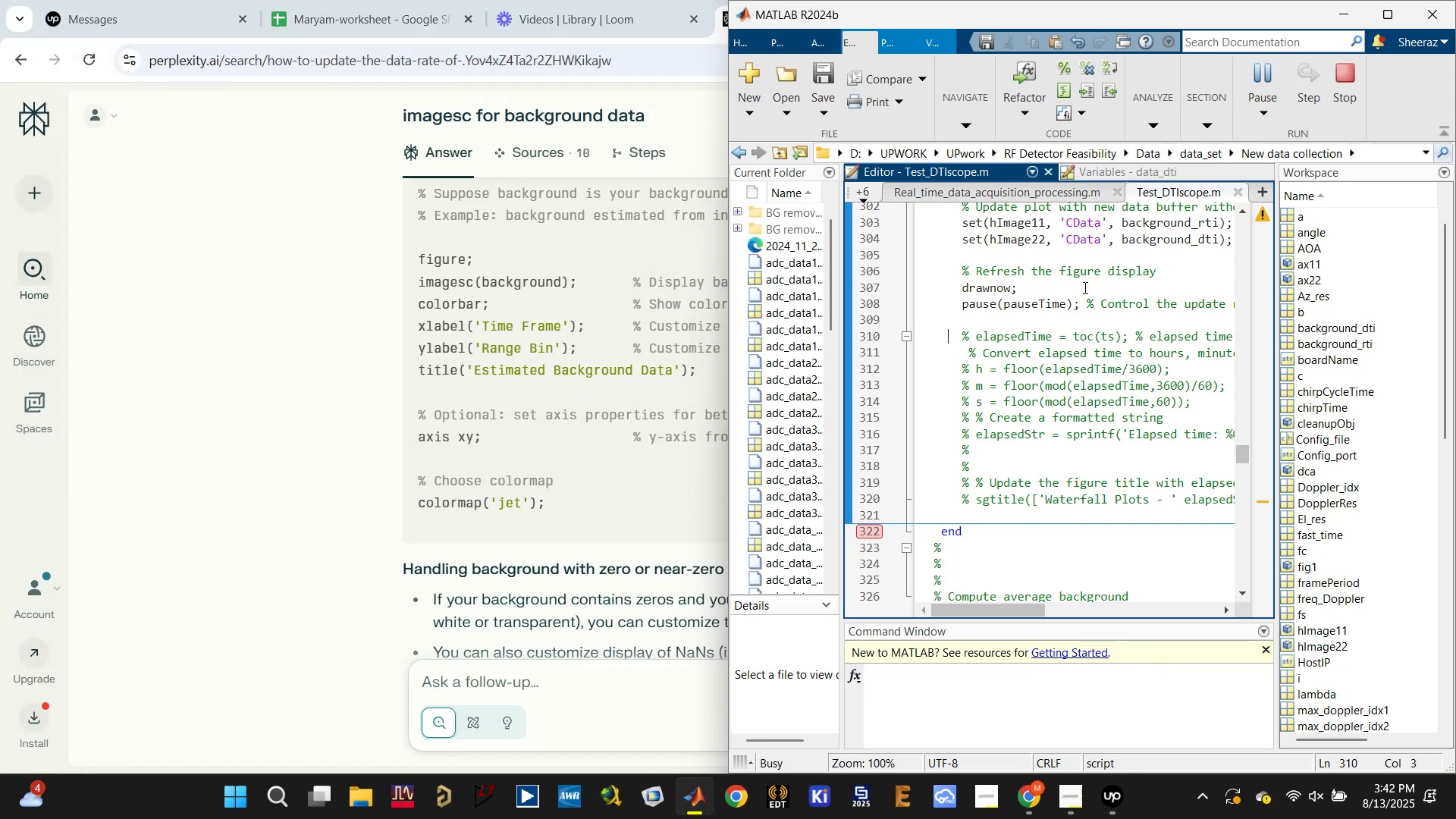 
left_click([1100, 804])
 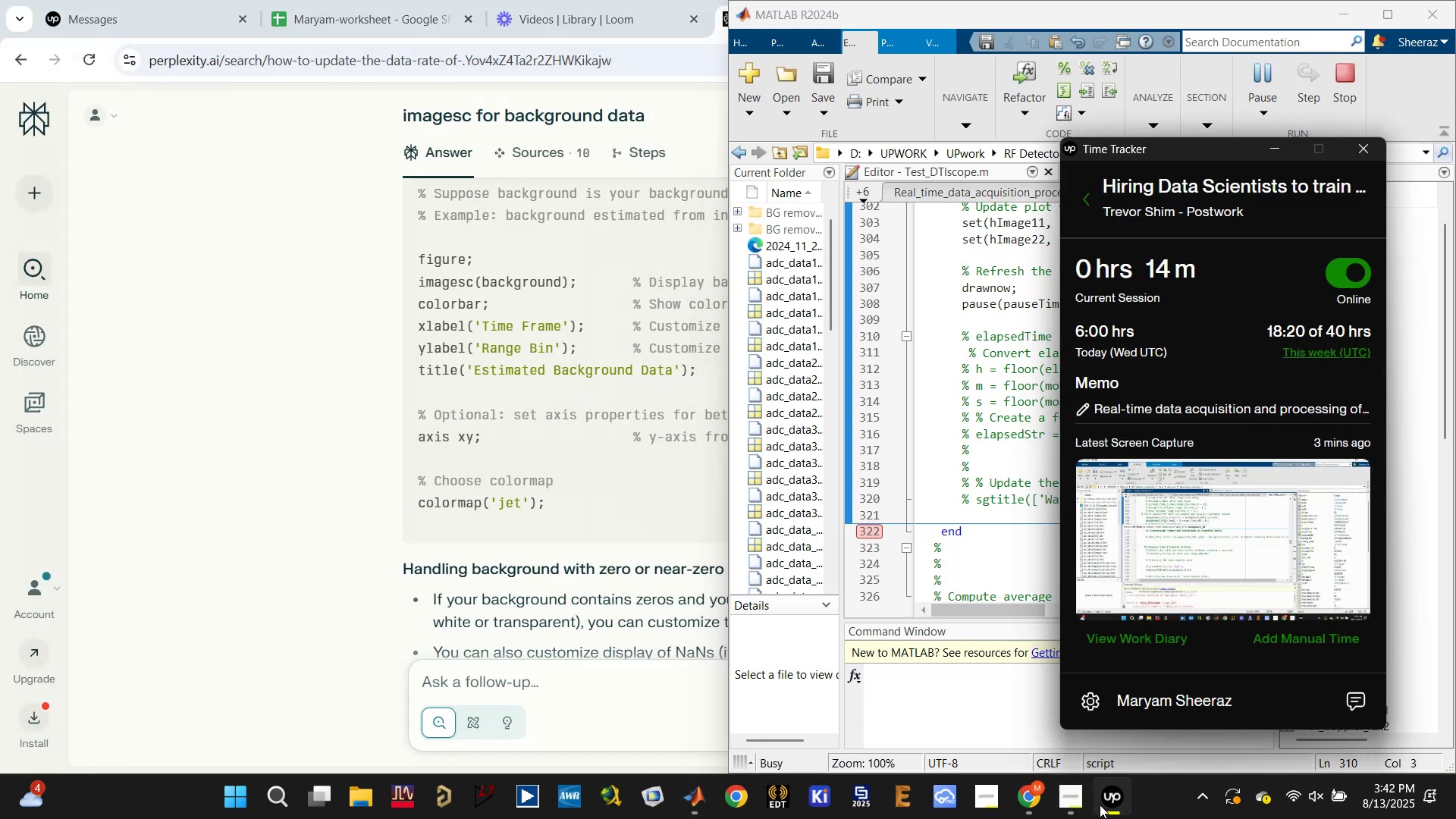 
left_click([1100, 804])
 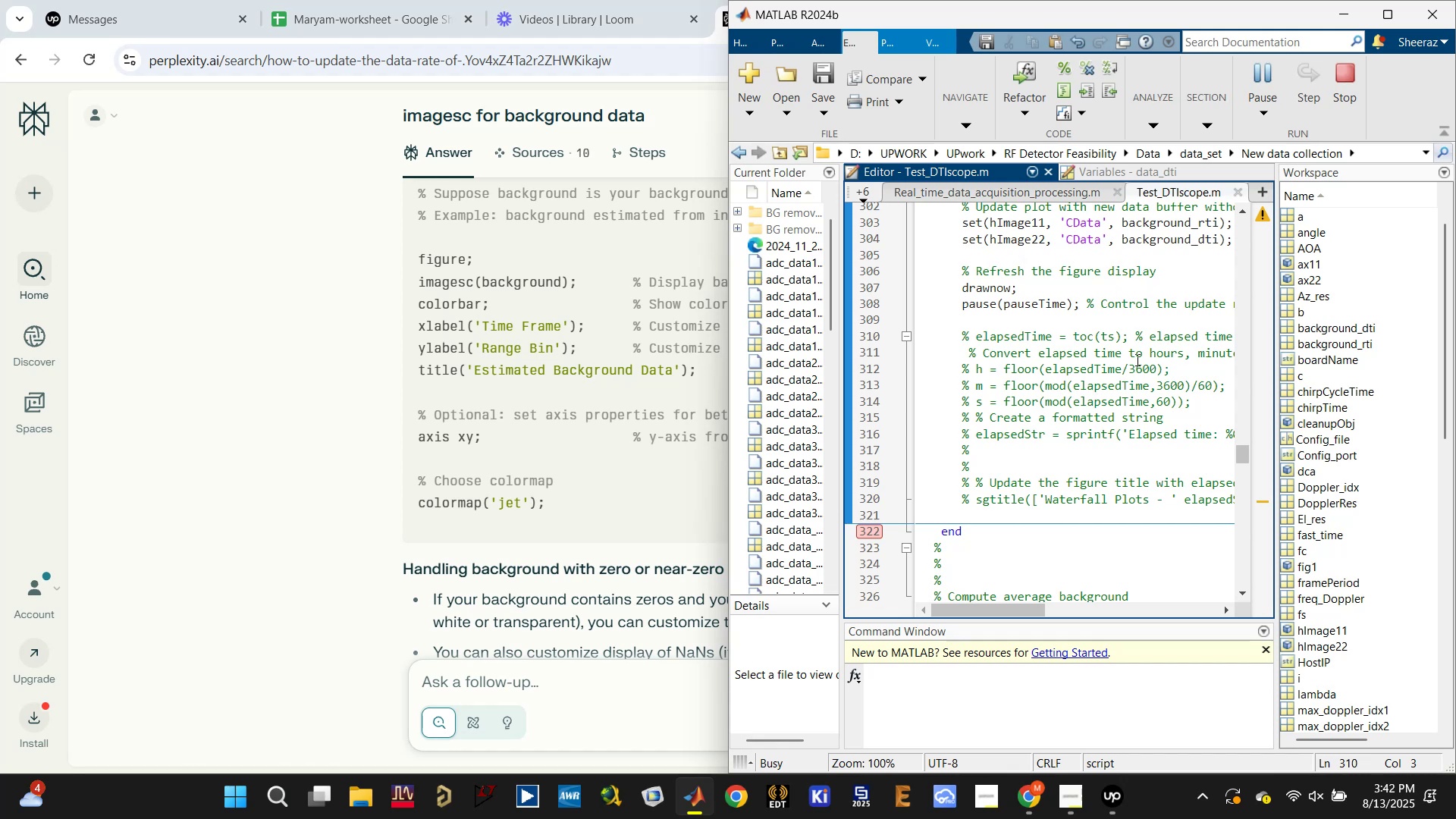 
wait(11.1)
 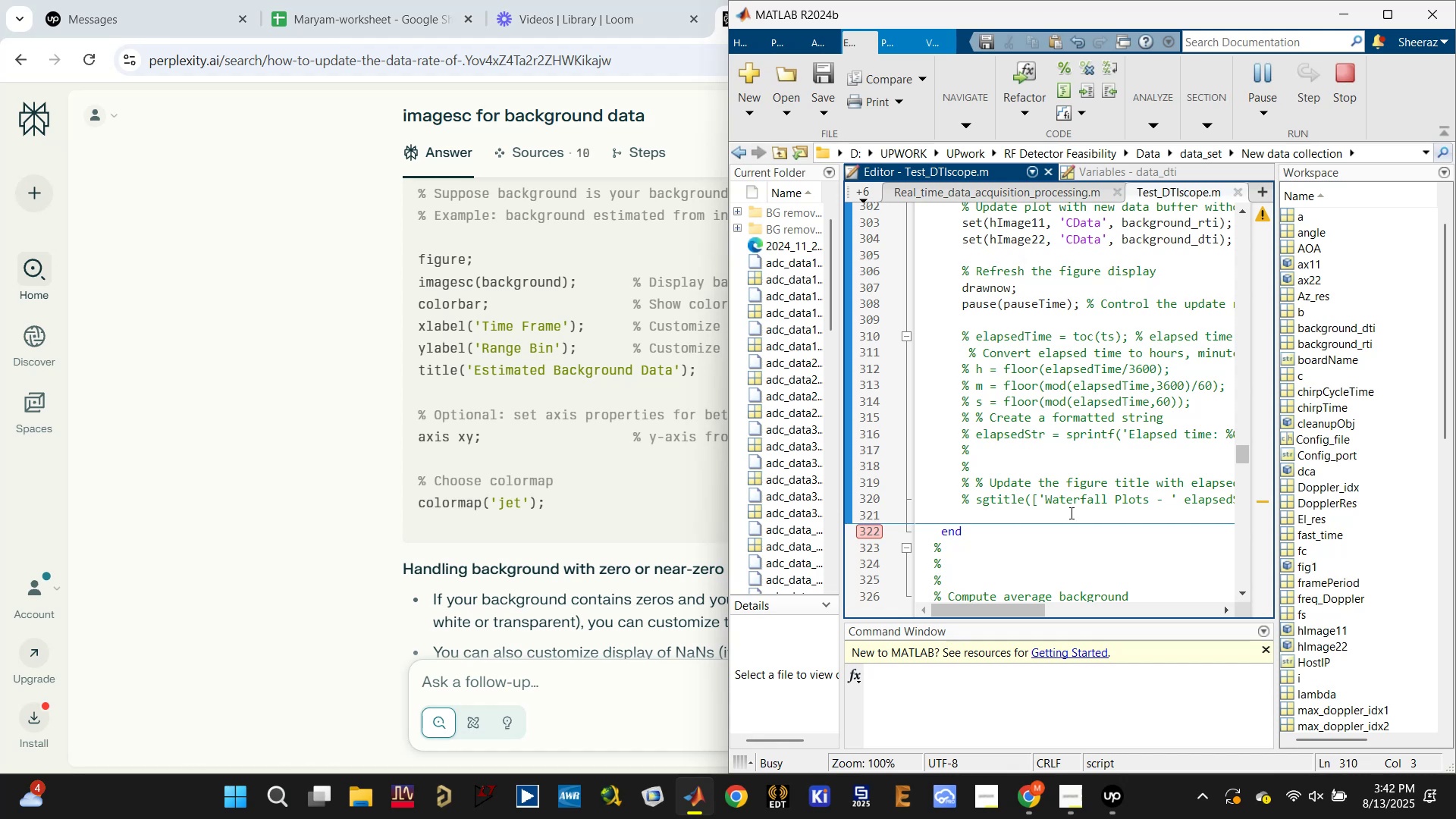 
key(Meta+ArrowLeft)
 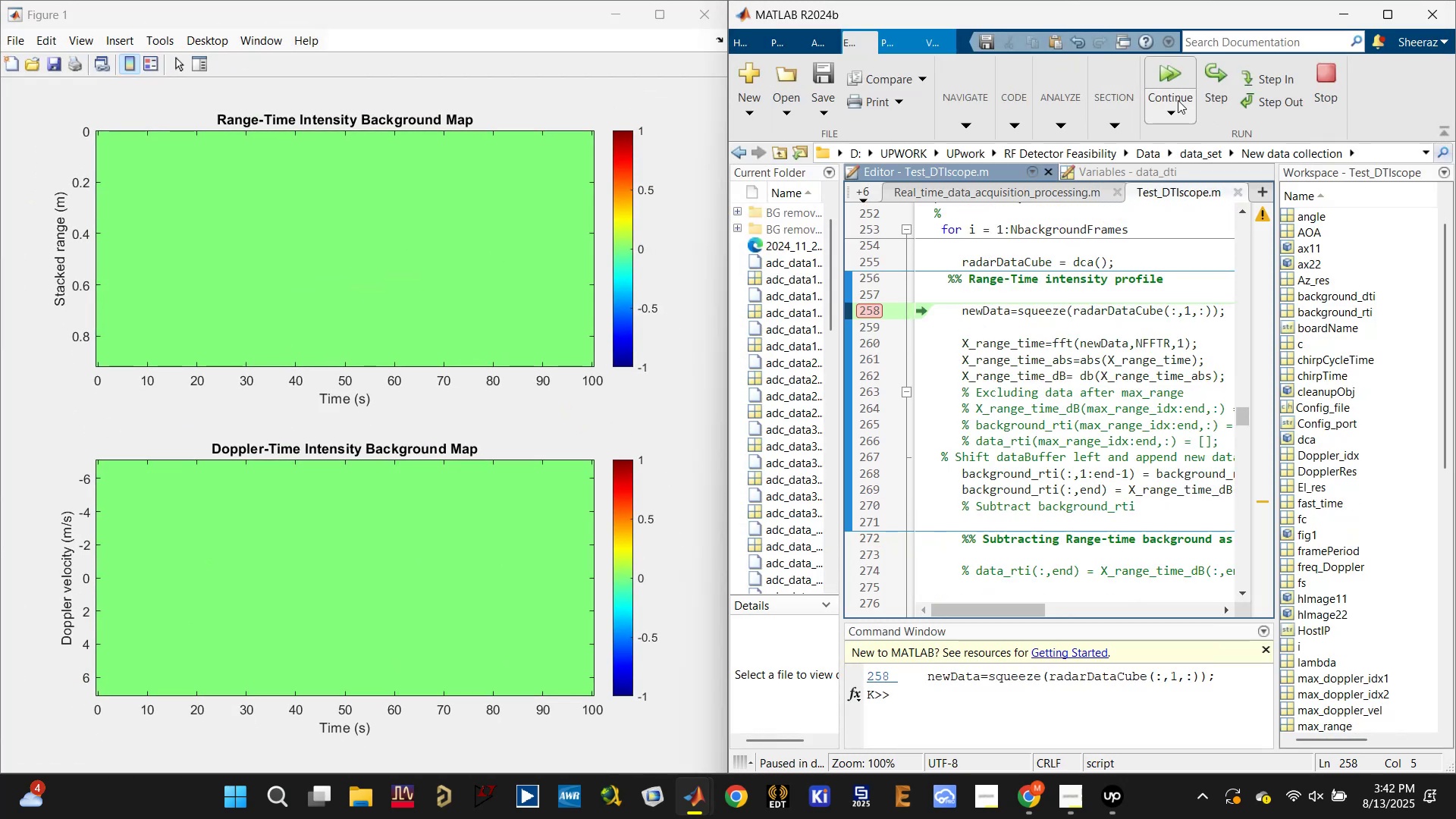 
left_click([1158, 64])
 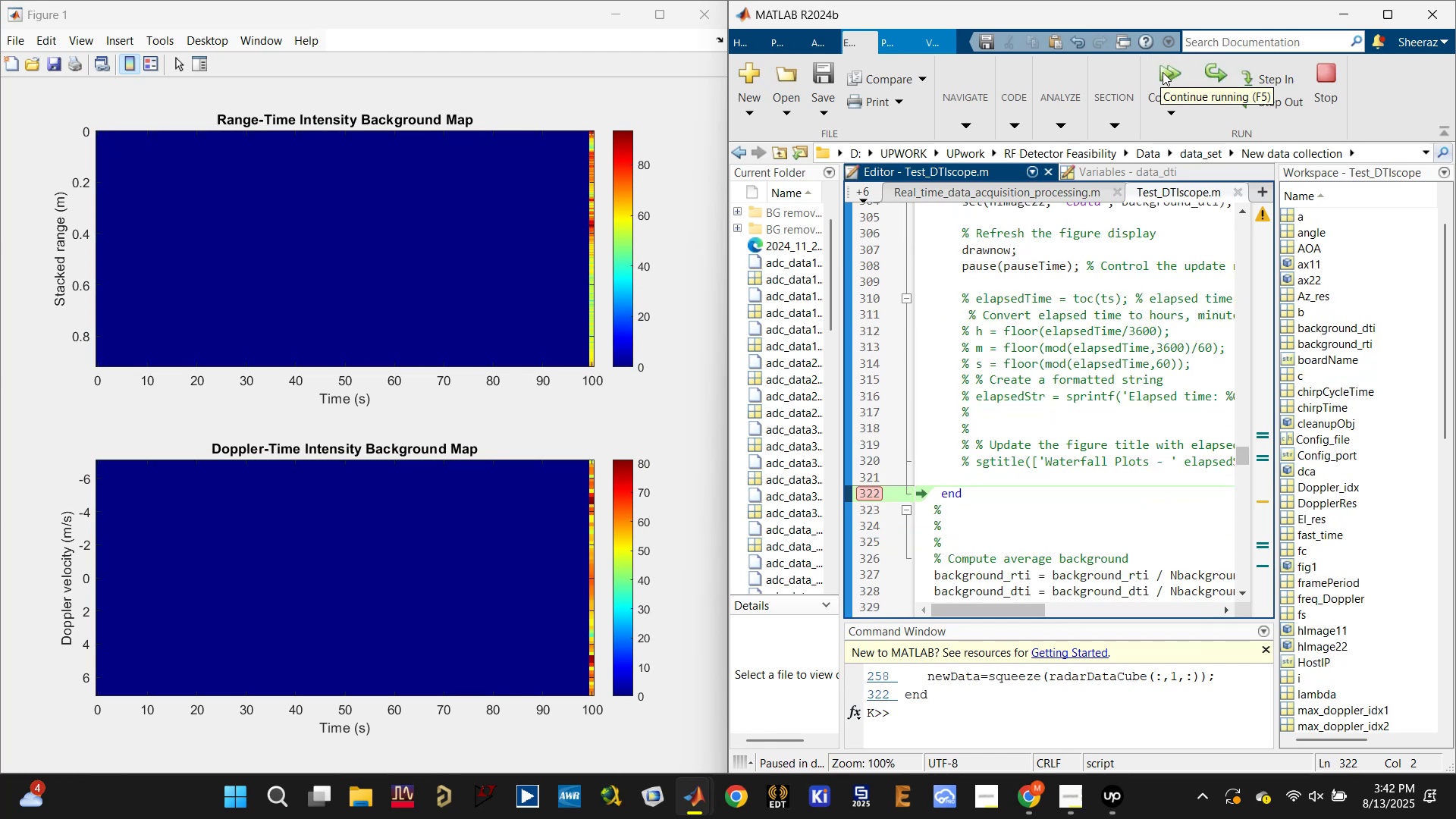 
left_click([1163, 72])
 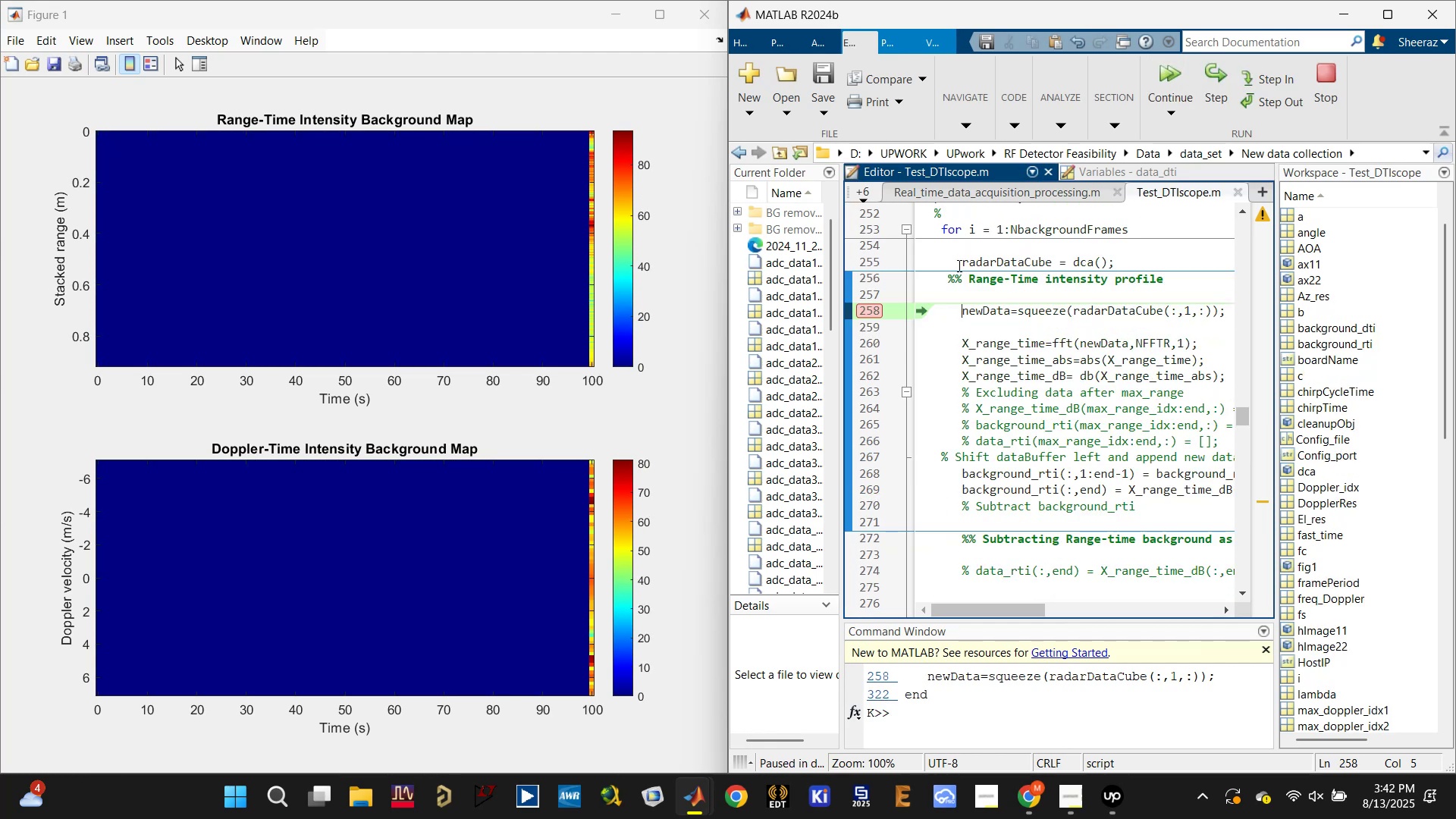 
left_click([865, 312])
 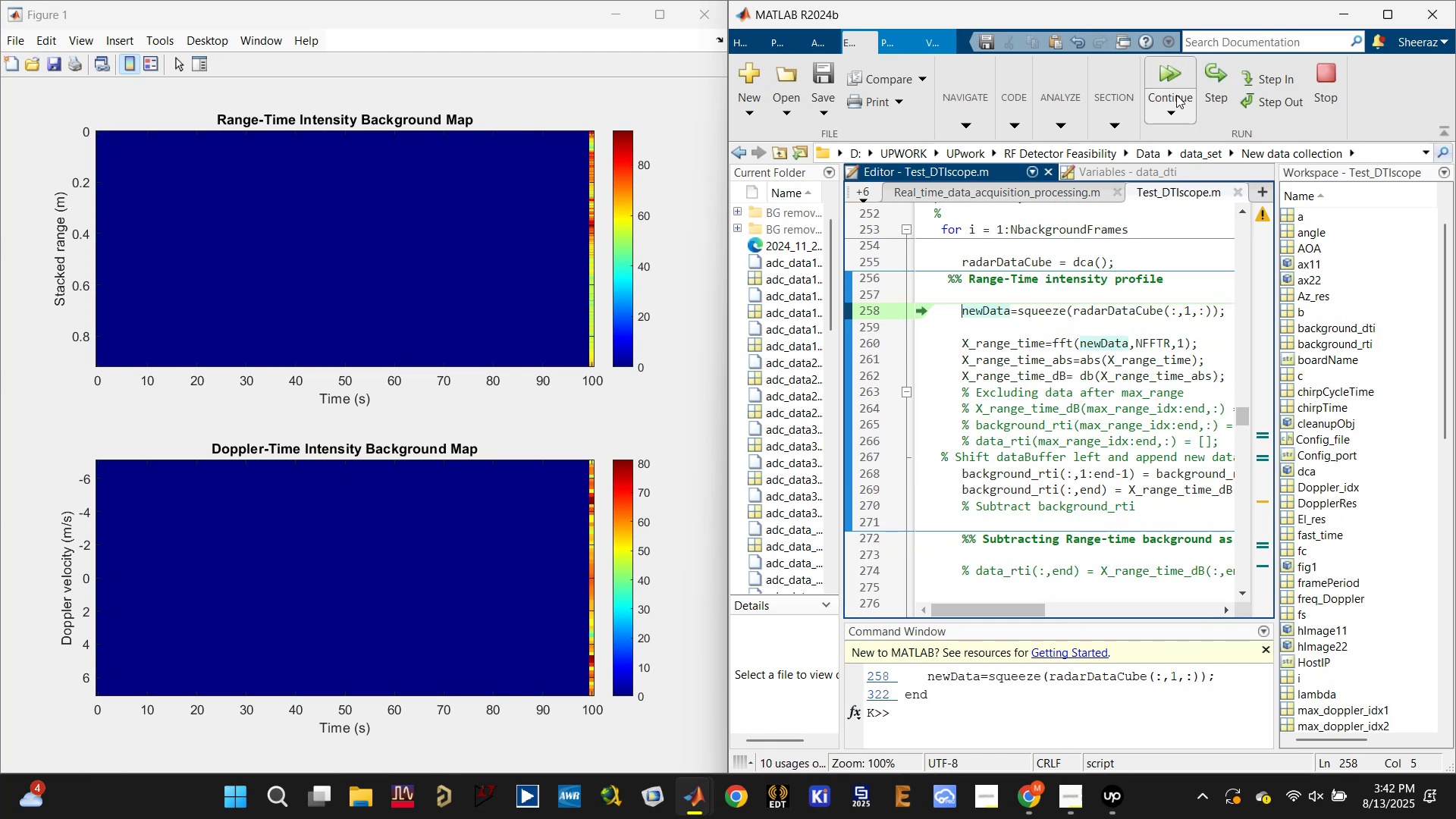 
left_click([1176, 81])
 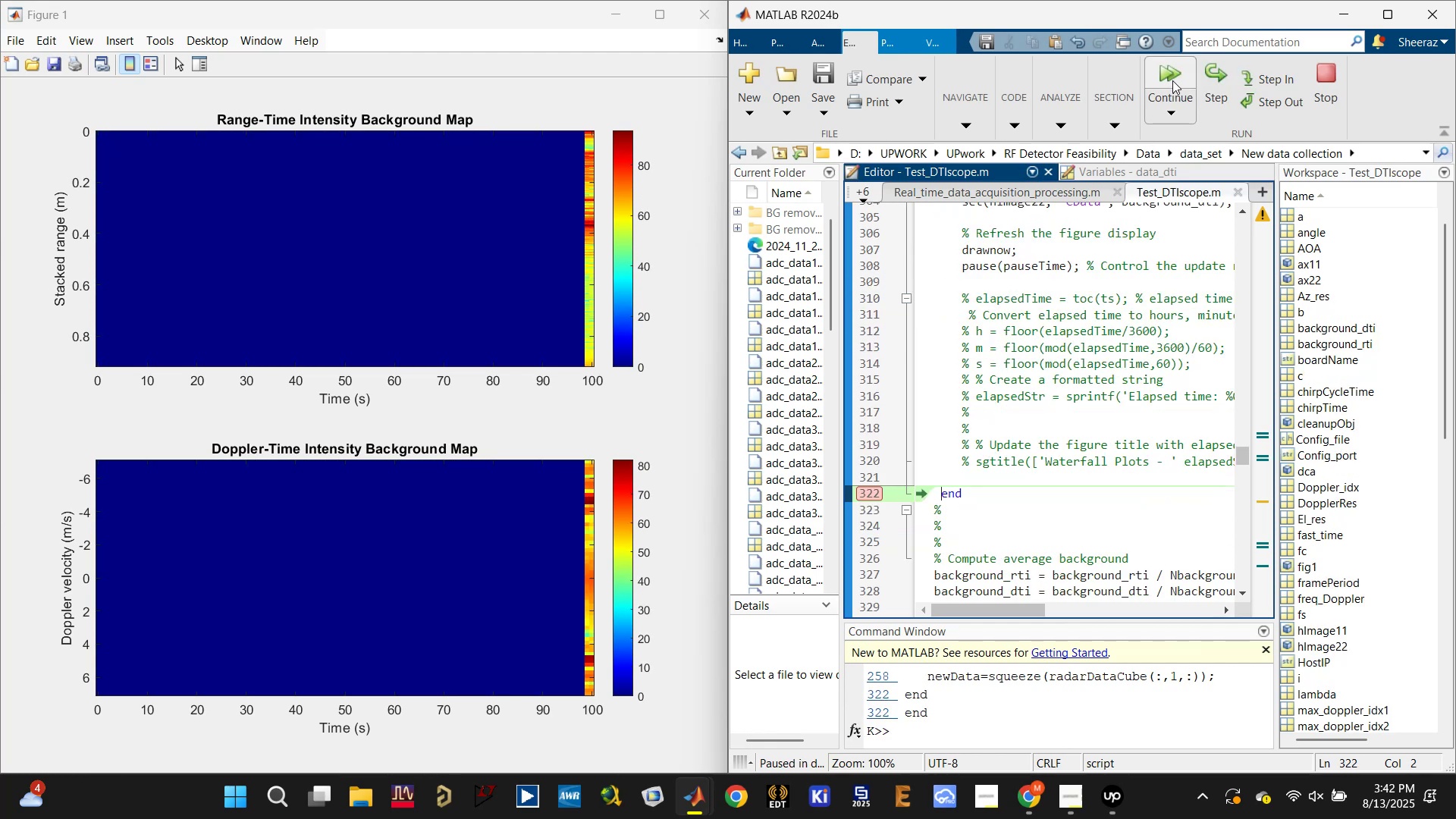 
left_click([1172, 80])
 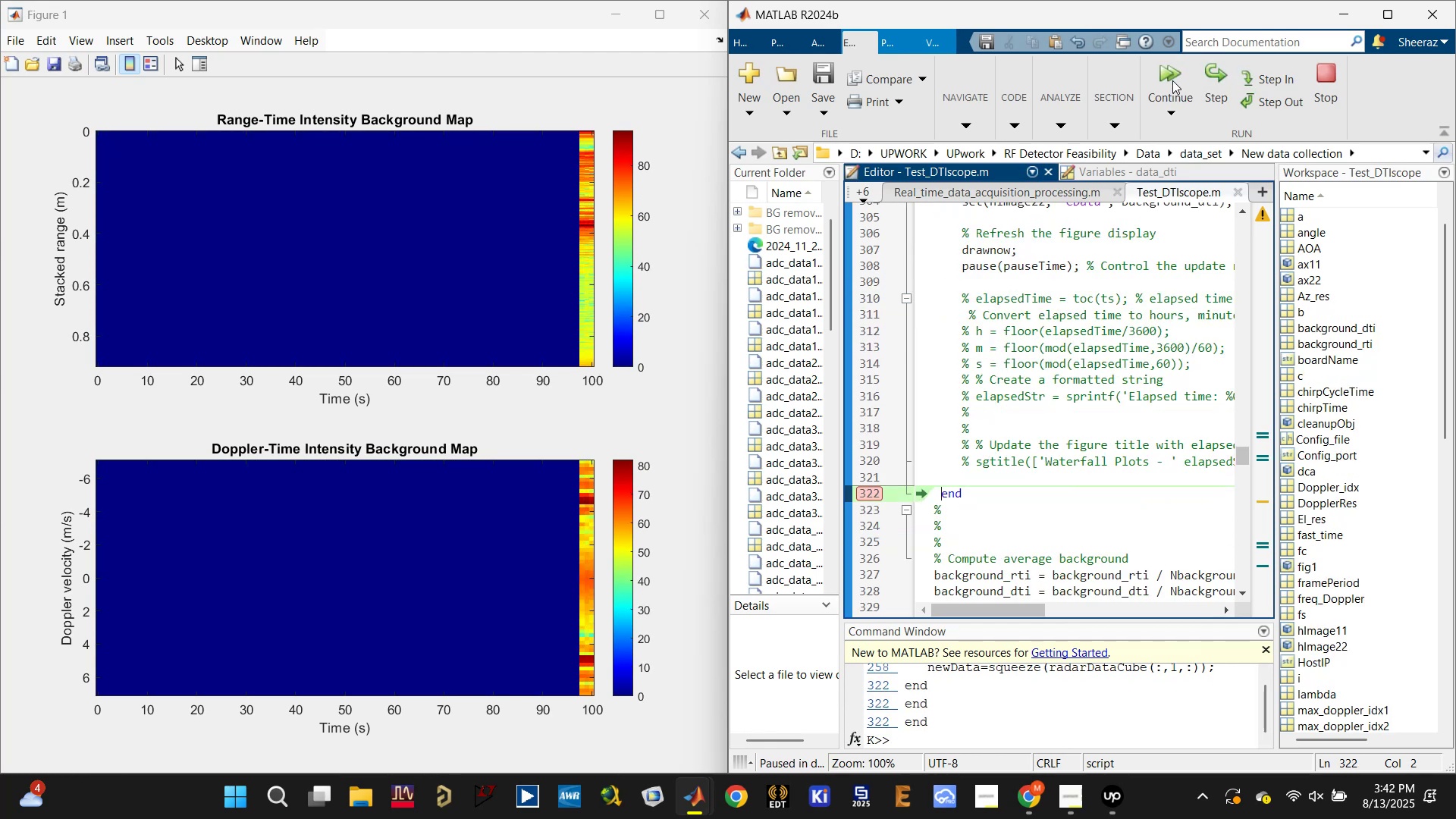 
left_click([1172, 80])
 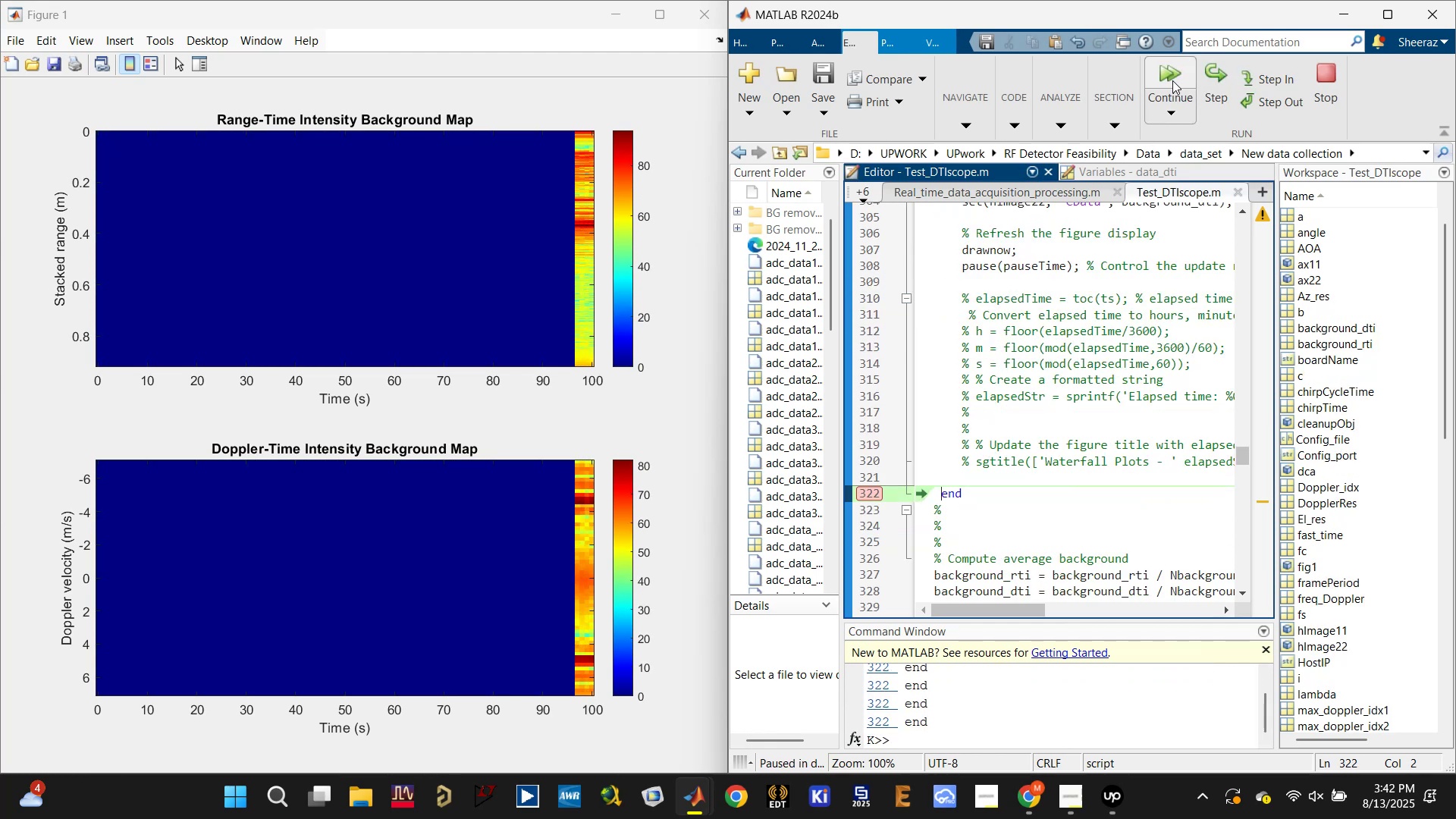 
double_click([1172, 80])
 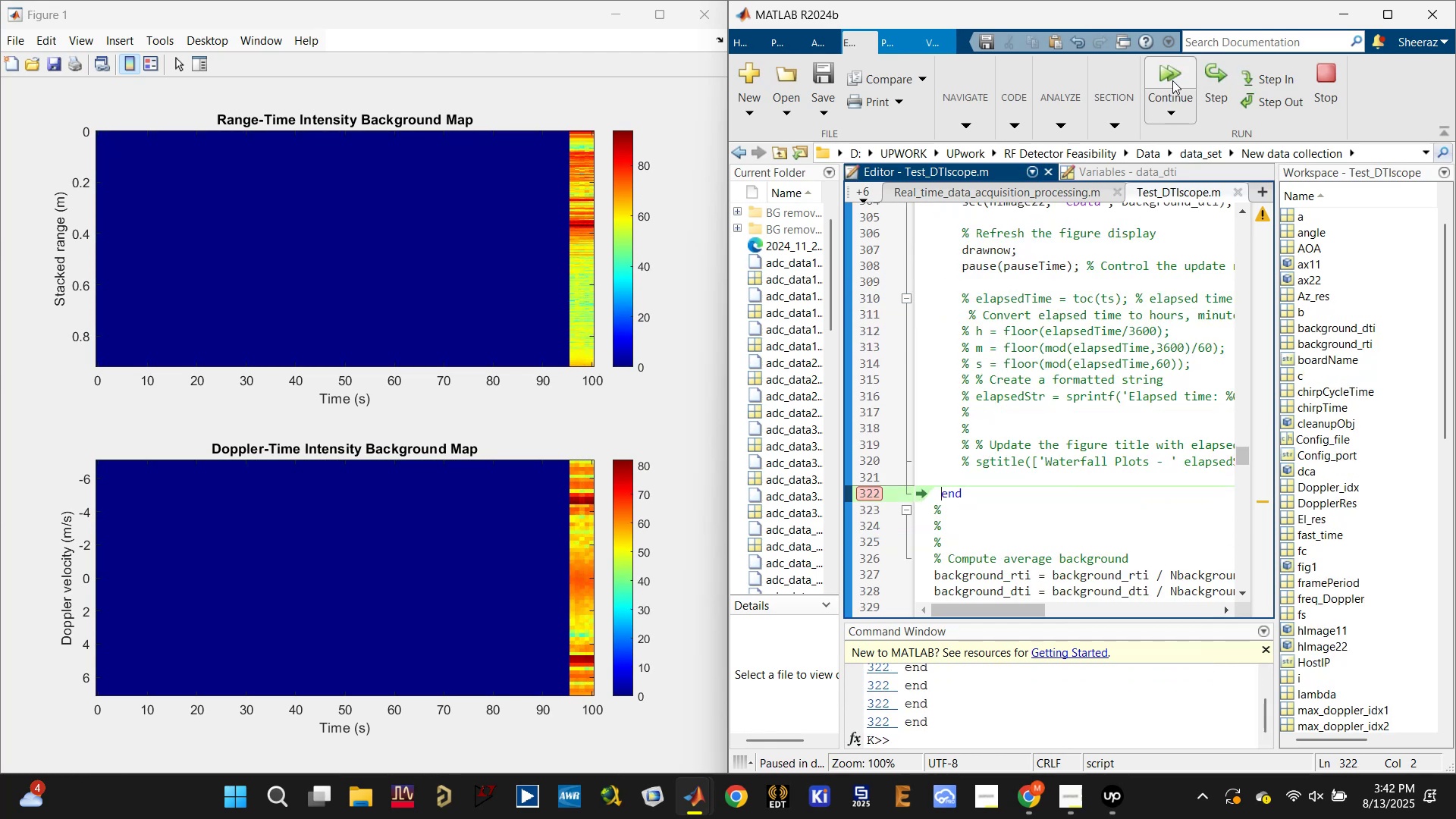 
triple_click([1172, 80])
 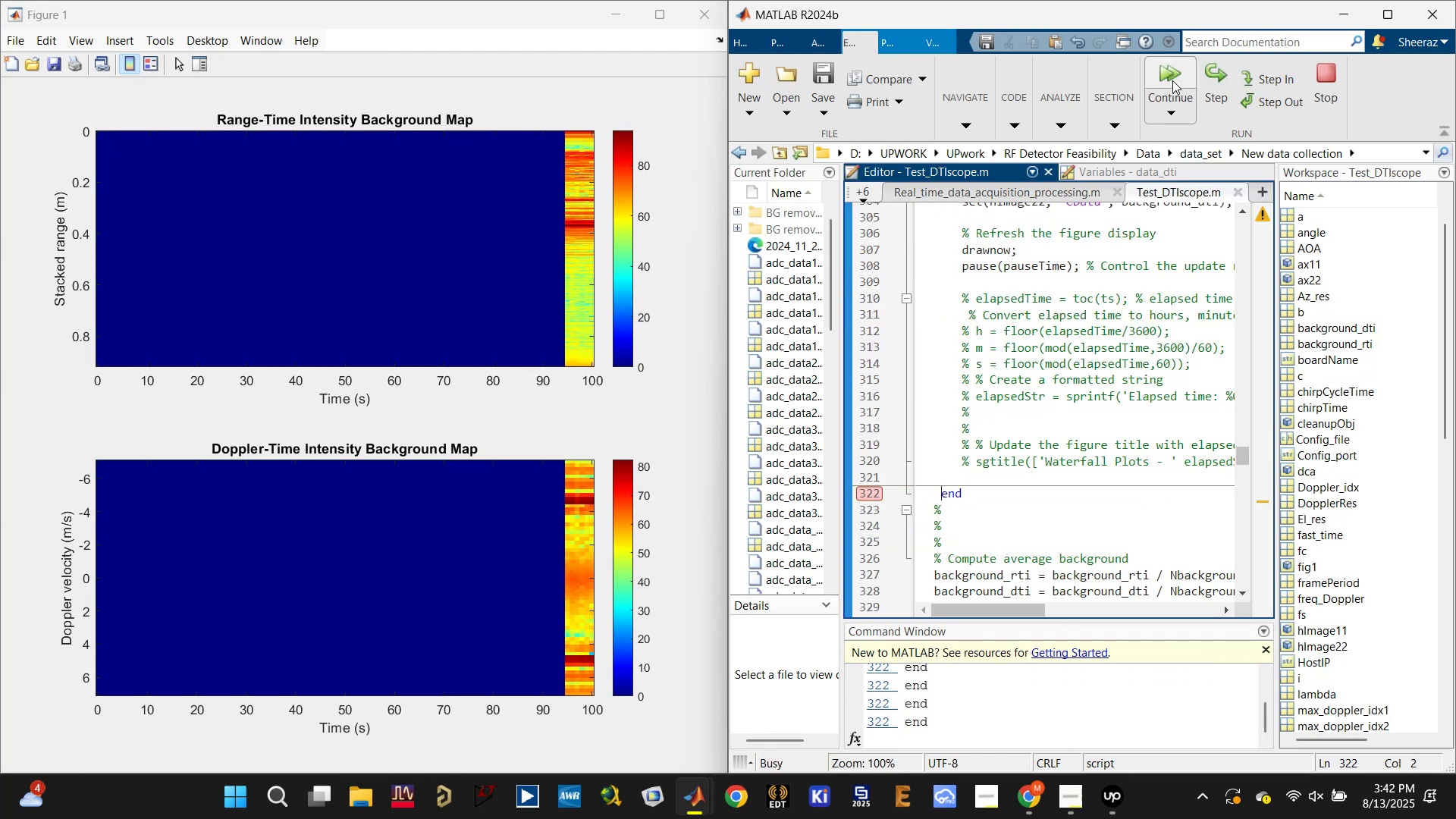 
double_click([1172, 80])
 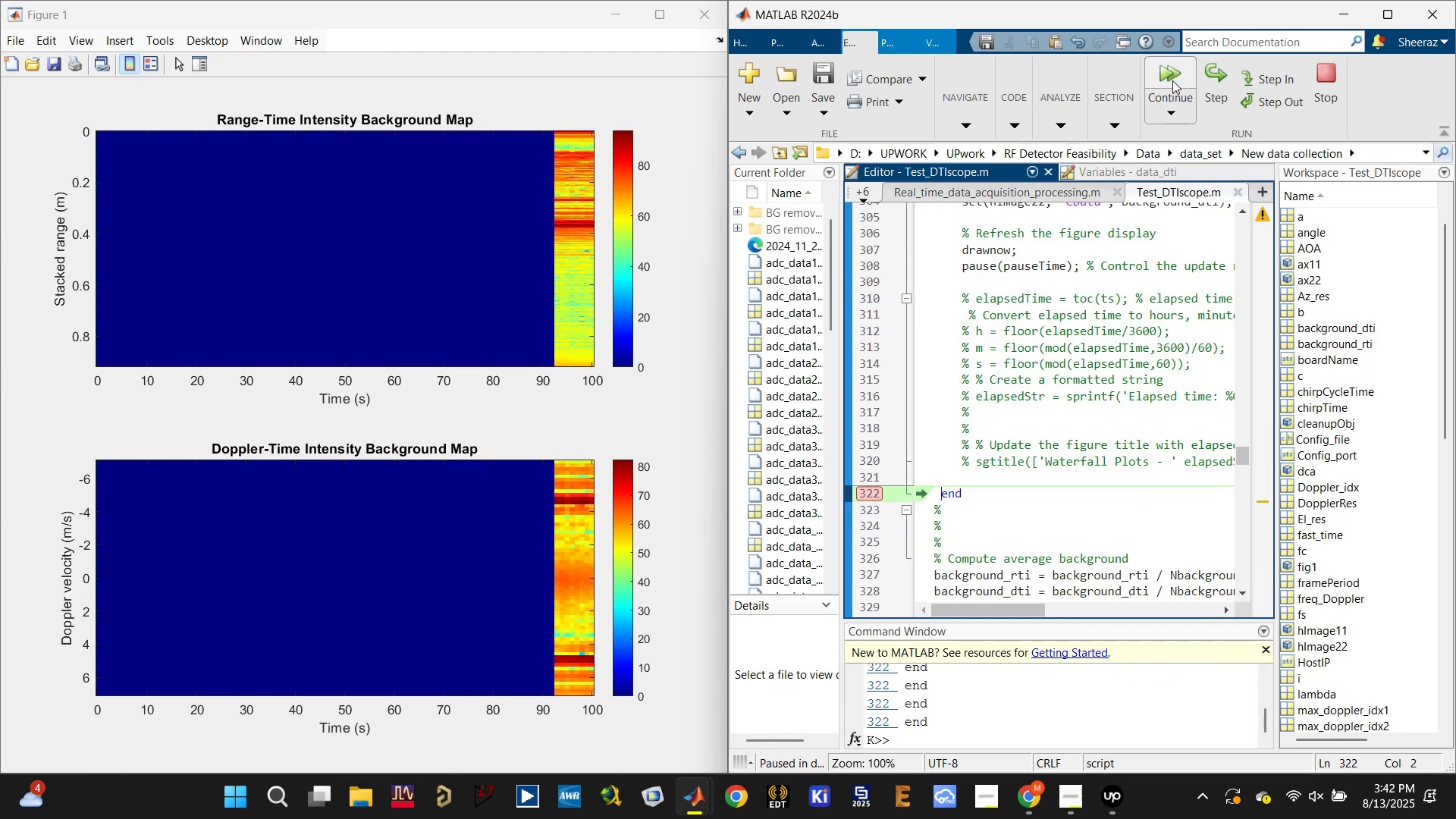 
triple_click([1172, 80])
 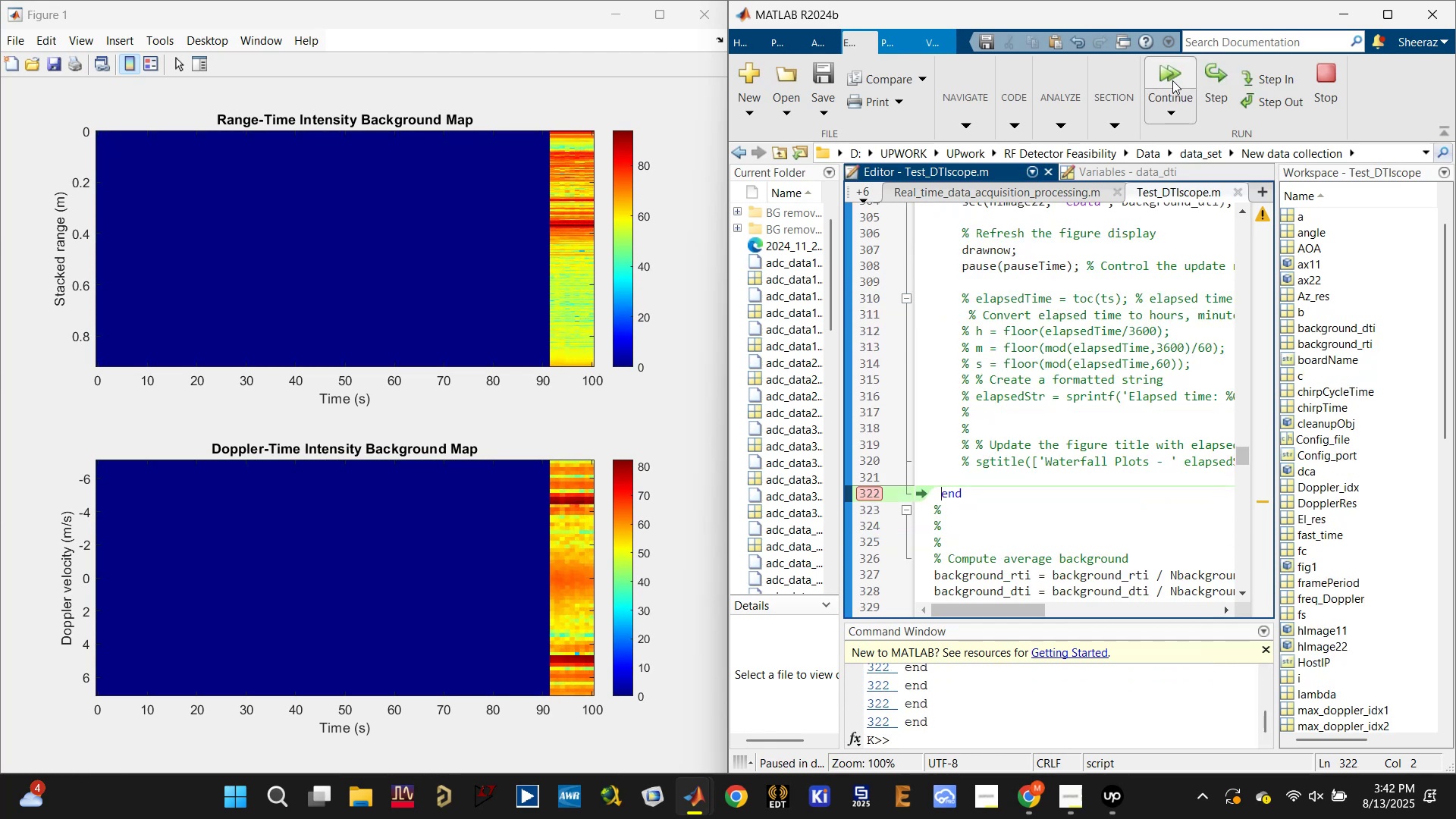 
triple_click([1172, 80])
 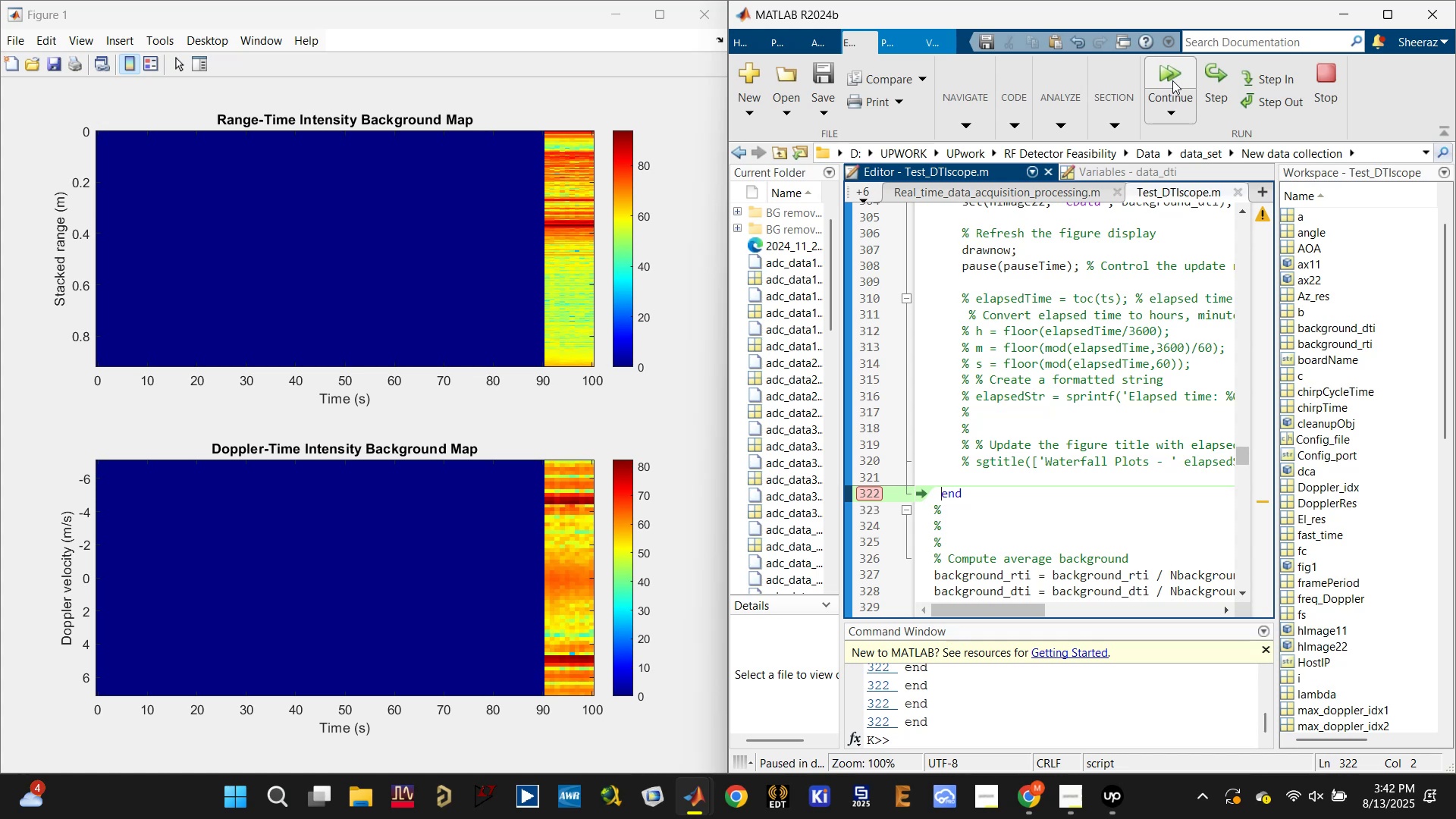 
triple_click([1172, 80])
 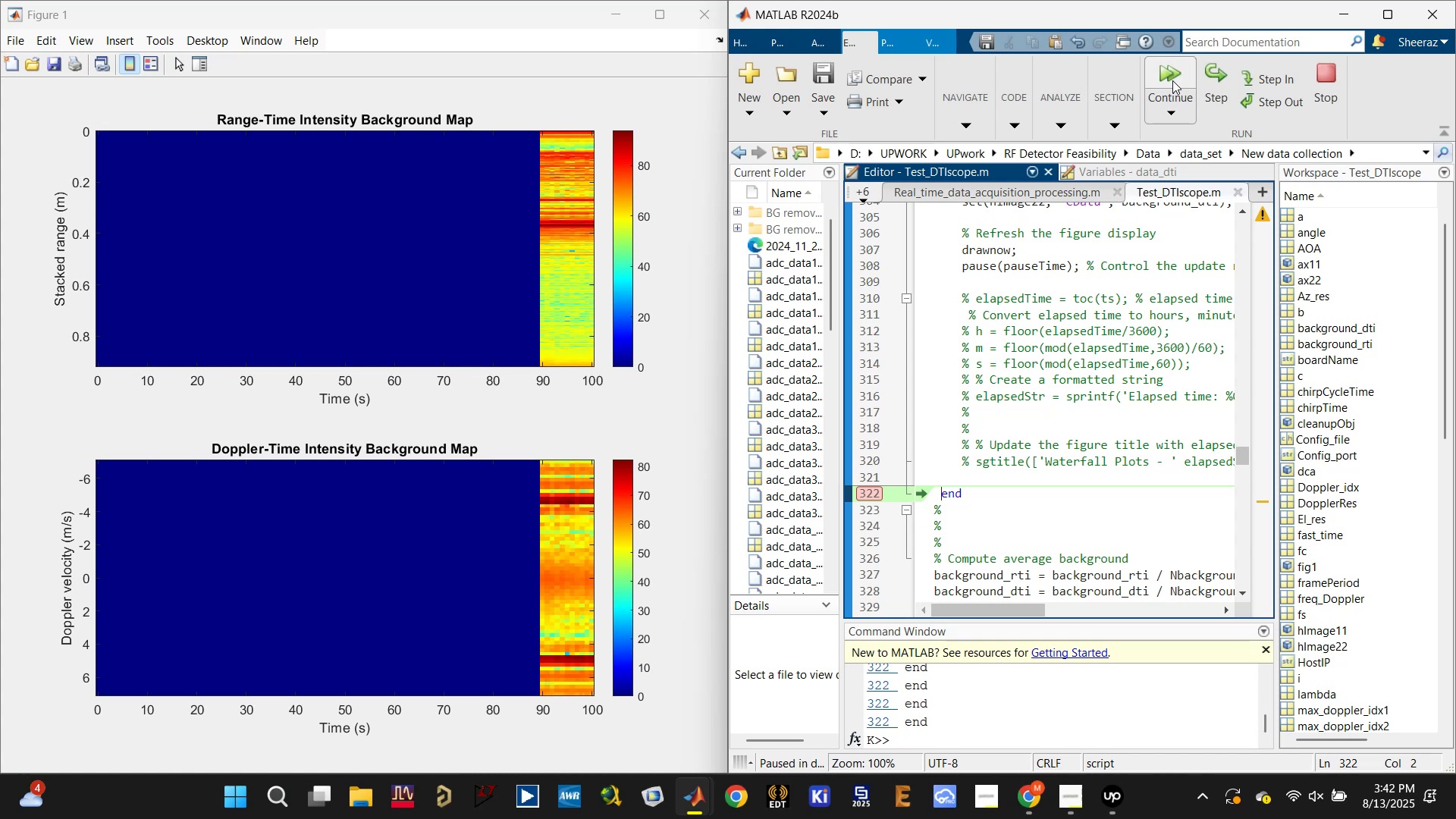 
triple_click([1172, 80])
 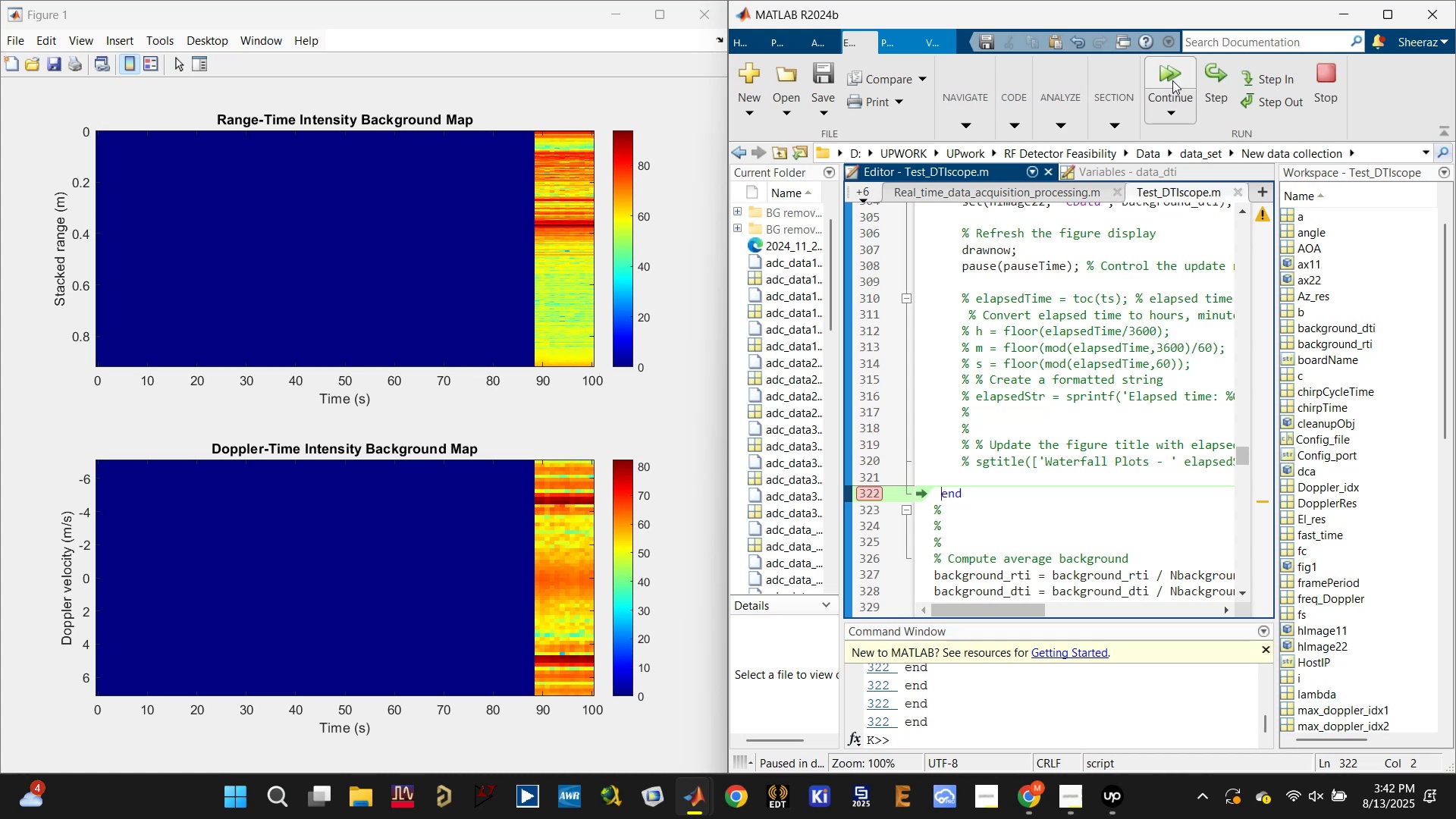 
triple_click([1172, 80])
 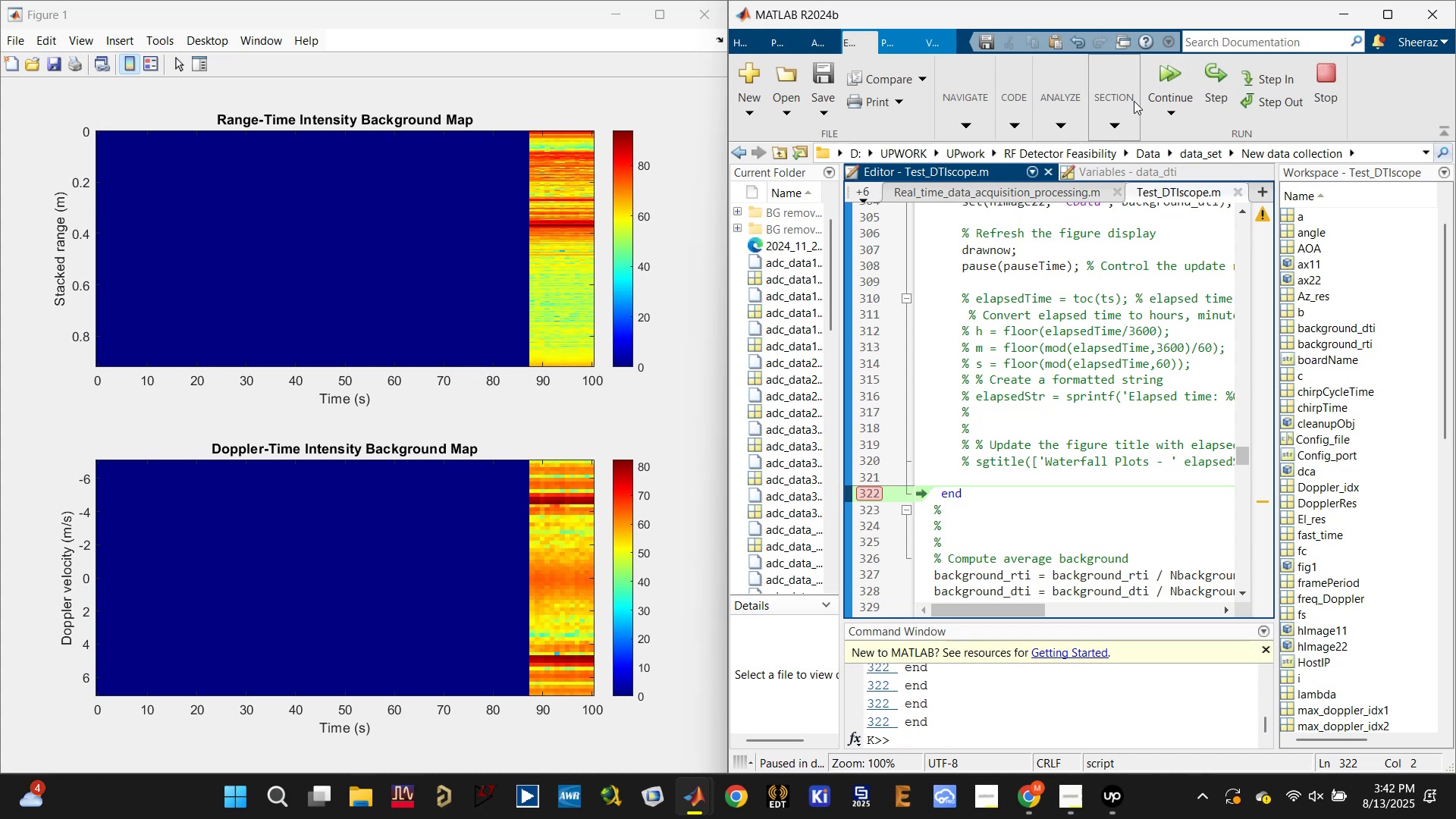 
left_click([1156, 77])
 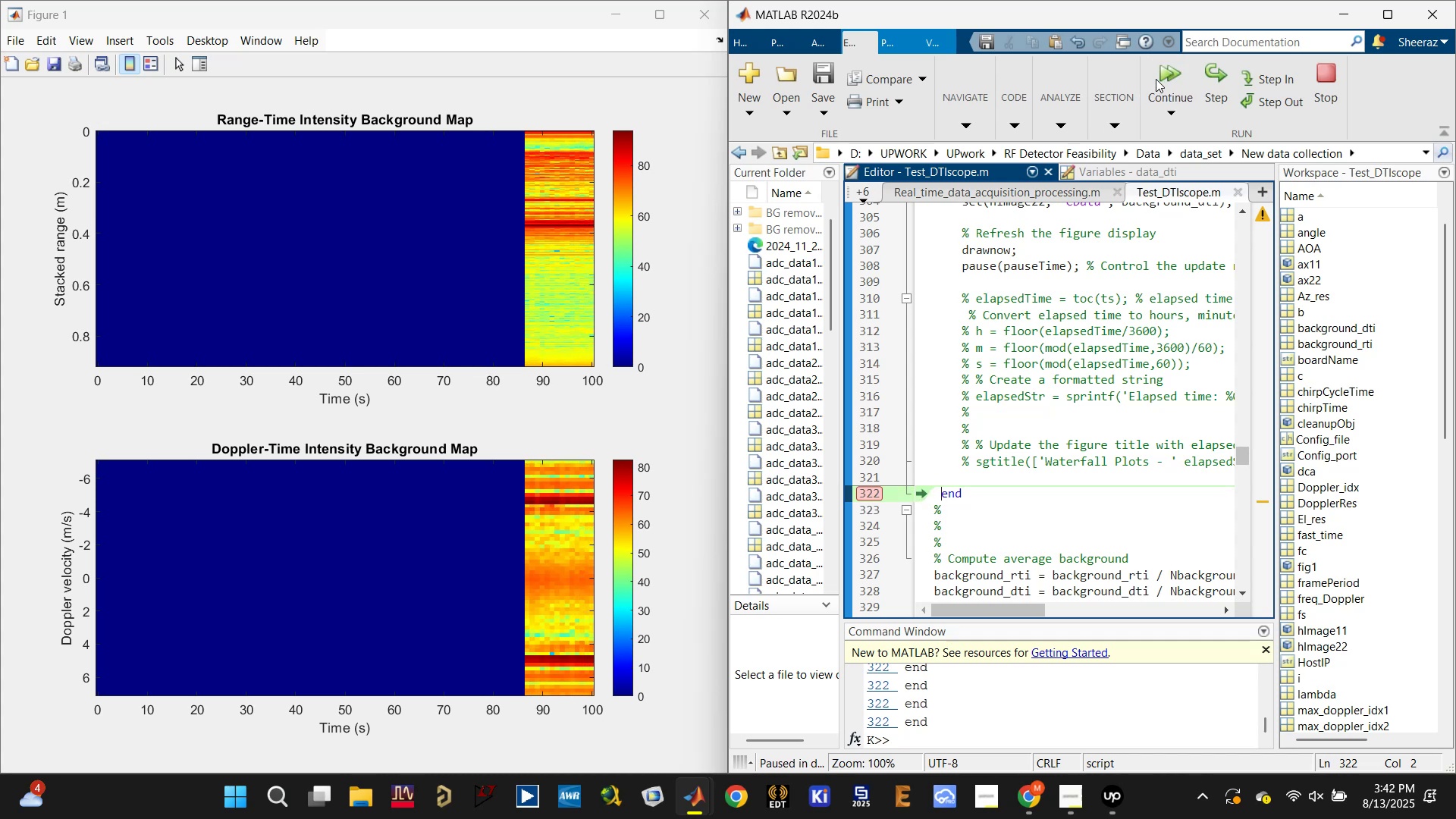 
wait(8.2)
 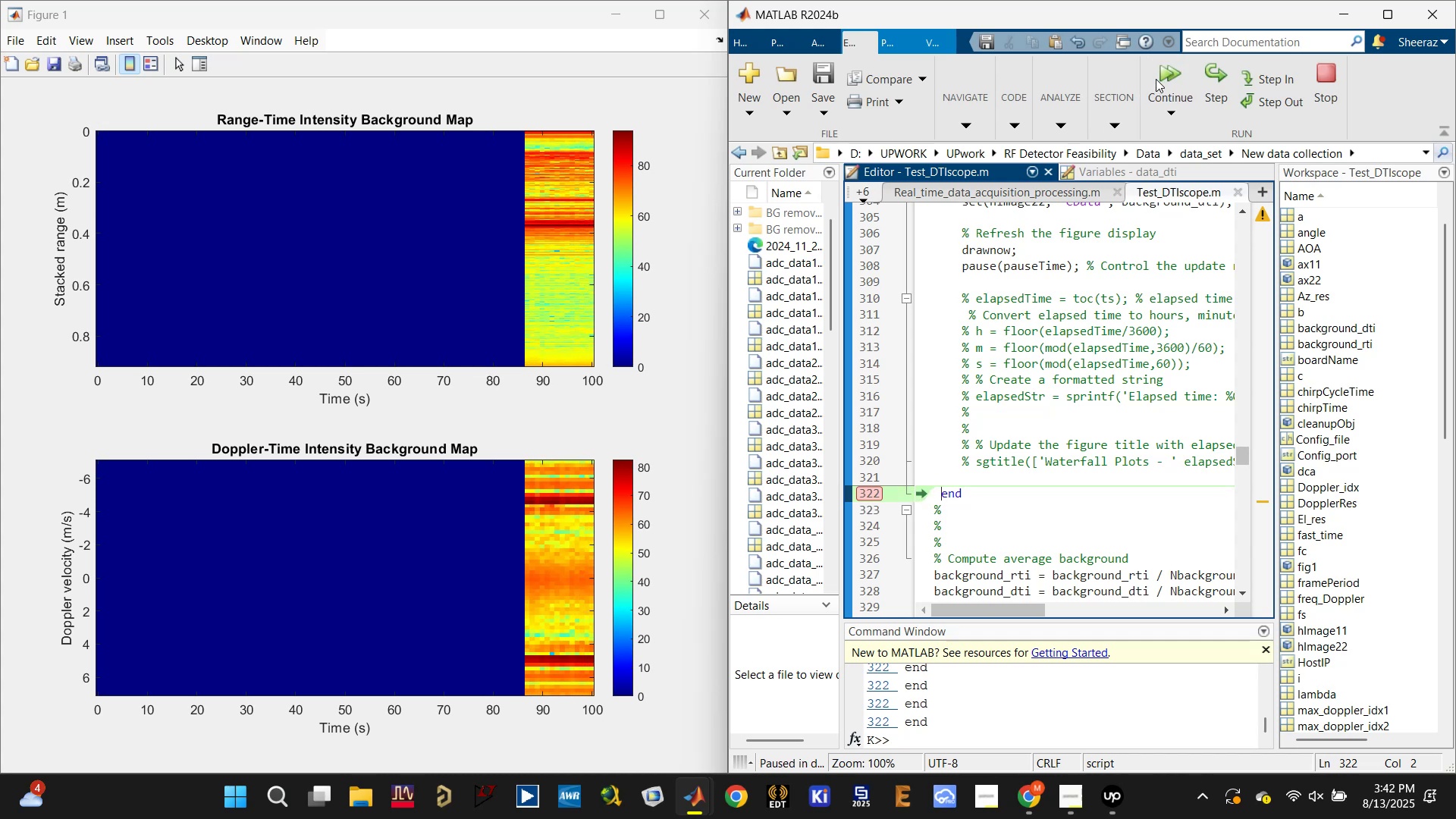 
scroll: coordinate [989, 419], scroll_direction: up, amount: 14.0
 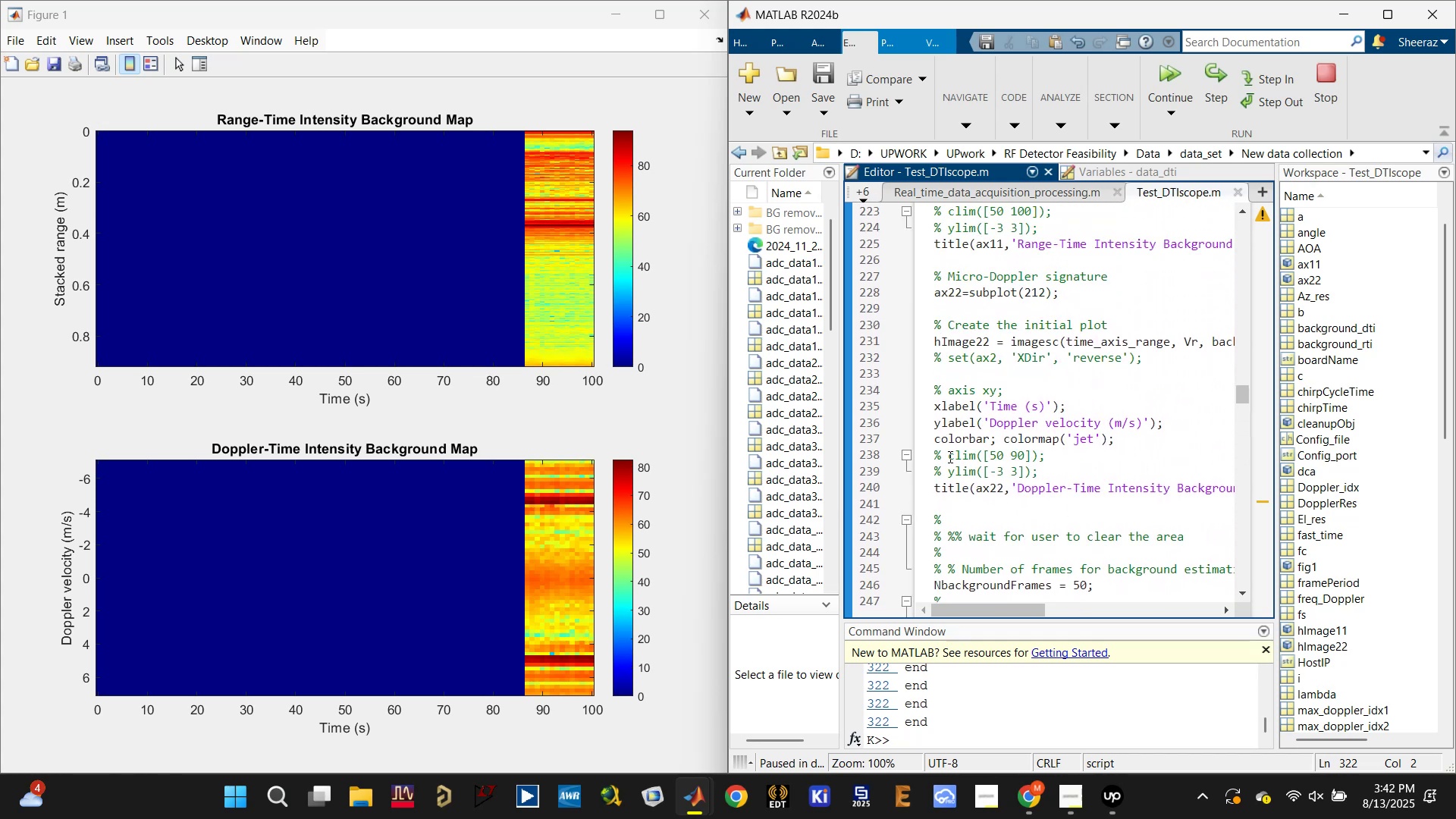 
left_click([944, 454])
 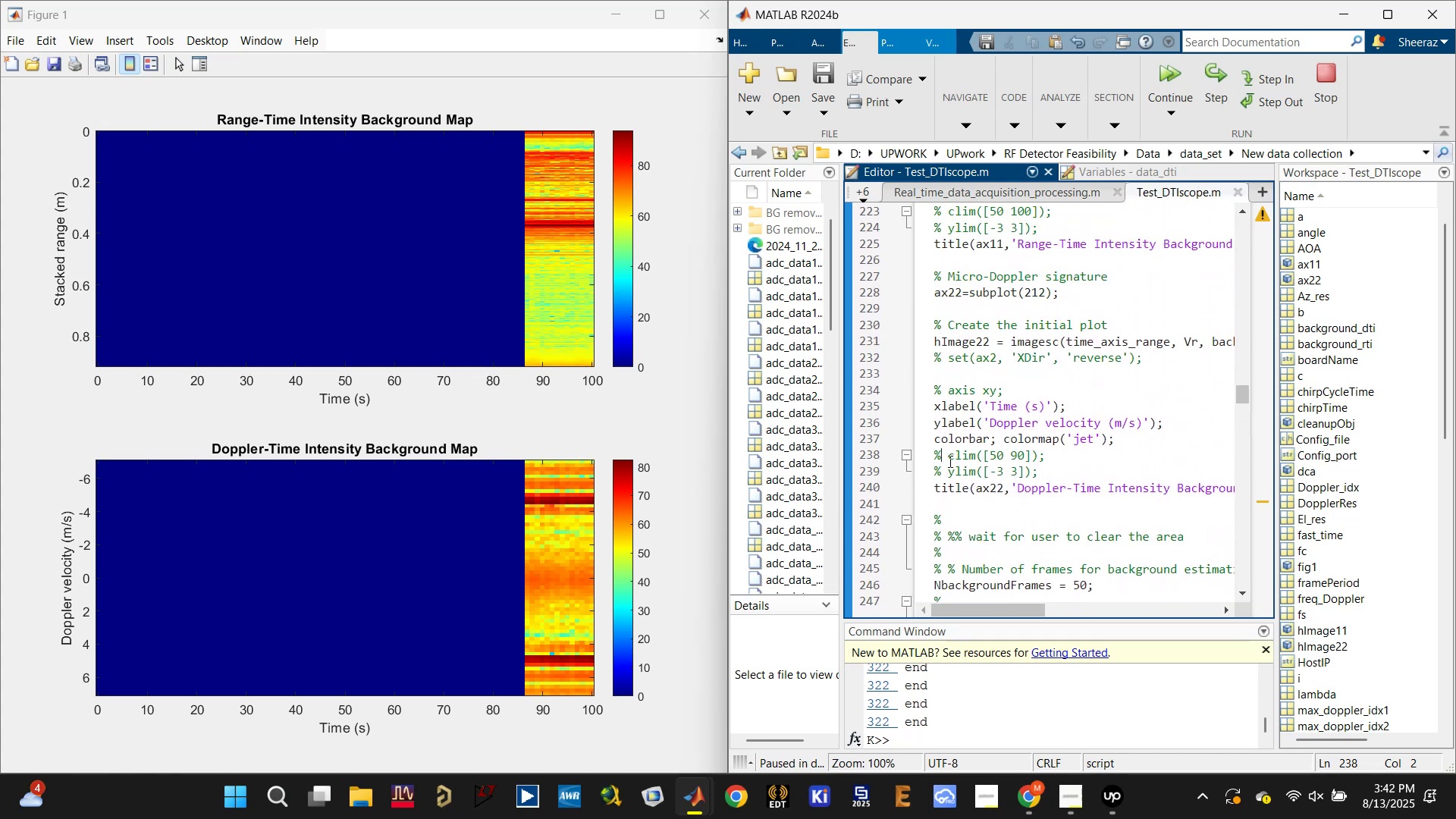 
key(Control+T)
 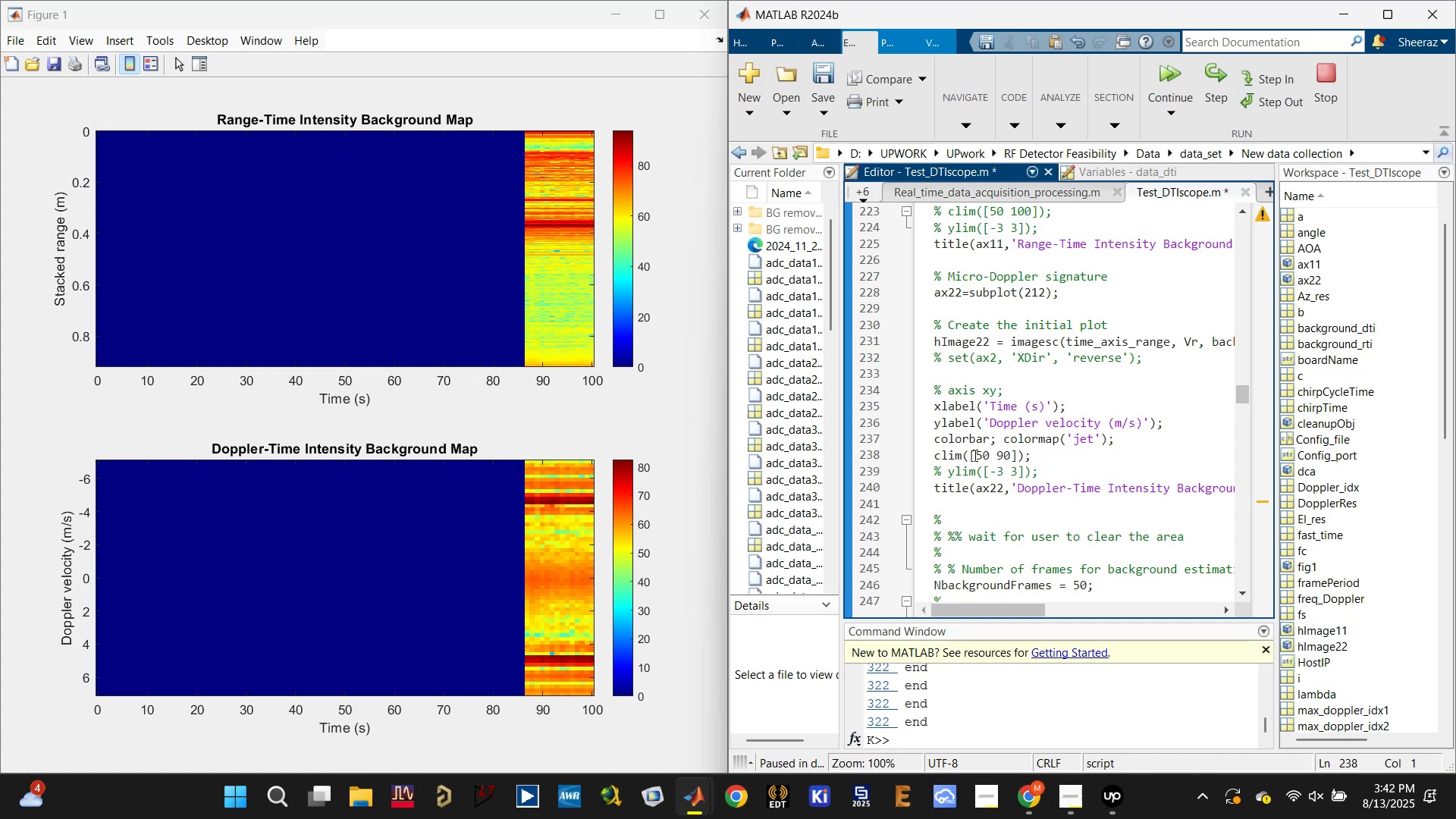 
wait(5.98)
 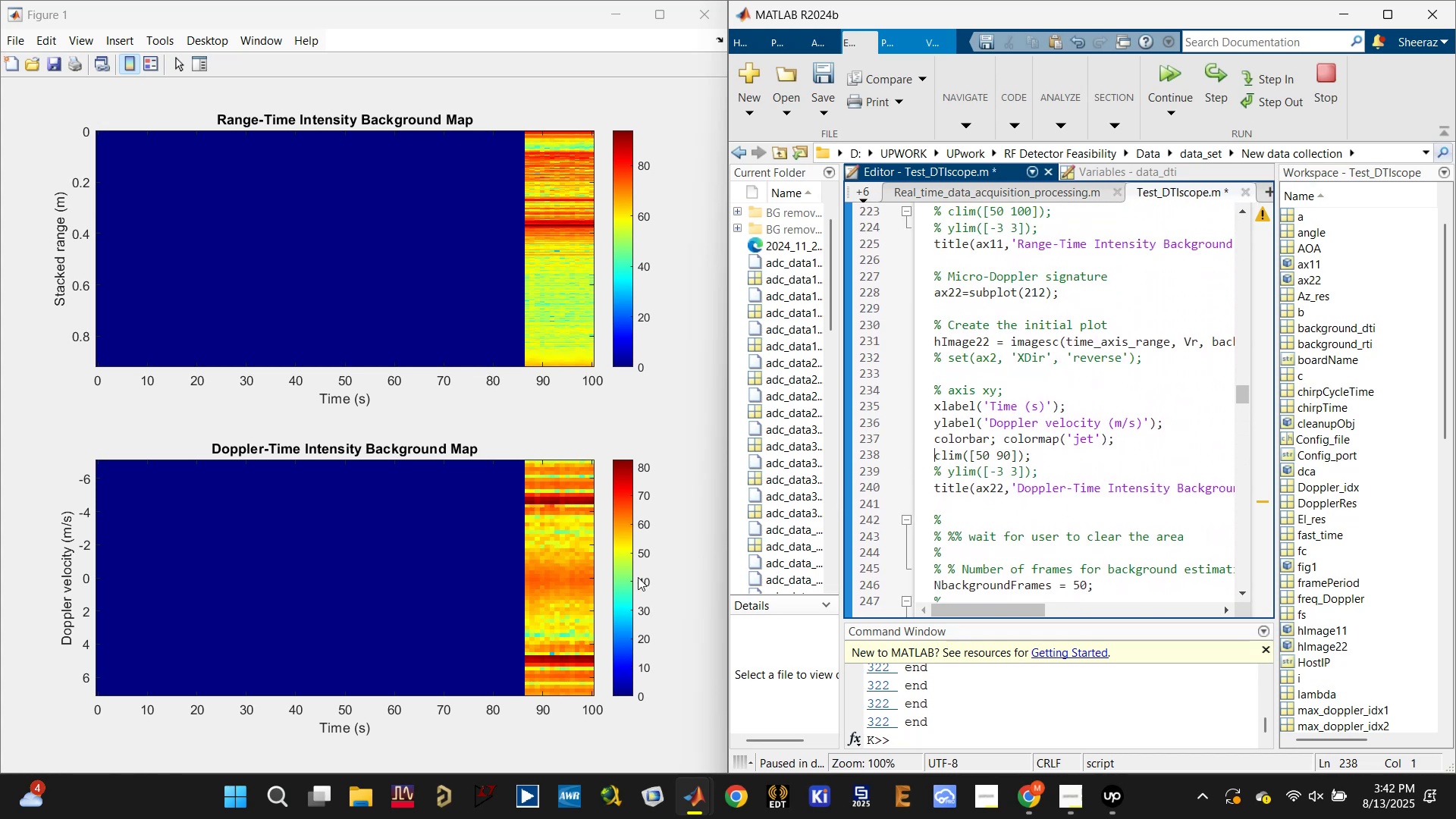 
key(3)
 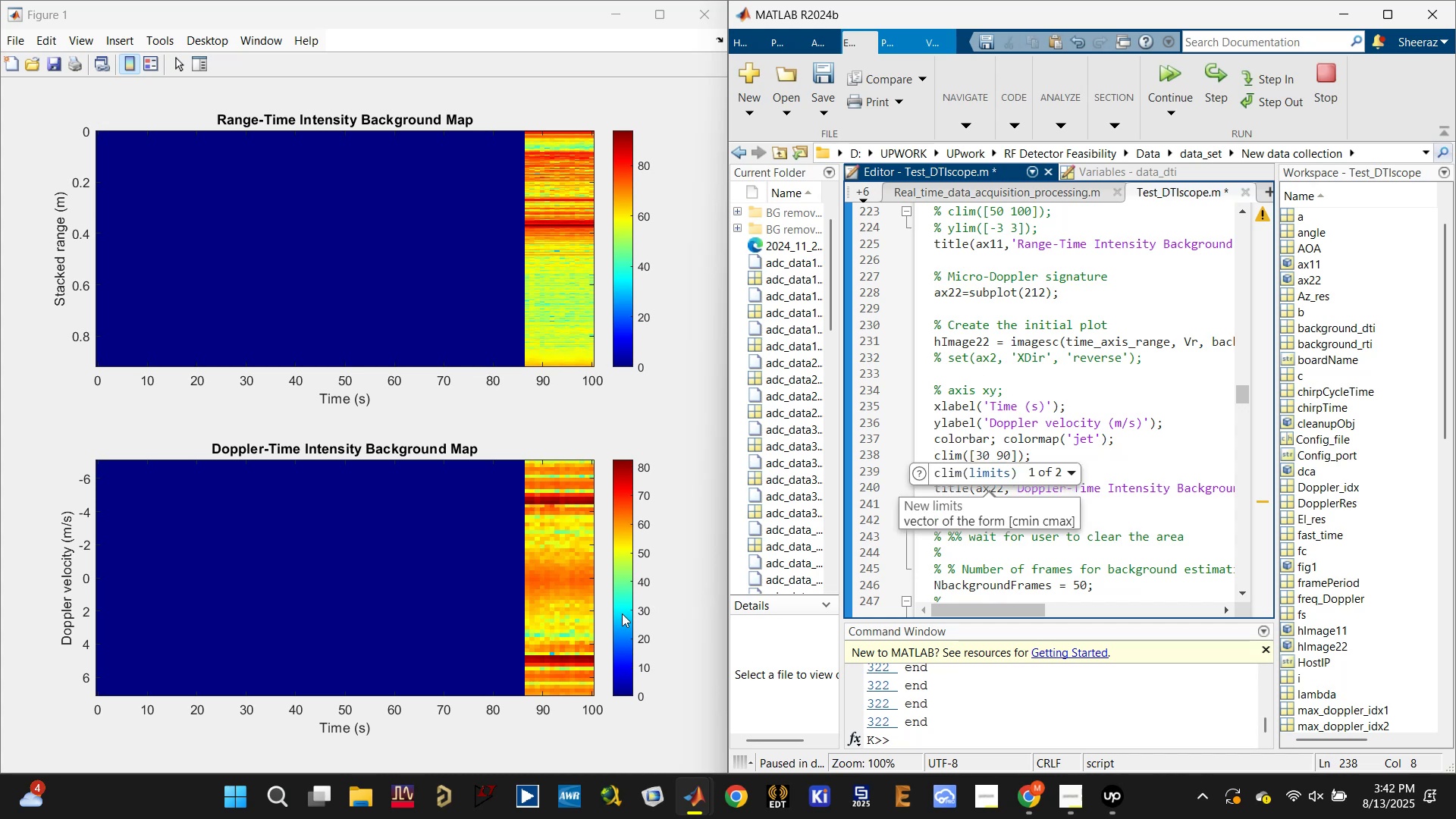 
scroll: coordinate [938, 294], scroll_direction: up, amount: 1.0
 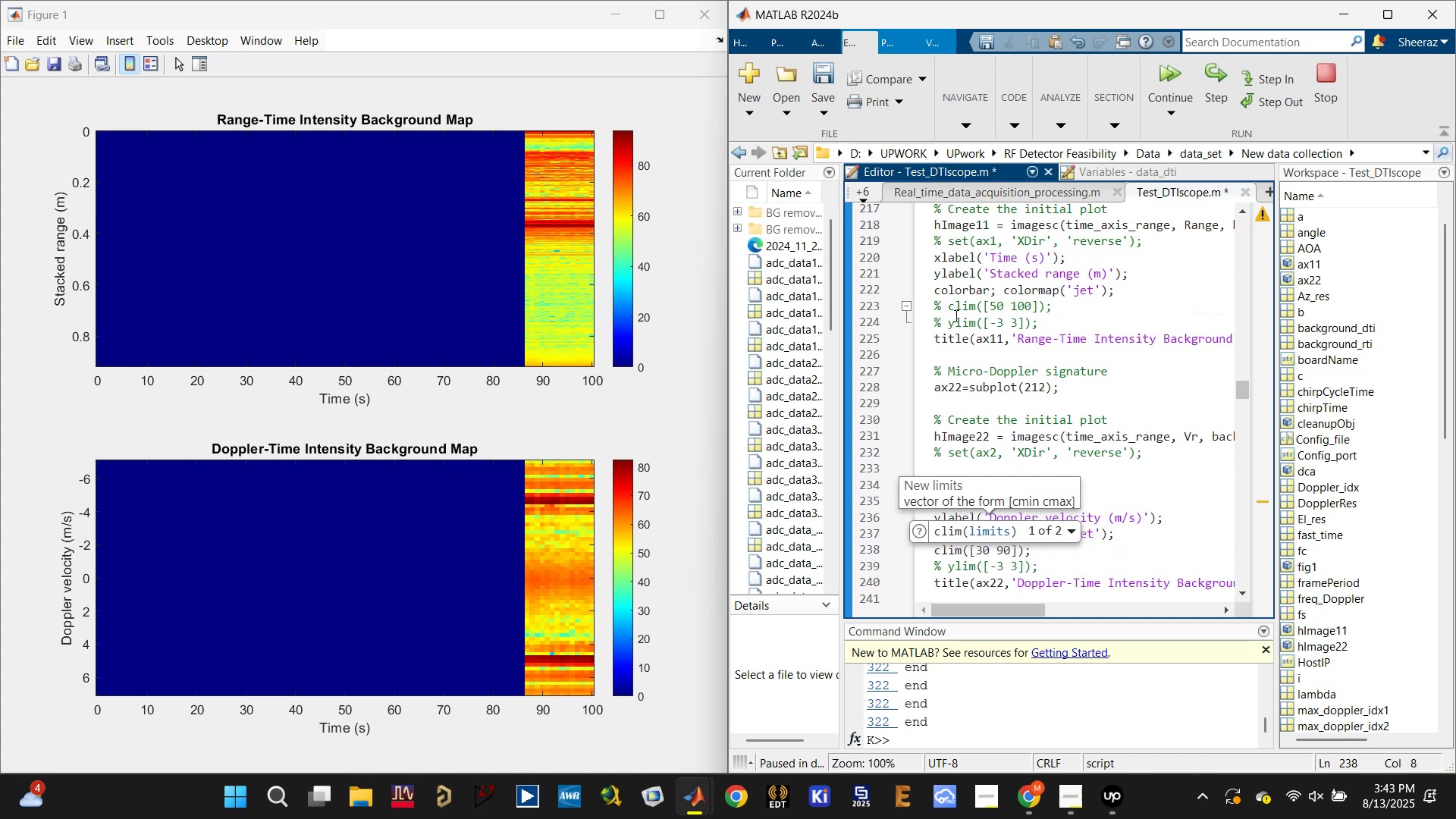 
left_click([947, 308])
 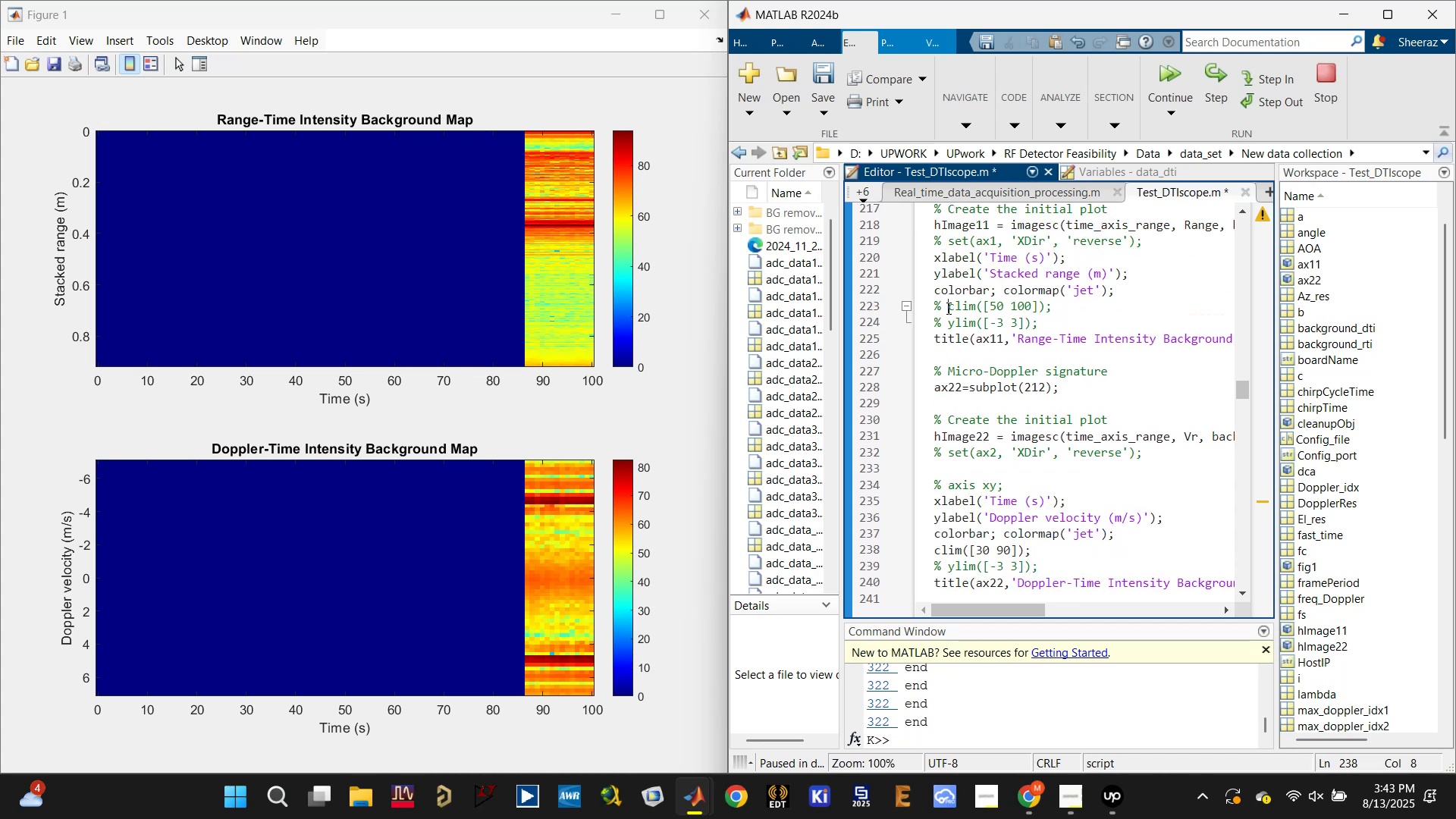 
key(Control+G)
 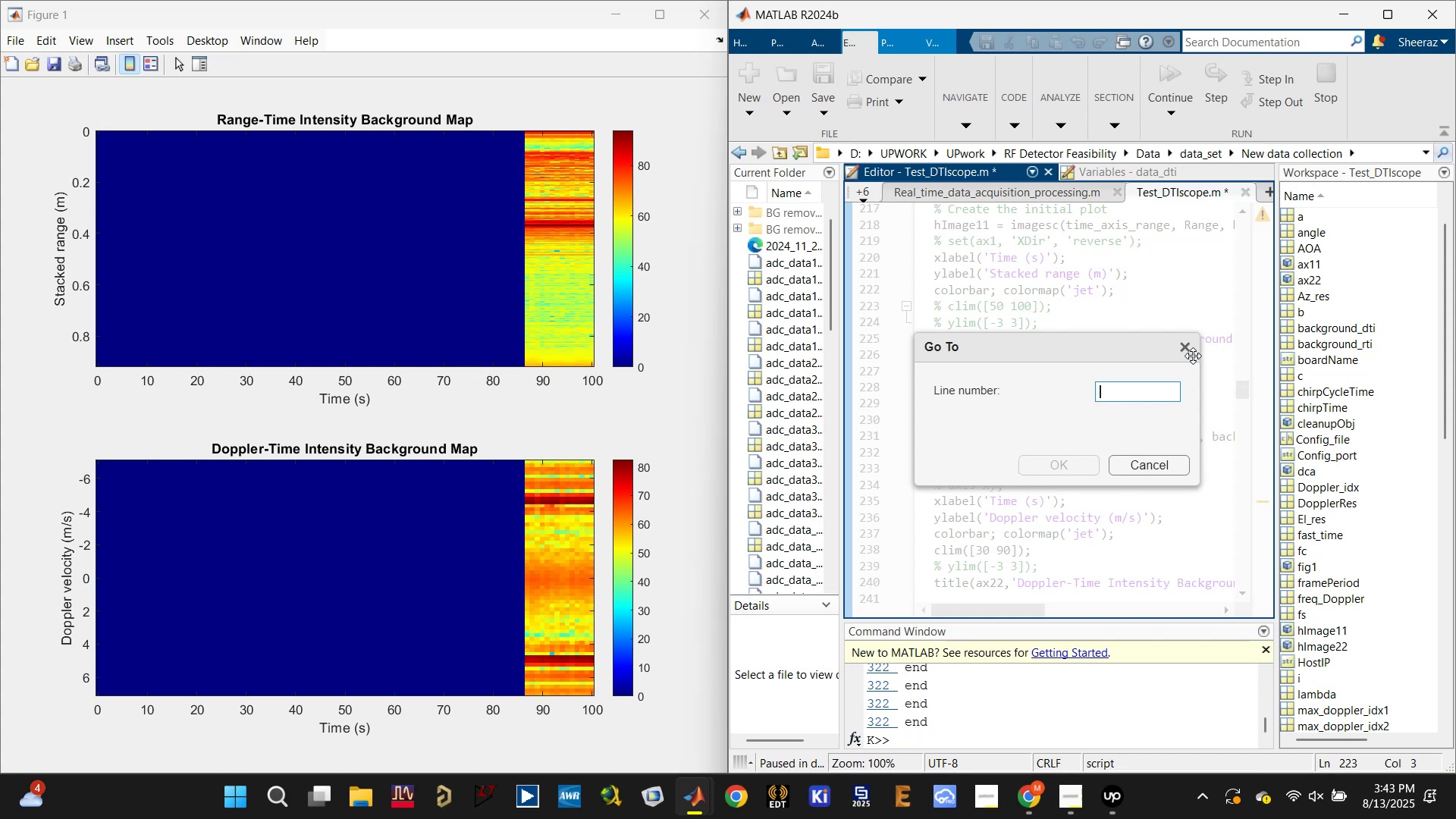 
key(Control+T)
 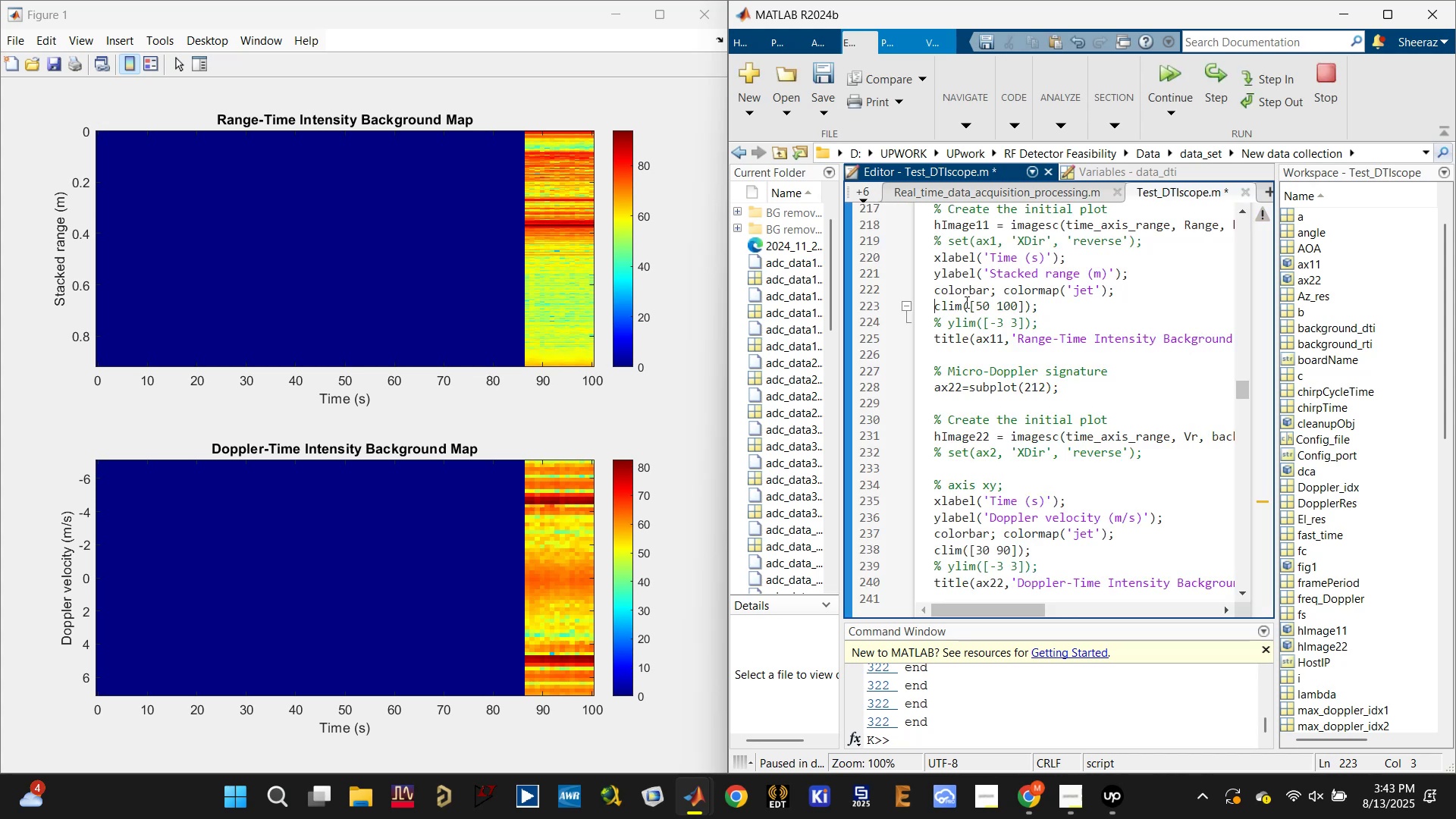 
key(Control+ControlLeft)
 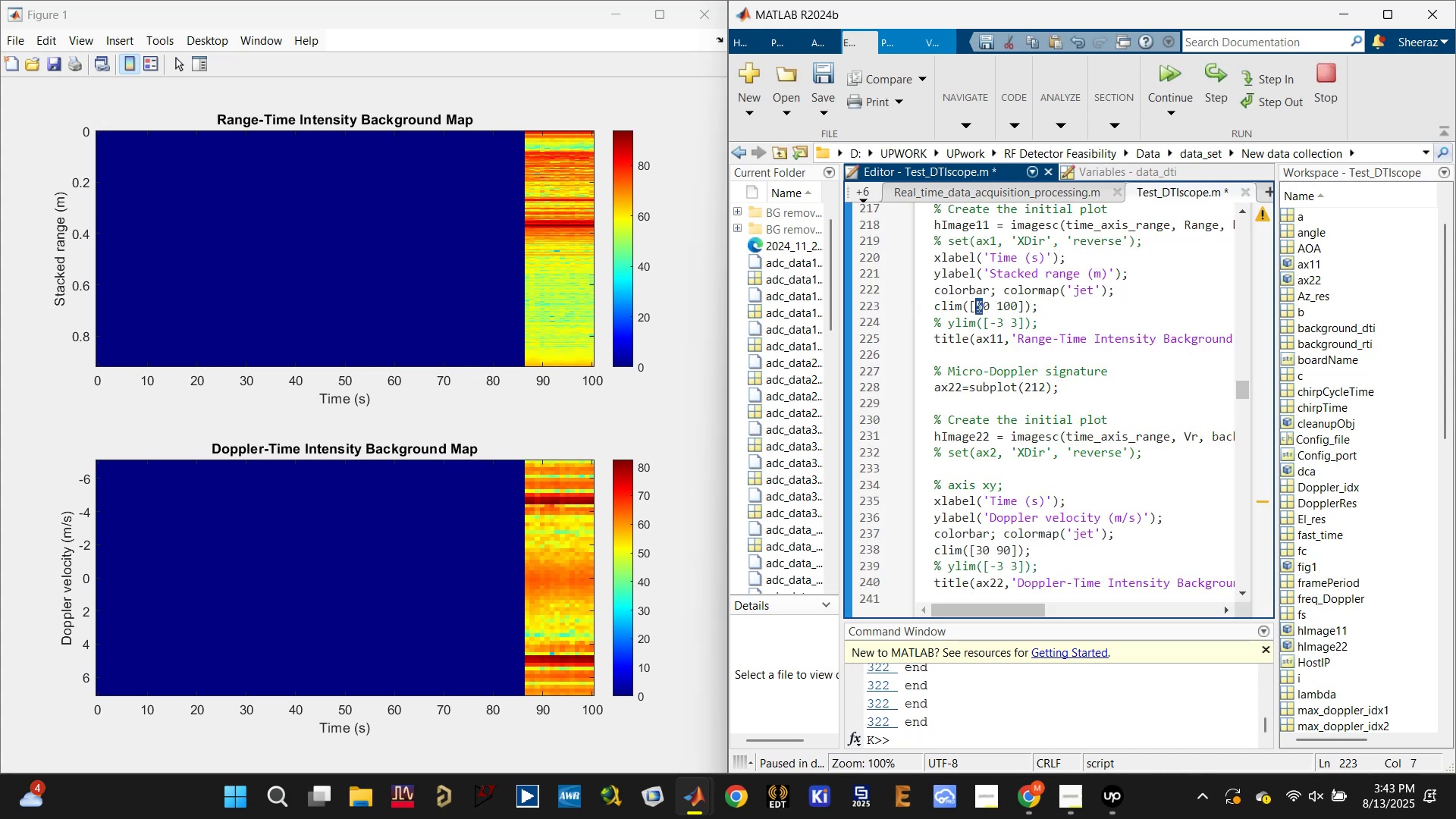 
type(39)
 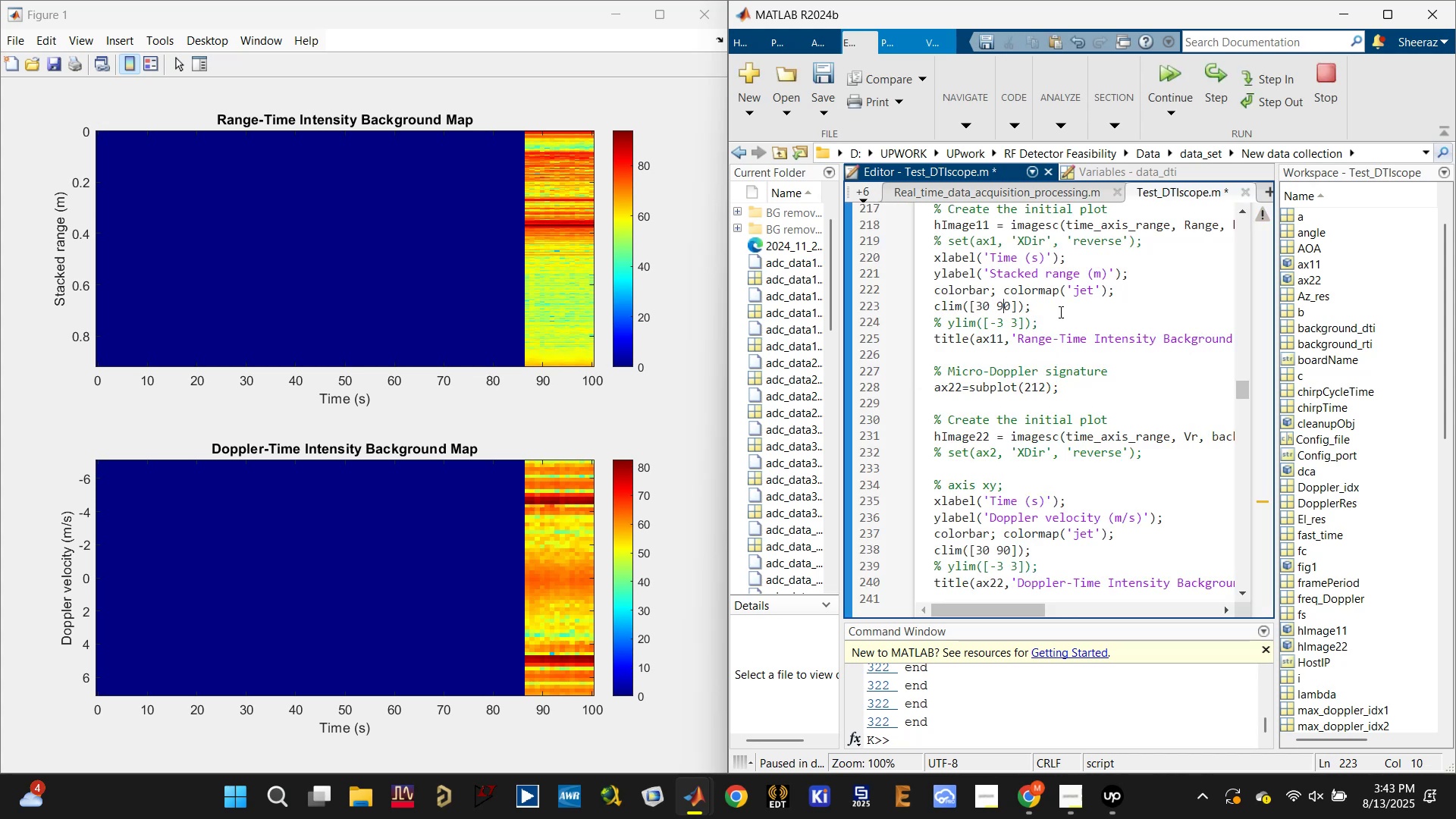 
left_click([1075, 312])
 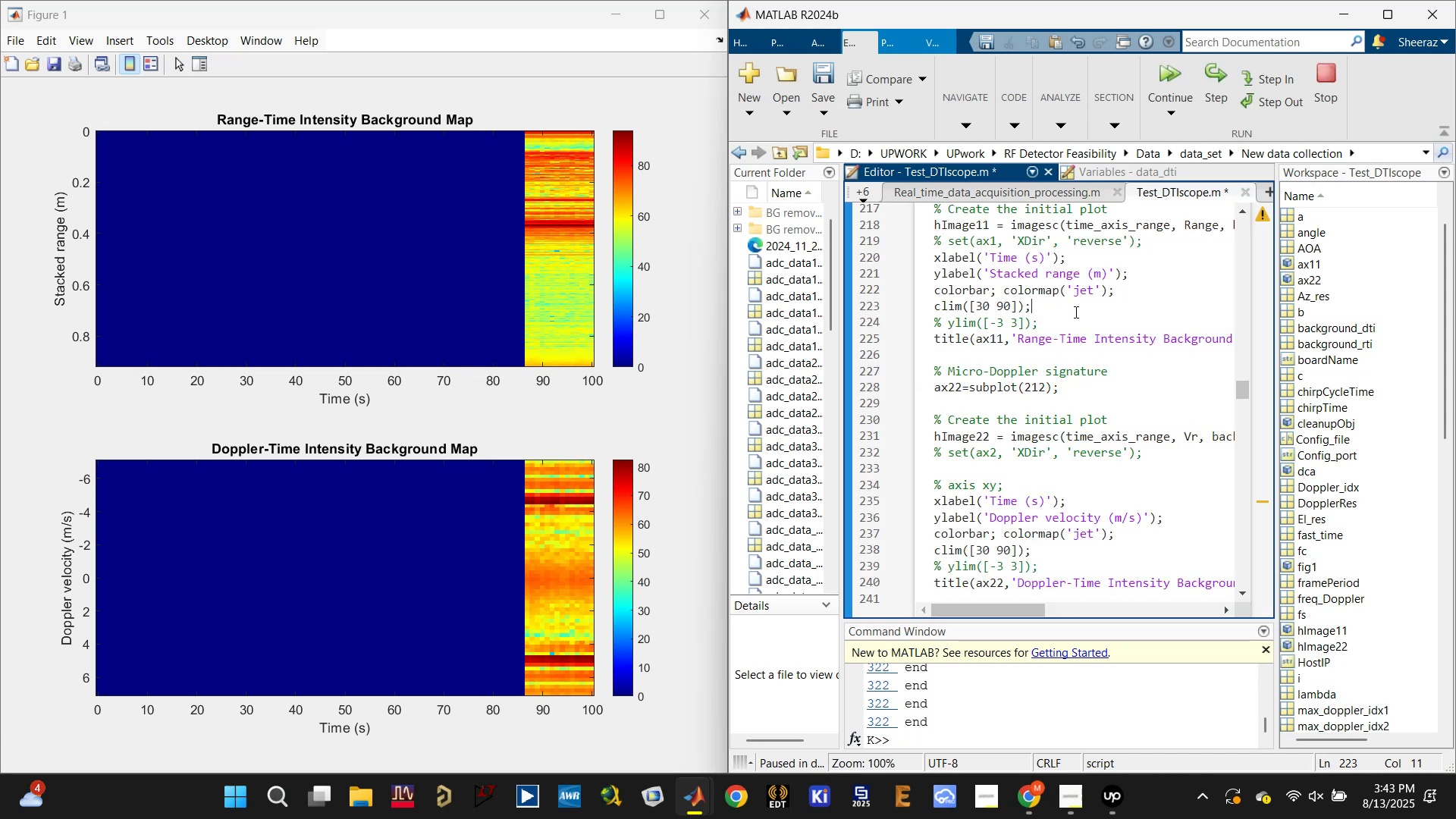 
key(Control+ControlLeft)
 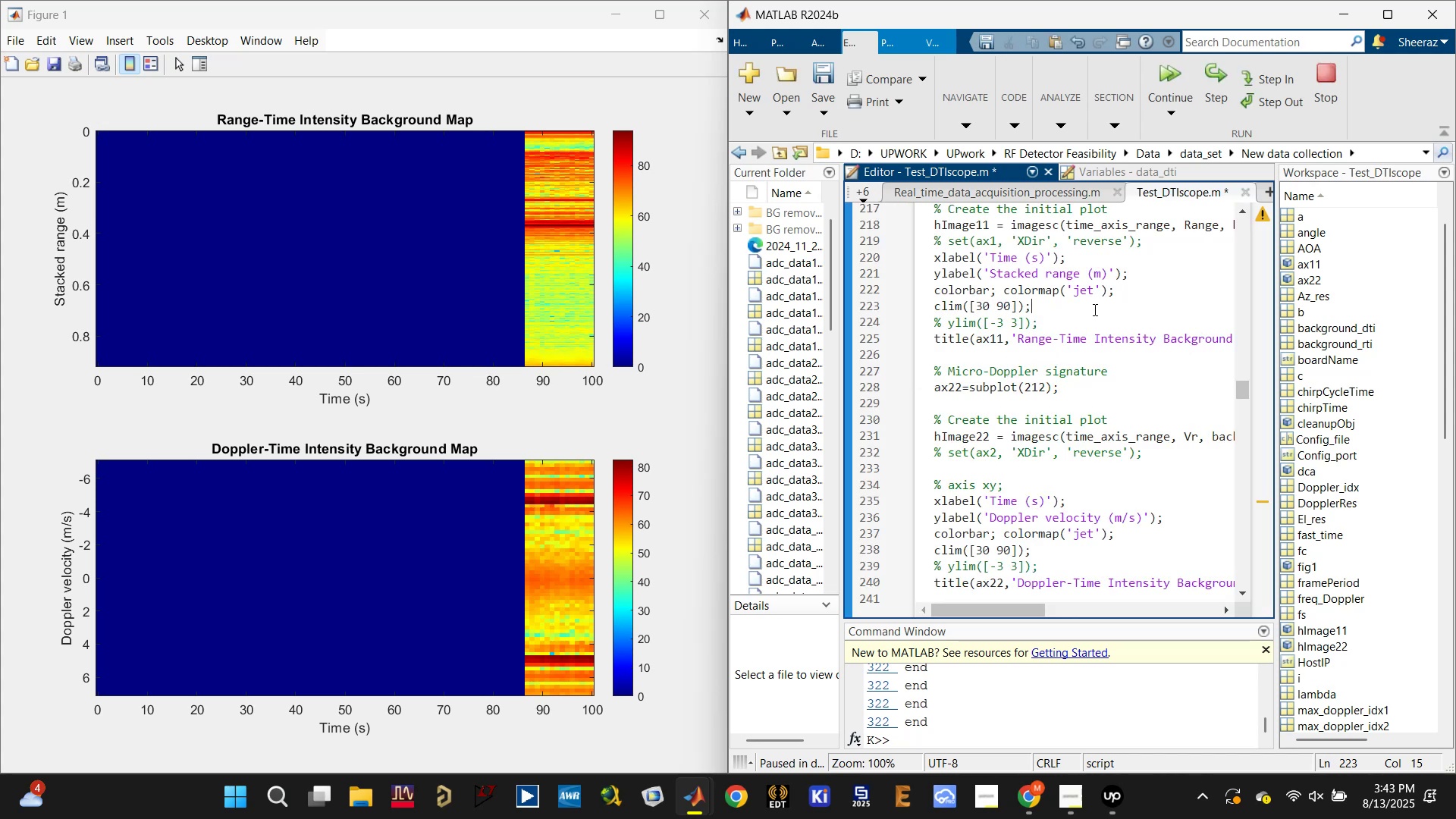 
key(Control+S)
 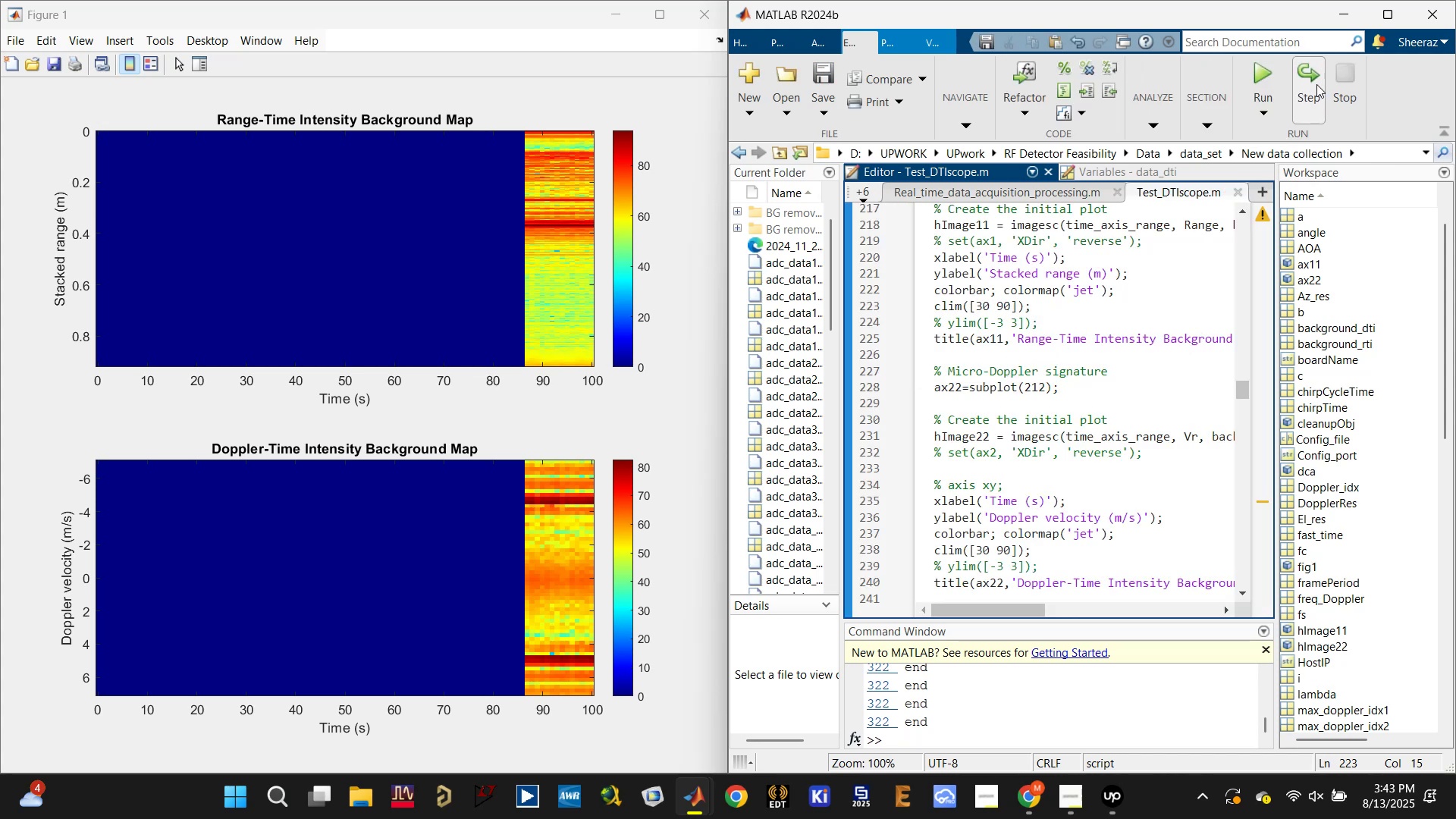 
left_click([1267, 71])
 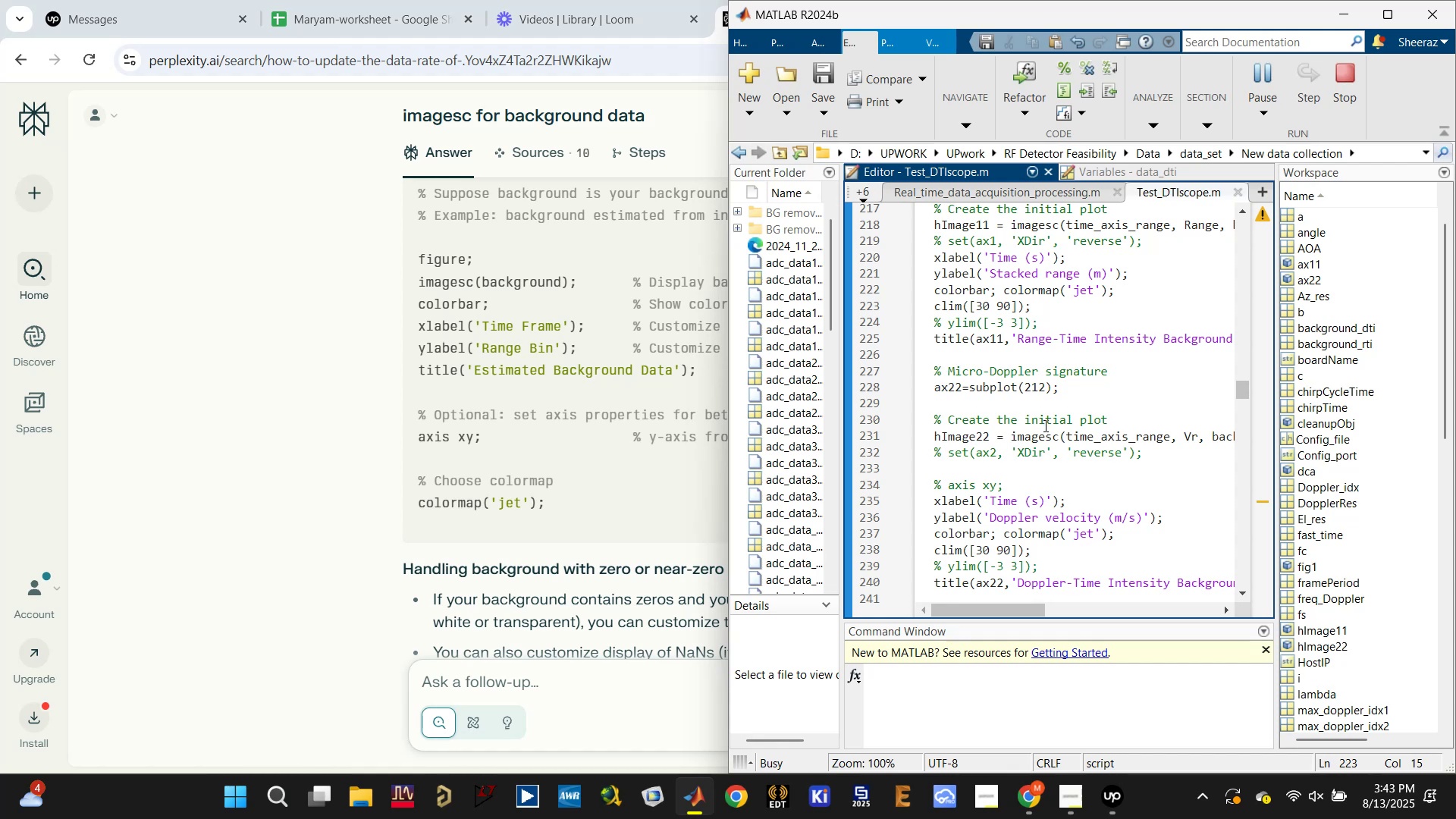 
wait(8.39)
 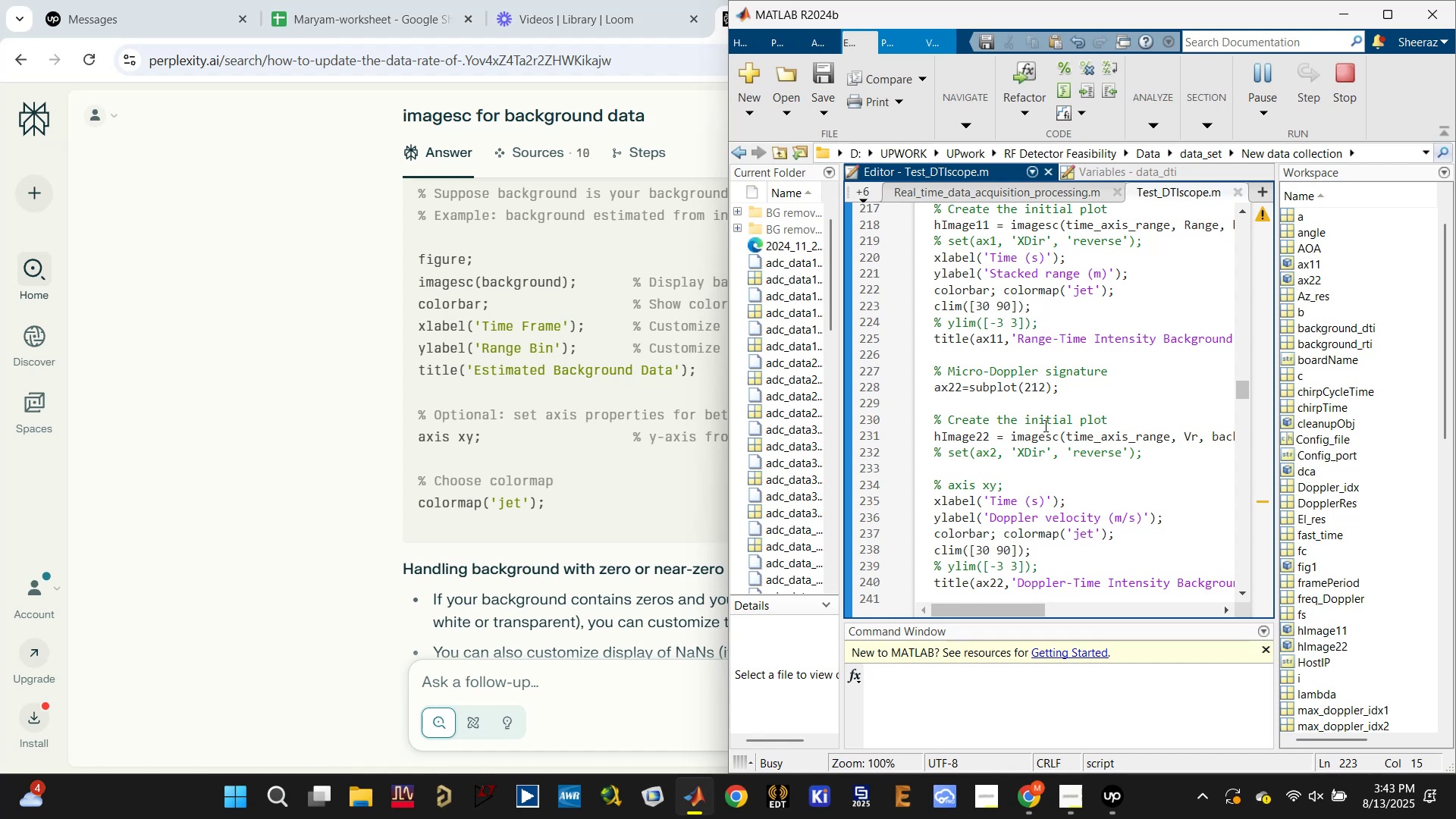 
left_click([1117, 358])
 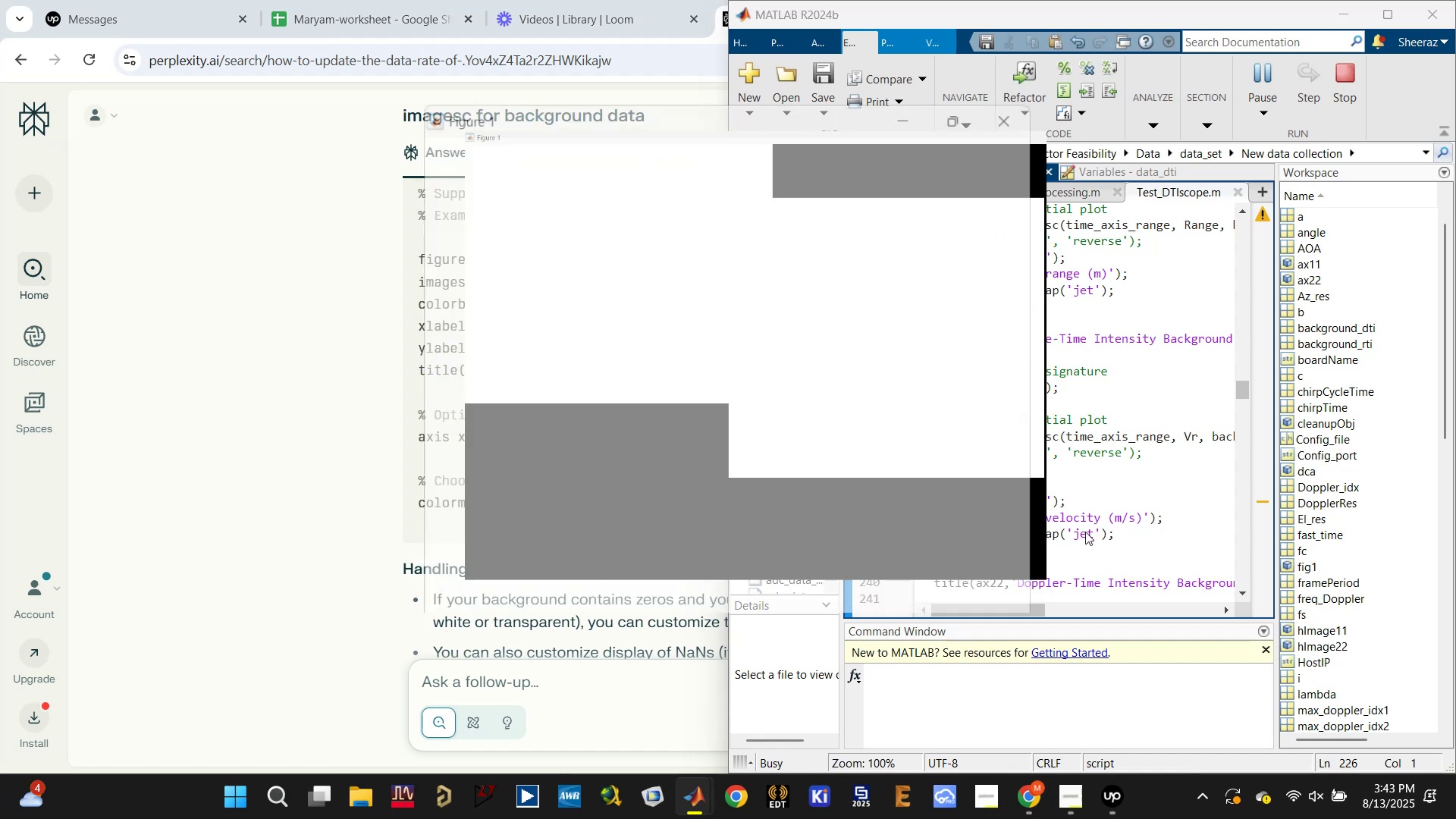 
wait(5.35)
 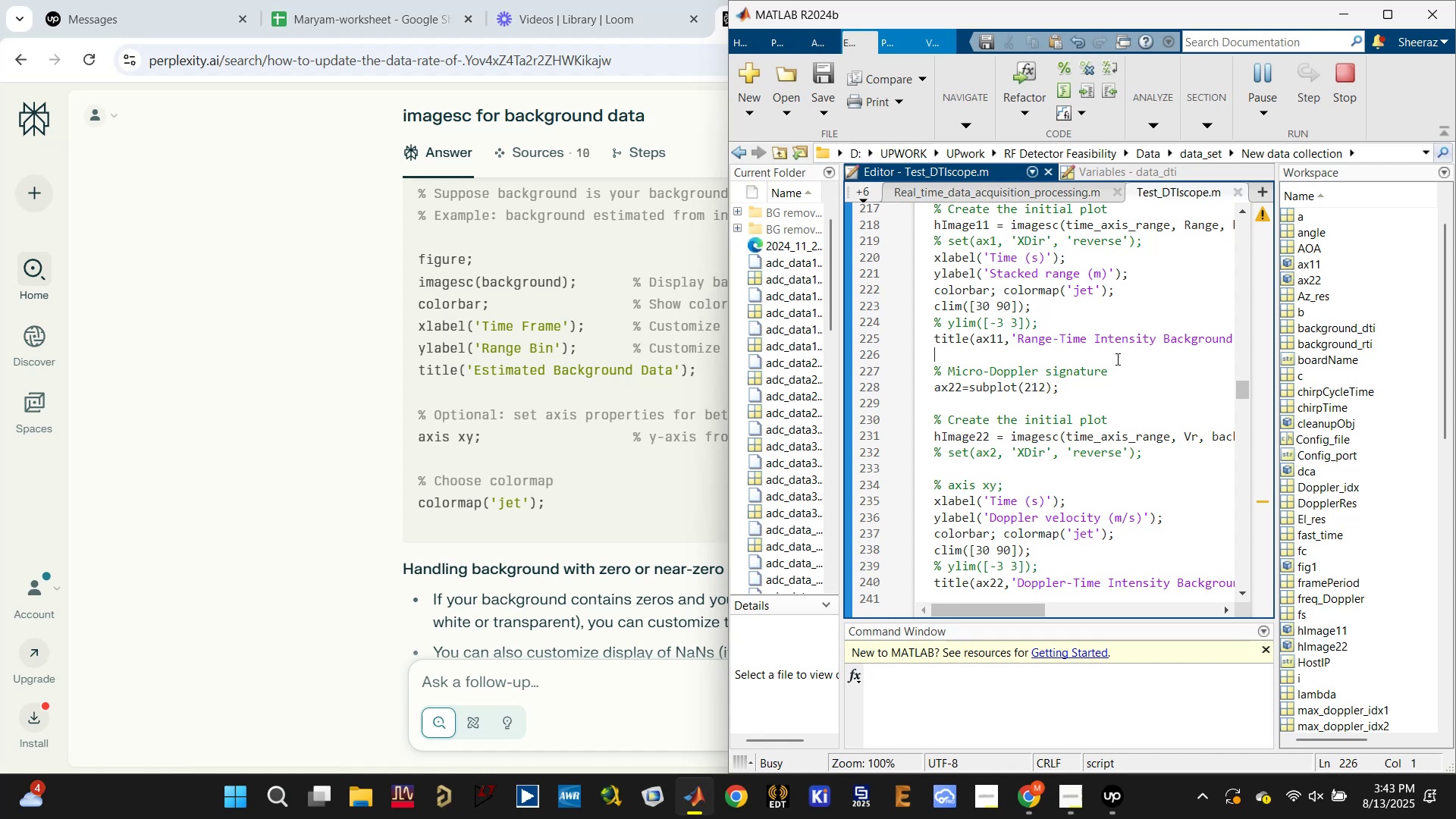 
key(Meta+MetaLeft)
 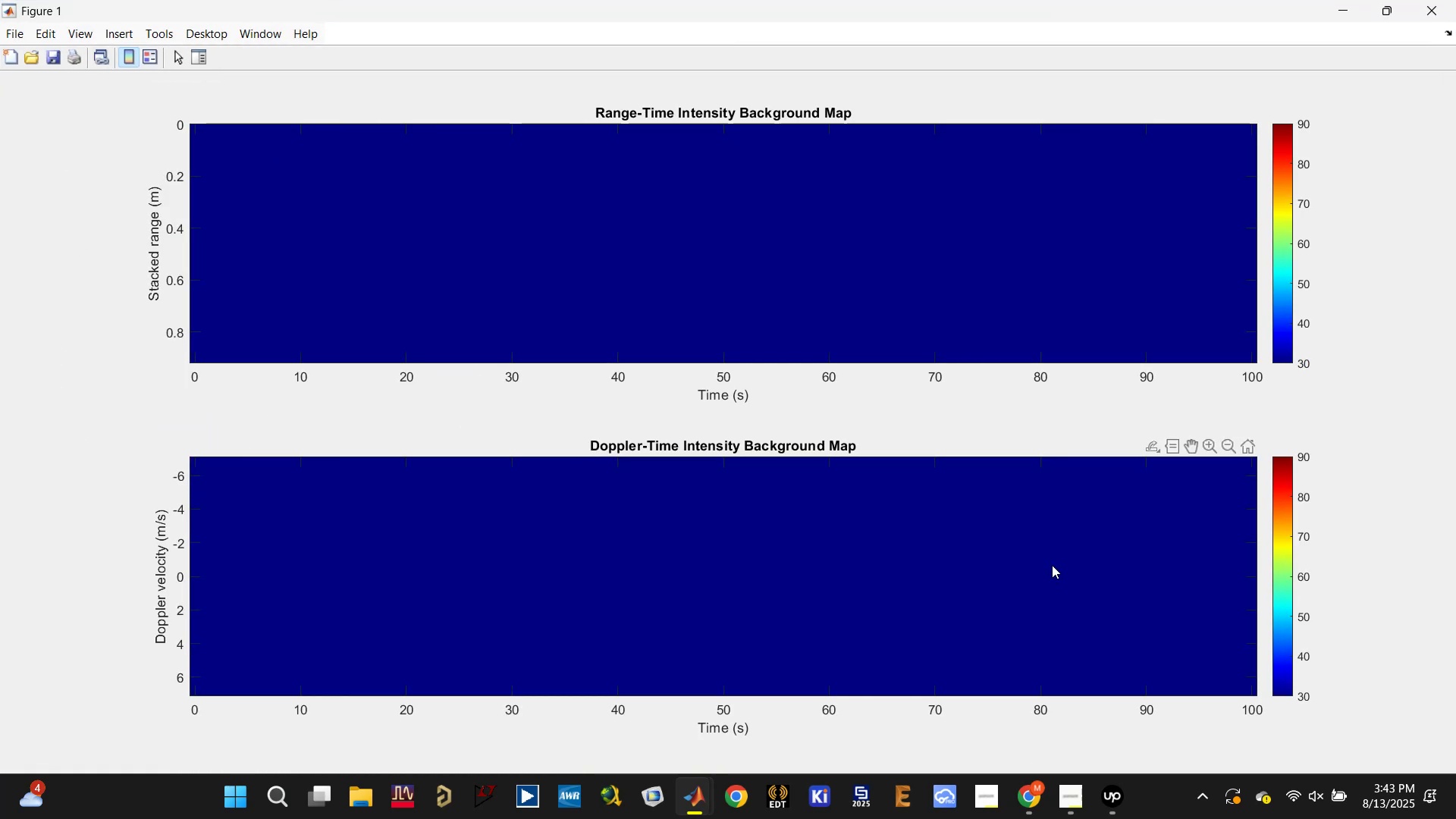 
key(Meta+ArrowLeft)
 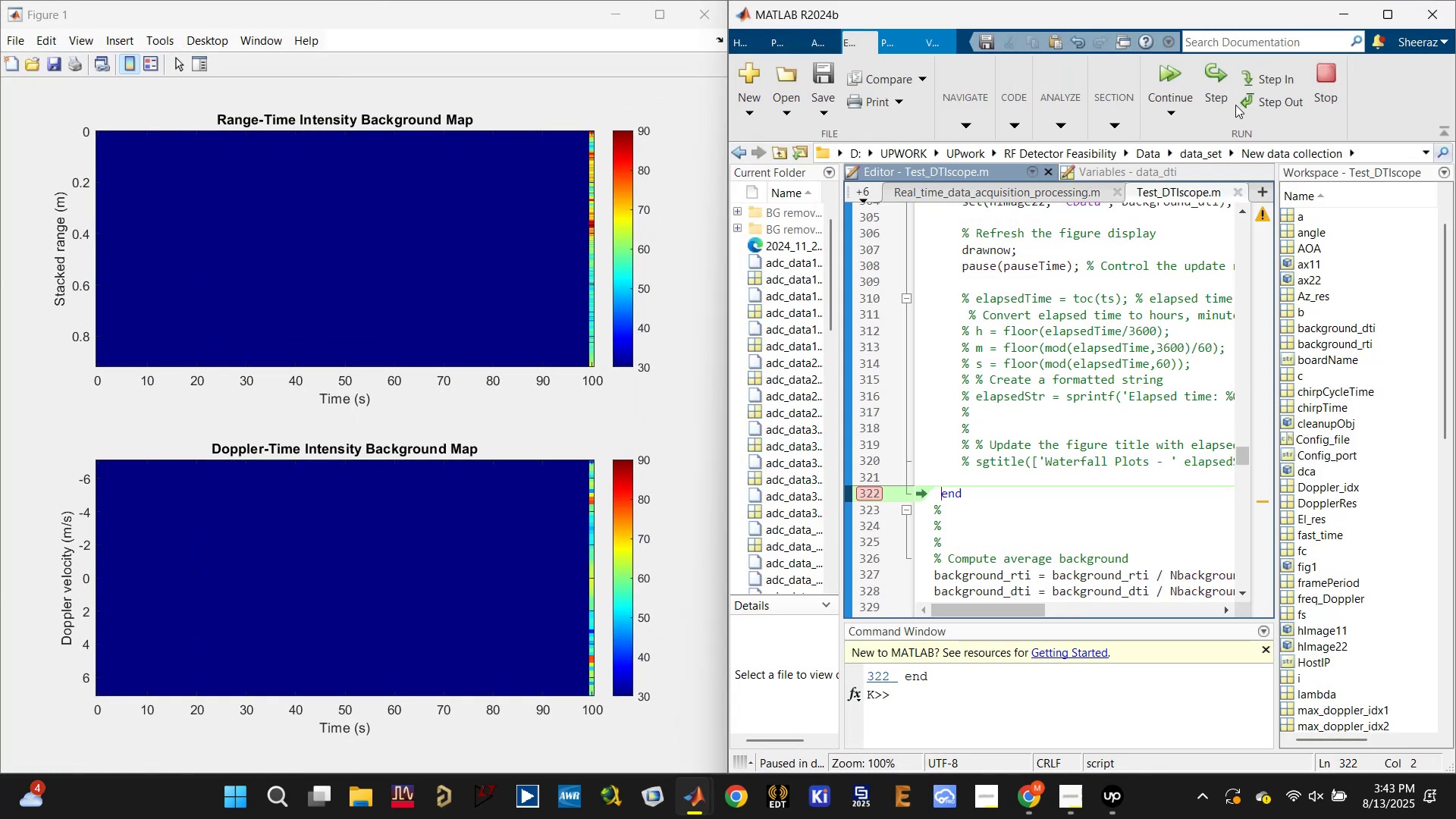 
left_click([1169, 61])
 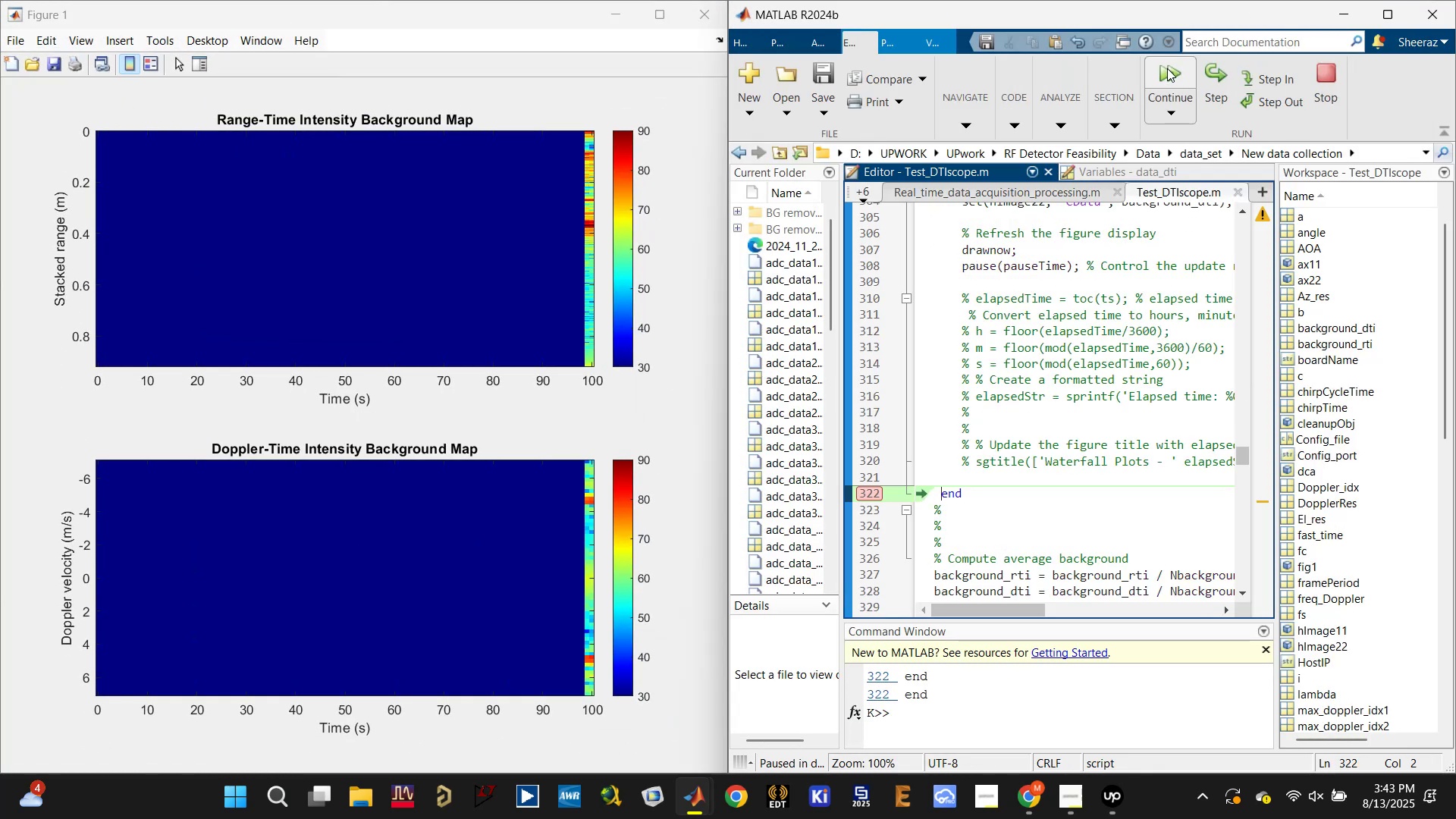 
double_click([1167, 68])
 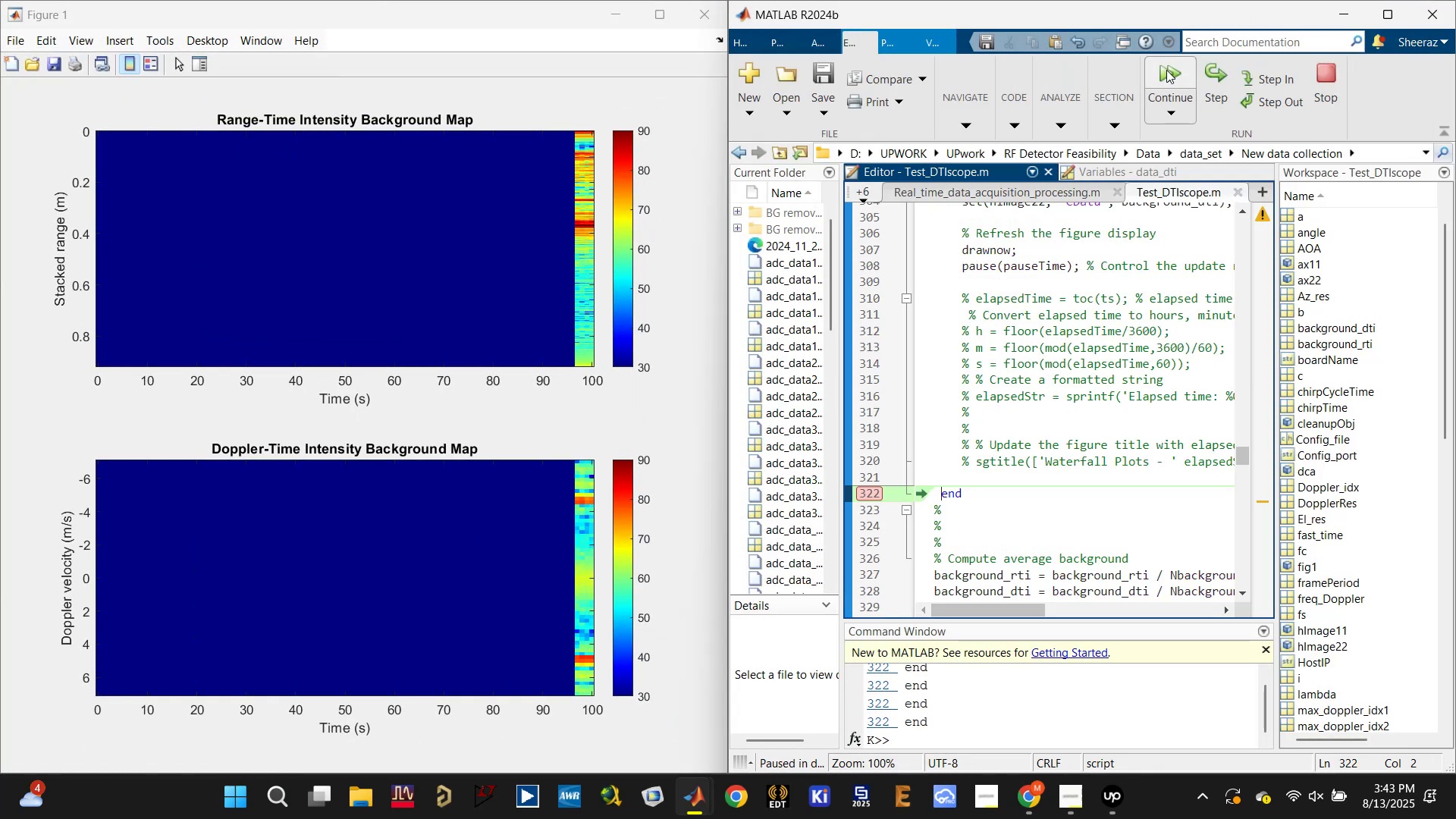 
triple_click([1166, 70])
 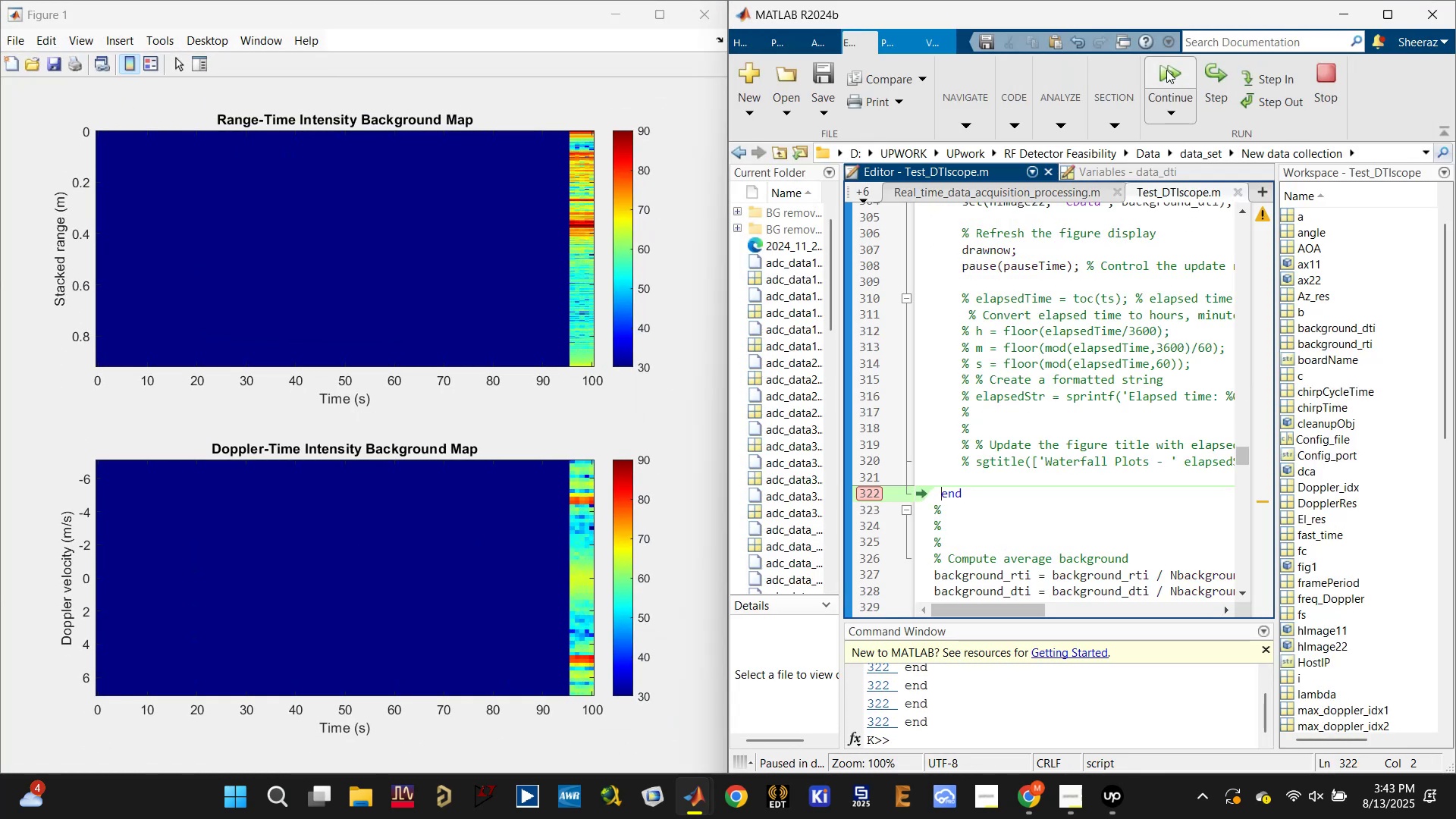 
triple_click([1166, 71])
 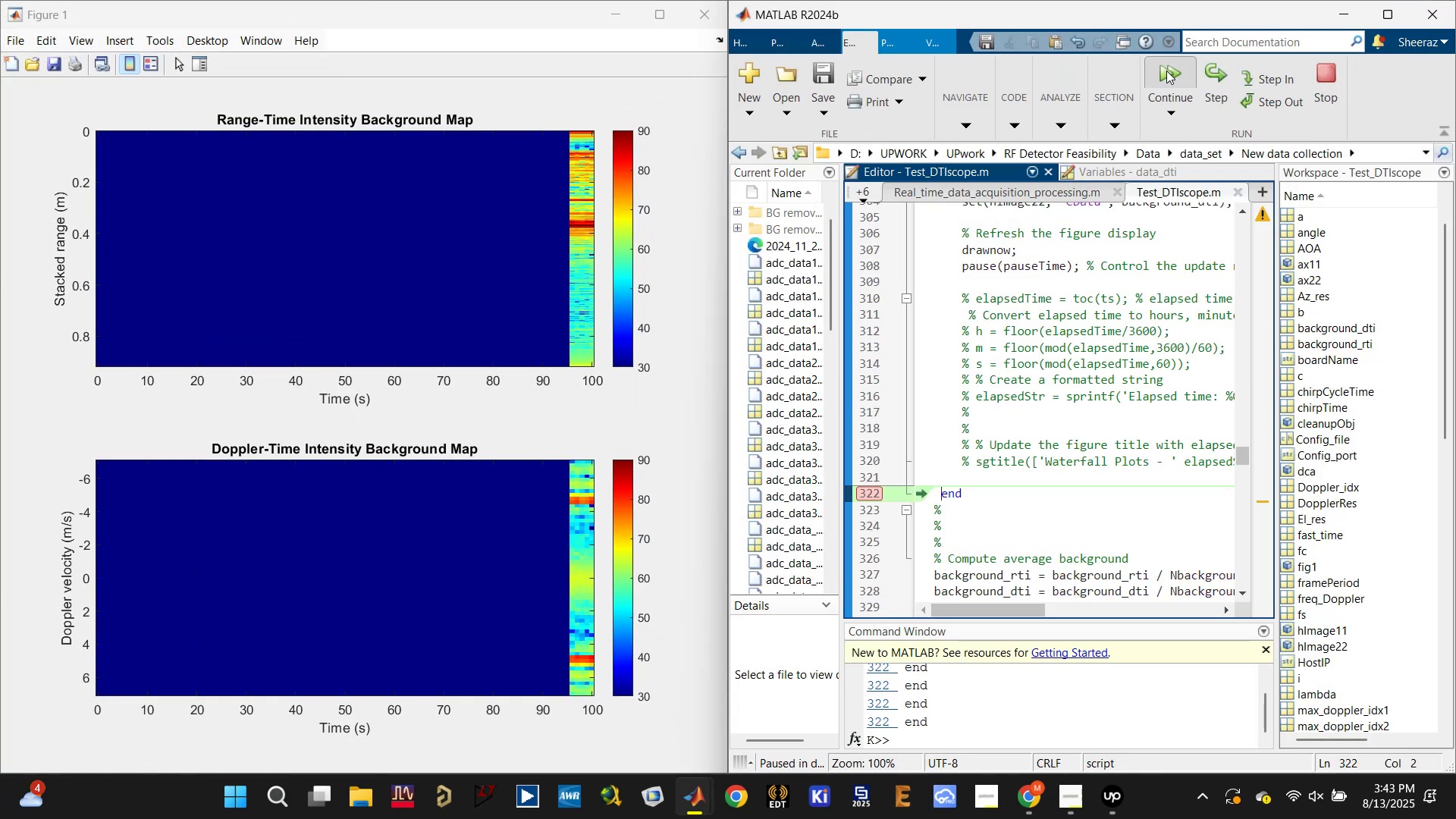 
triple_click([1166, 71])
 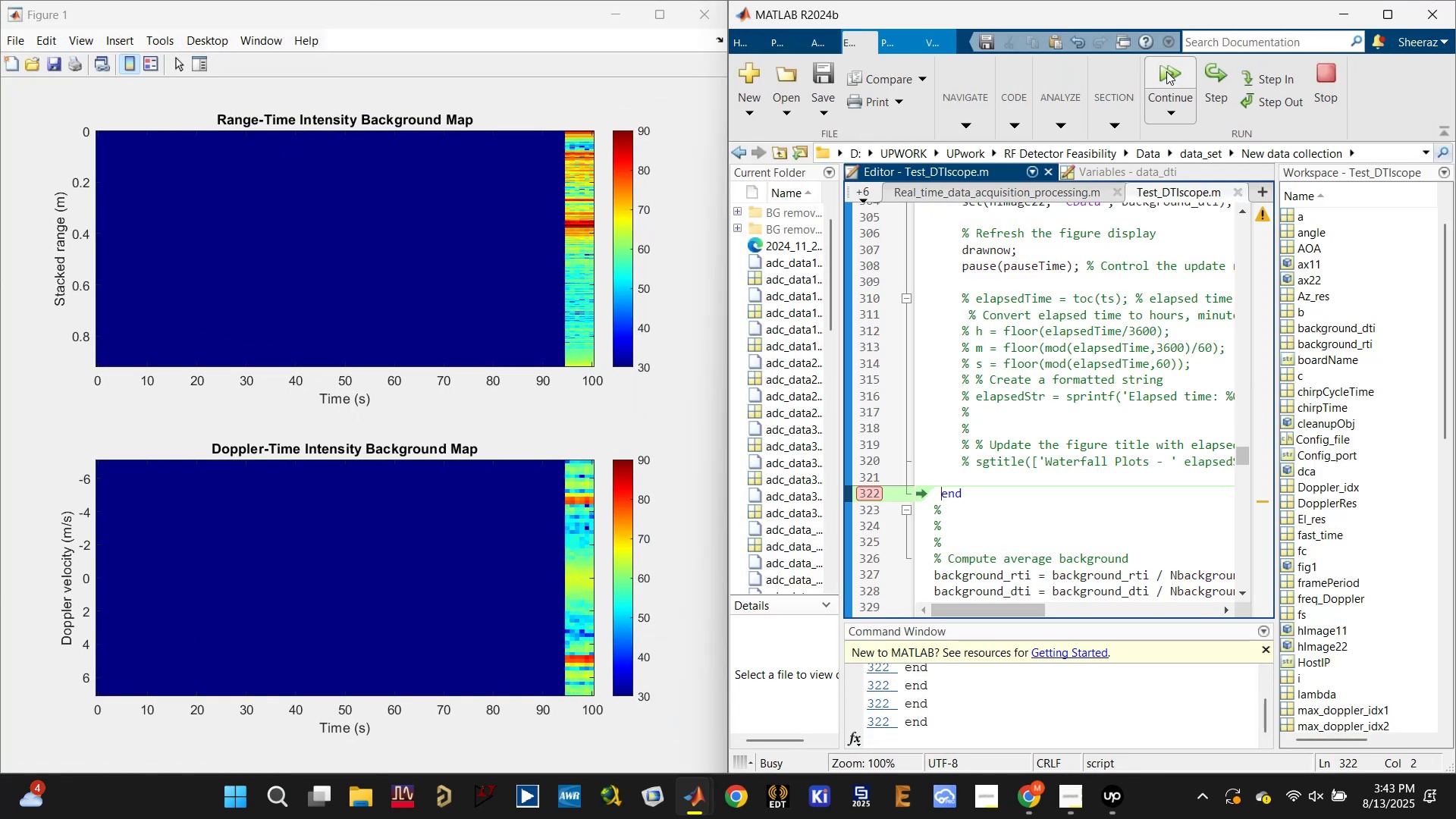 
triple_click([1166, 72])
 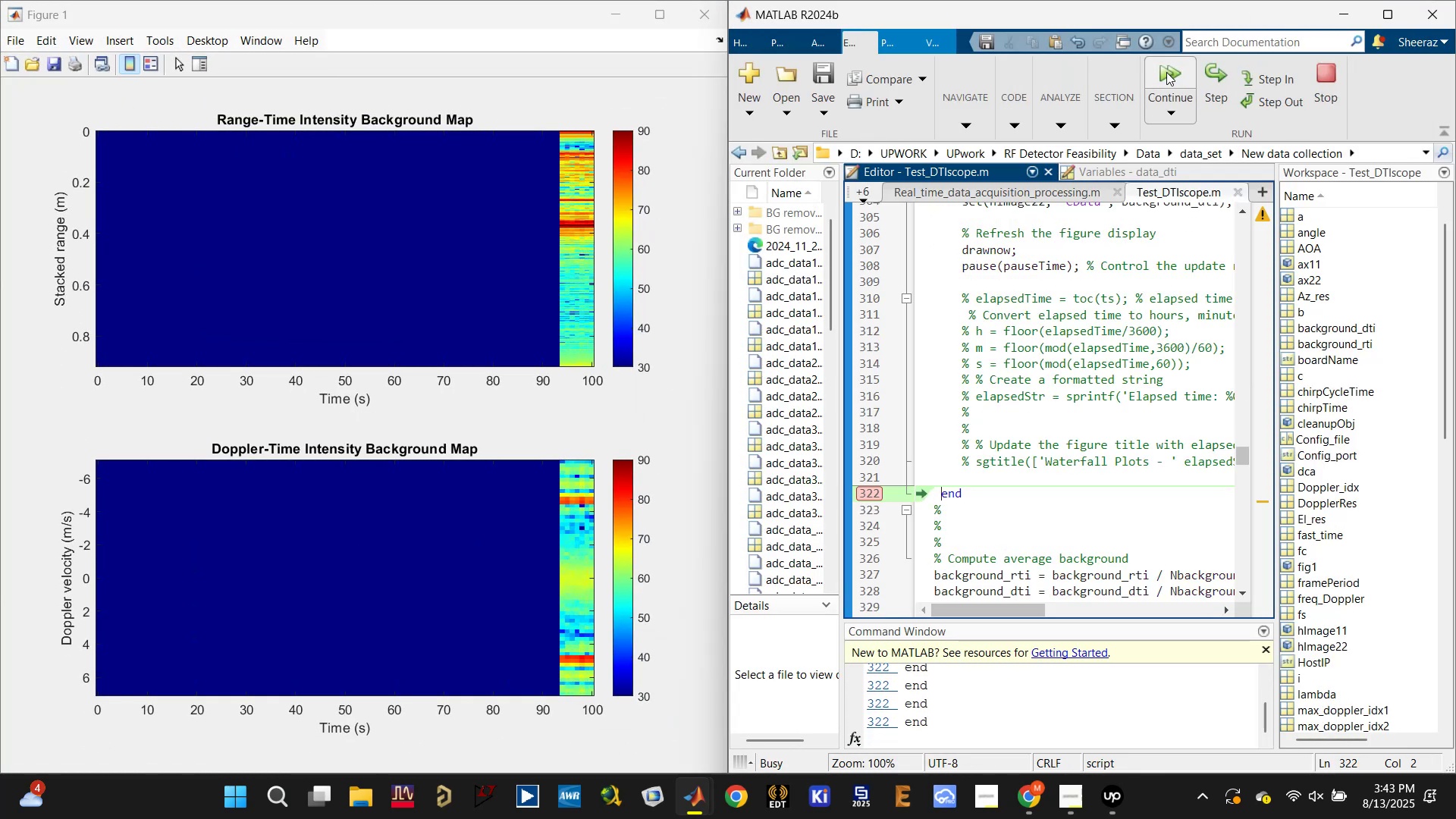 
triple_click([1166, 72])
 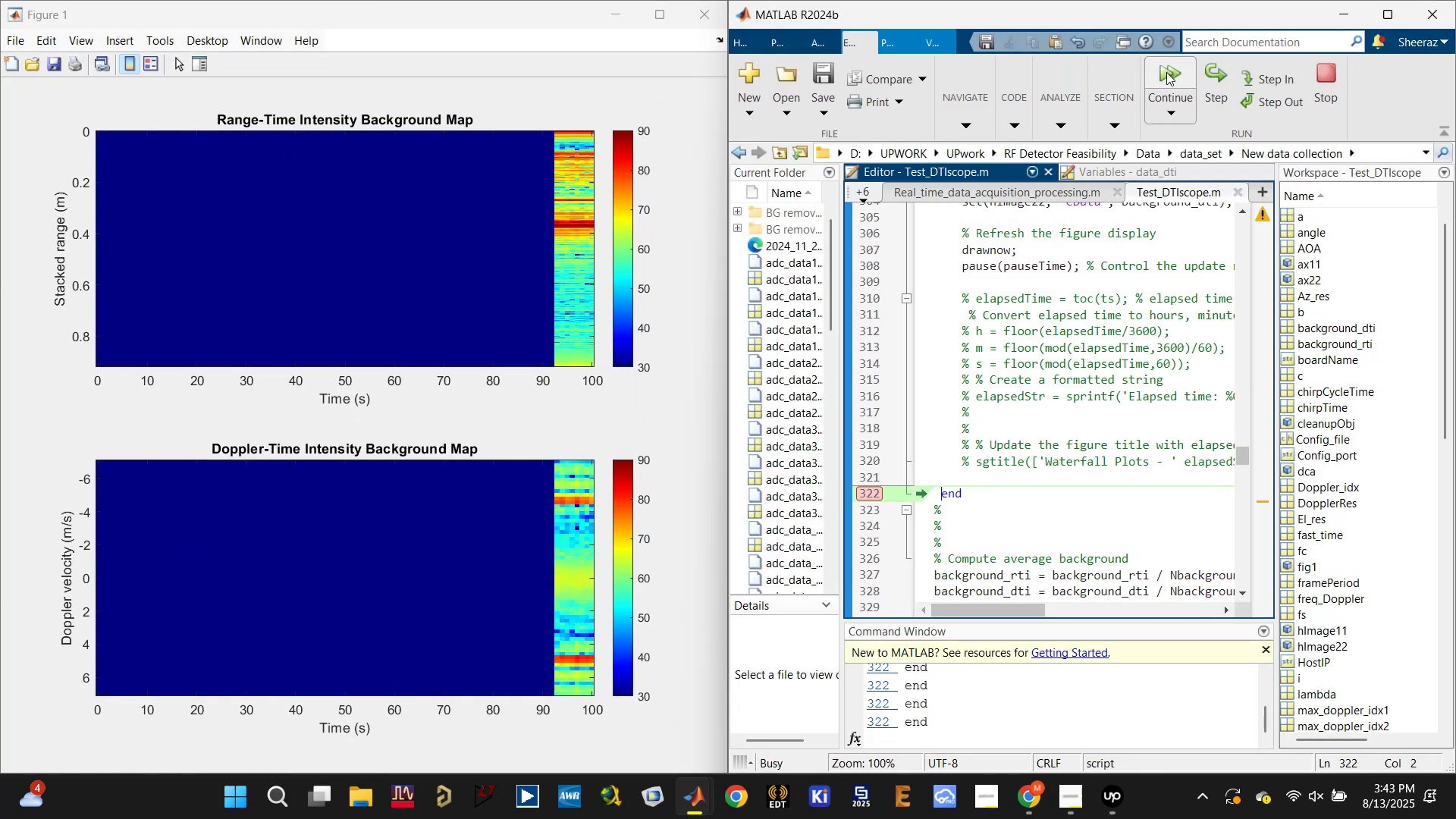 
triple_click([1166, 72])
 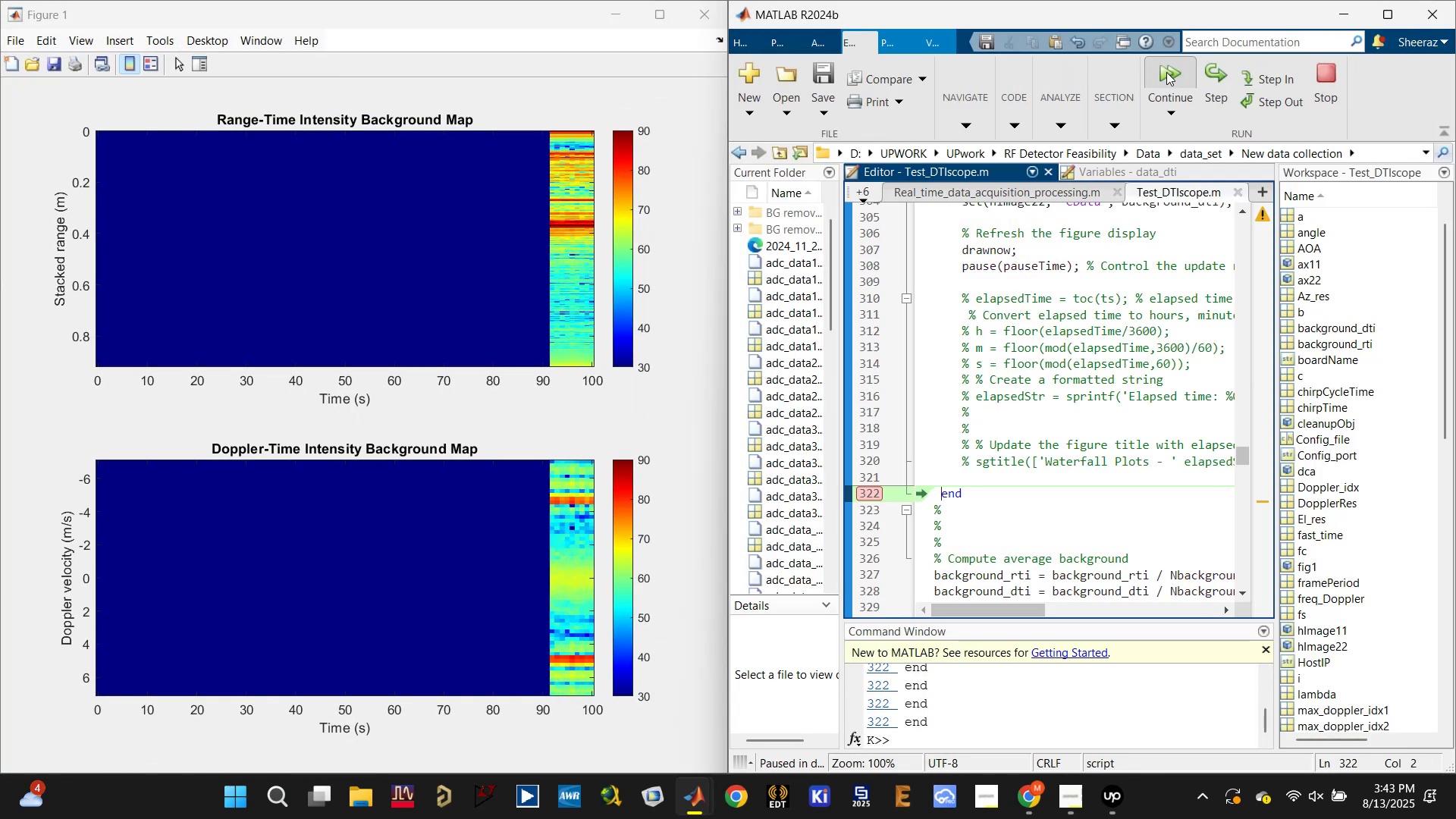 
triple_click([1166, 73])
 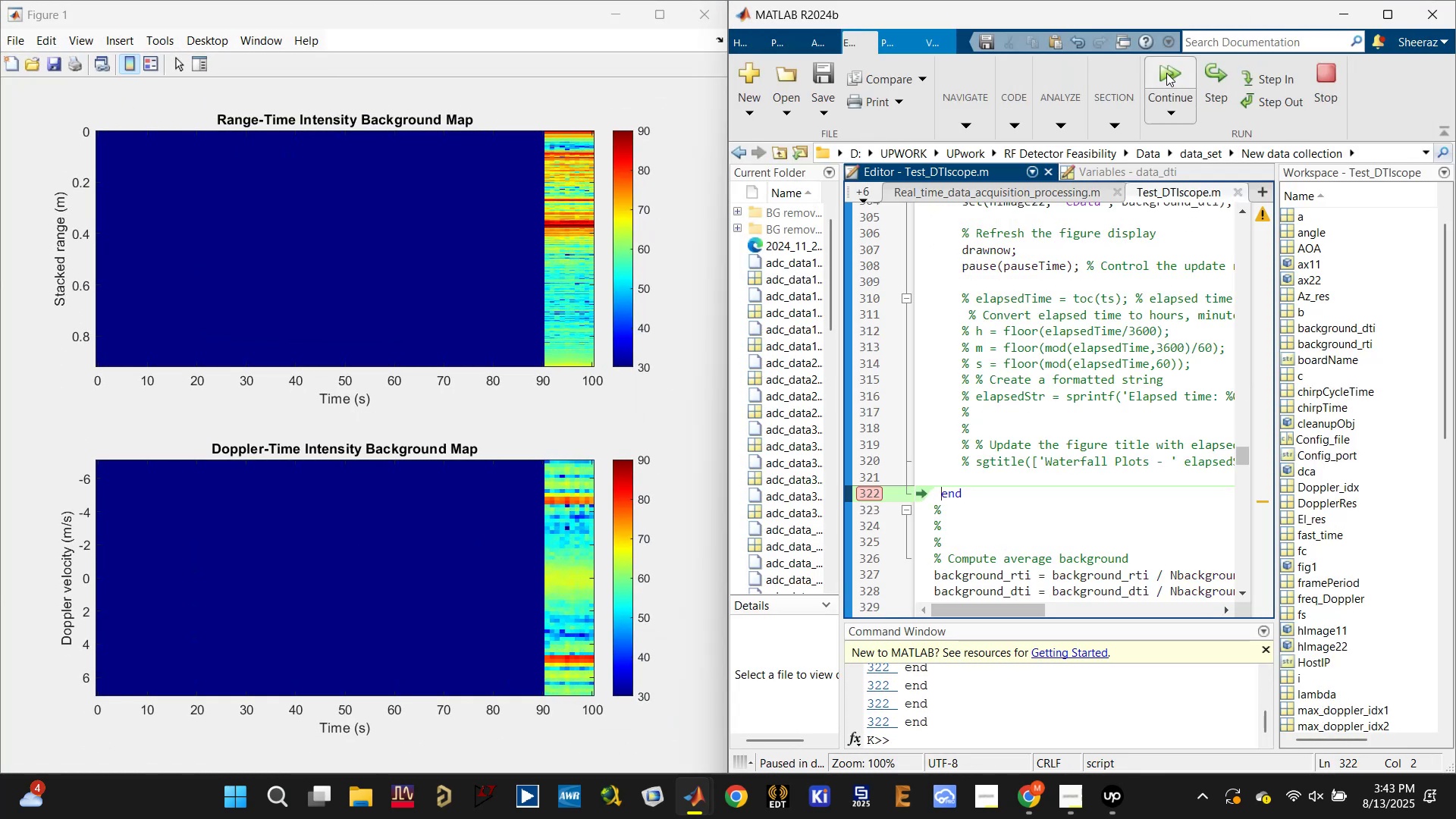 
triple_click([1166, 73])
 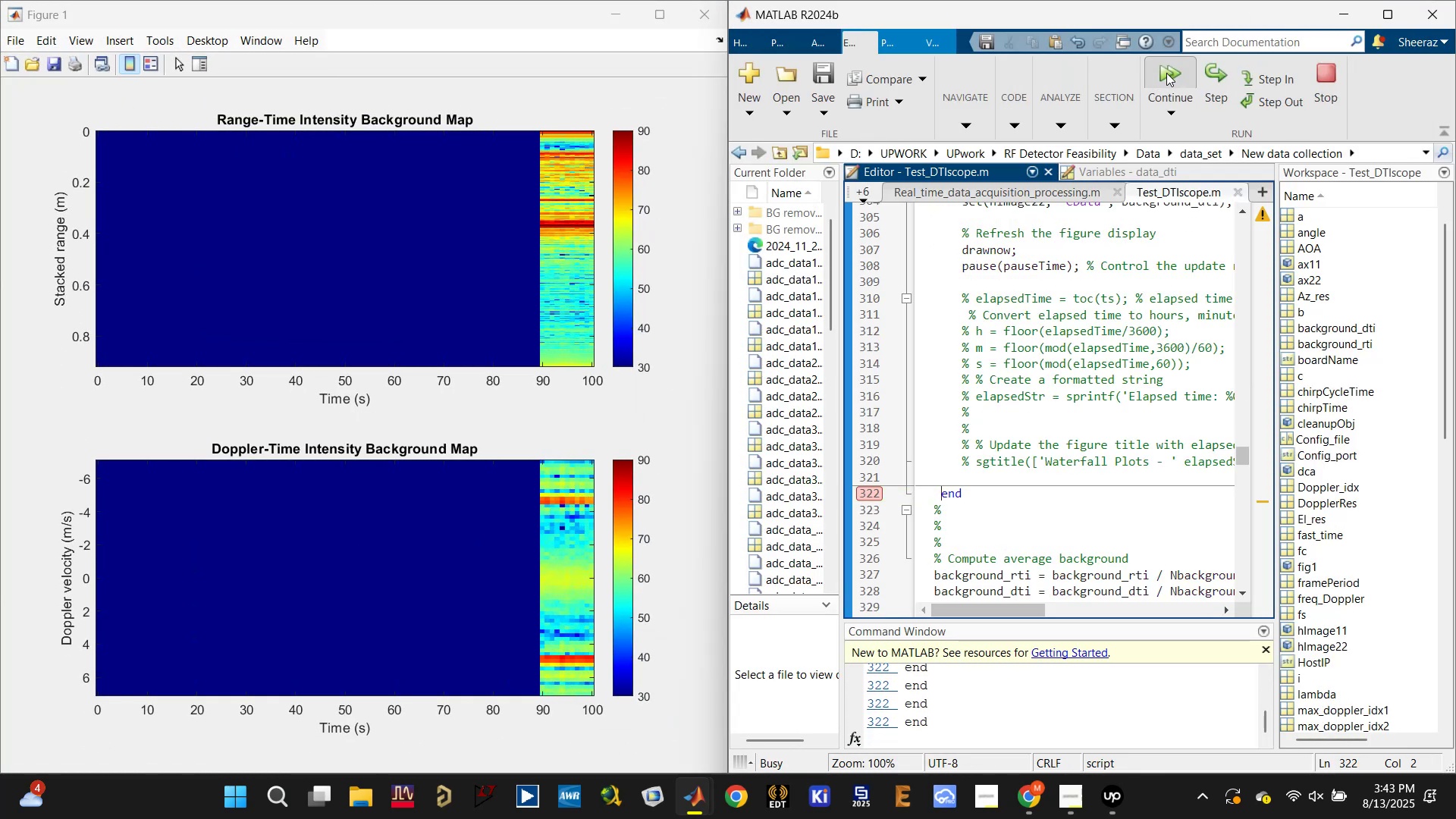 
triple_click([1166, 74])
 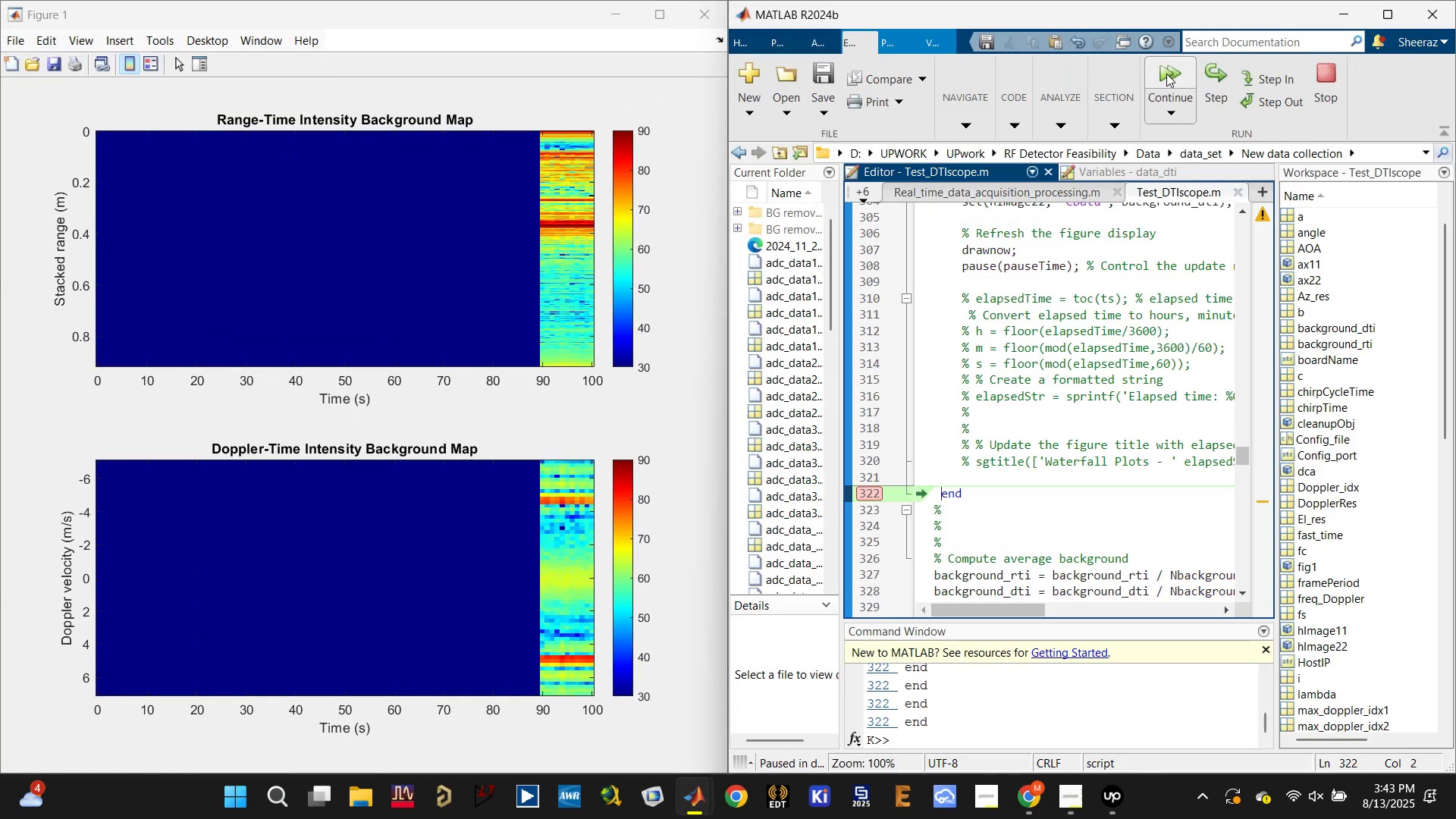 
triple_click([1166, 74])
 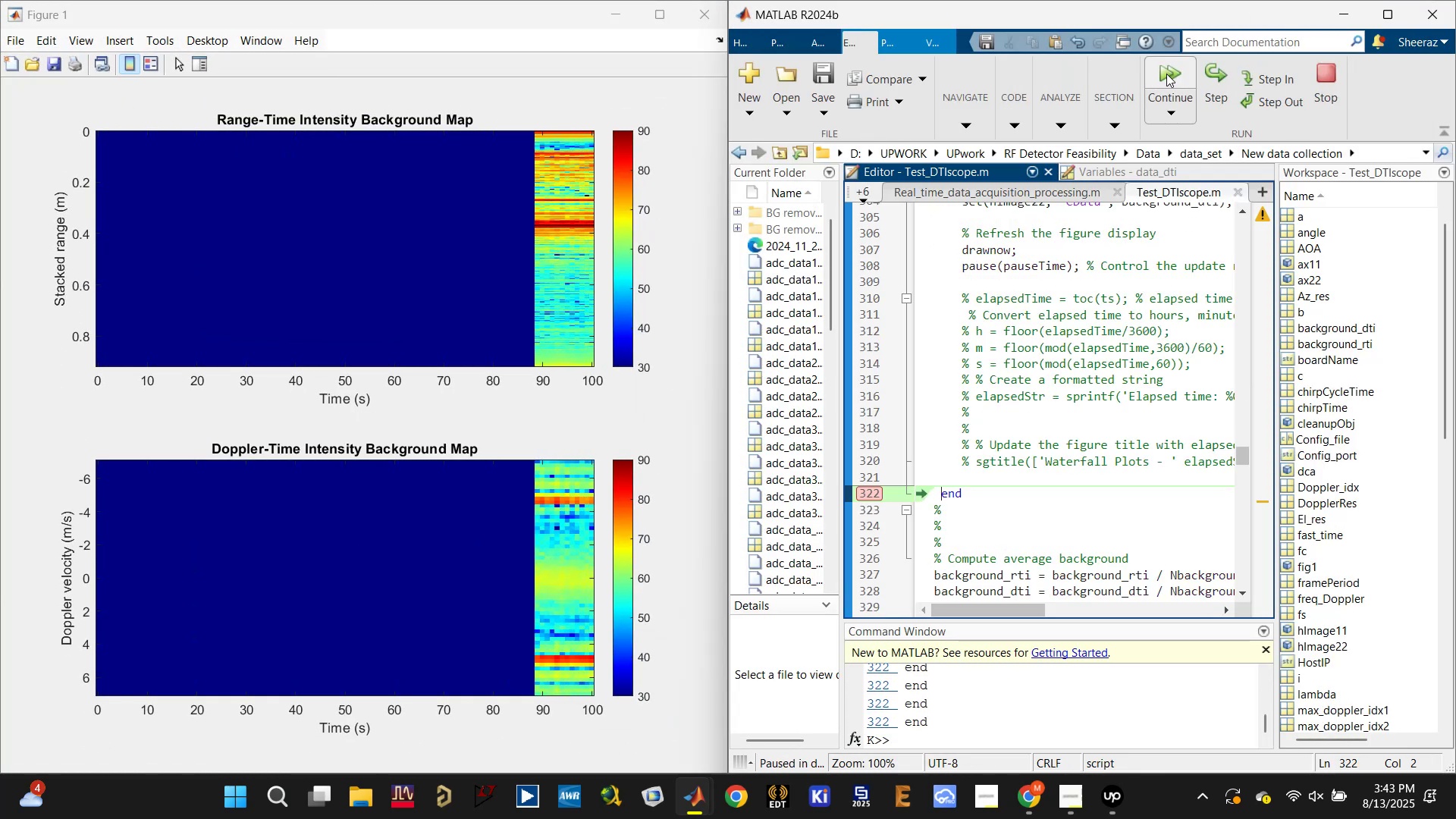 
triple_click([1166, 74])
 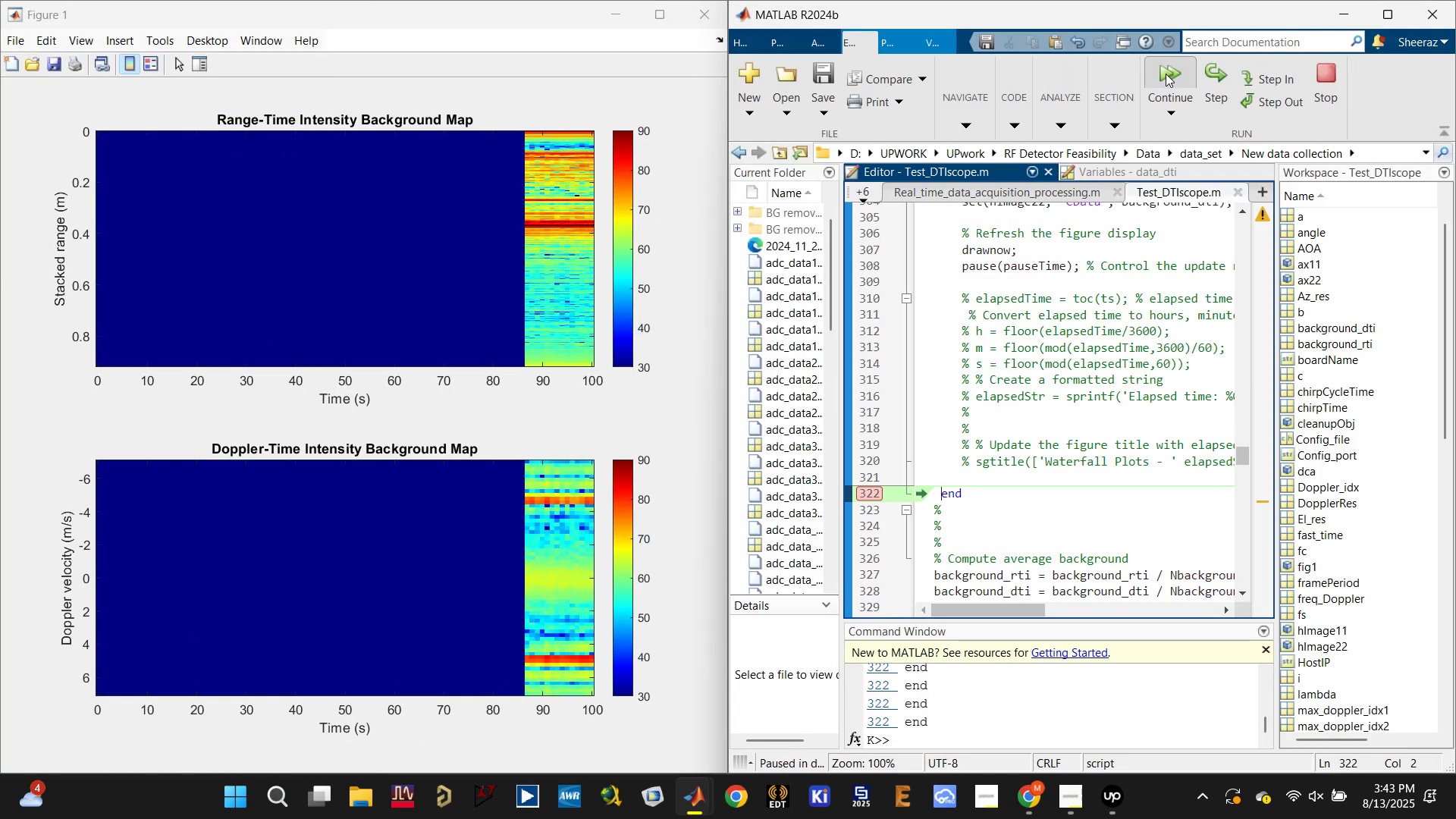 
triple_click([1165, 76])
 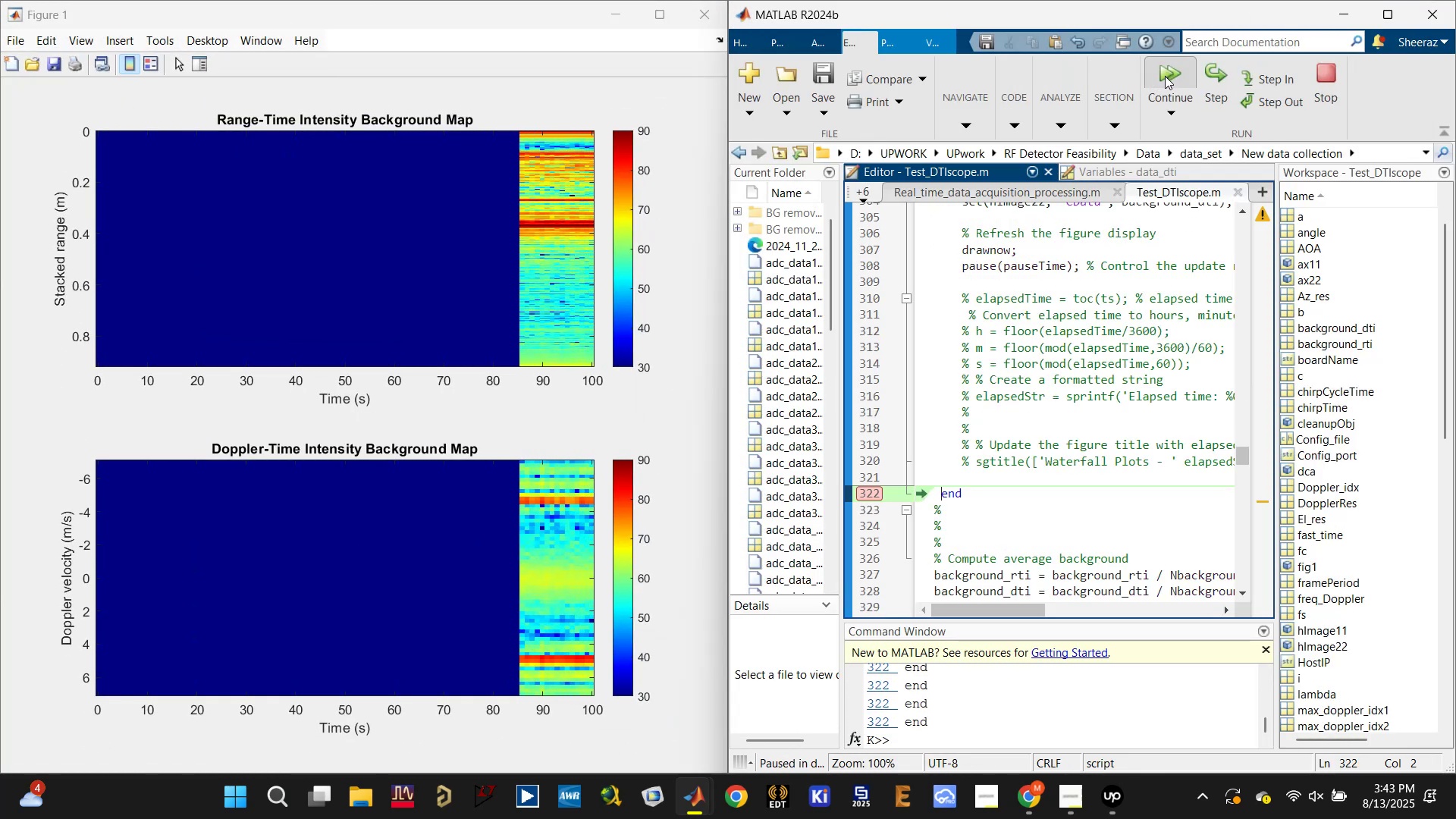 
triple_click([1165, 76])
 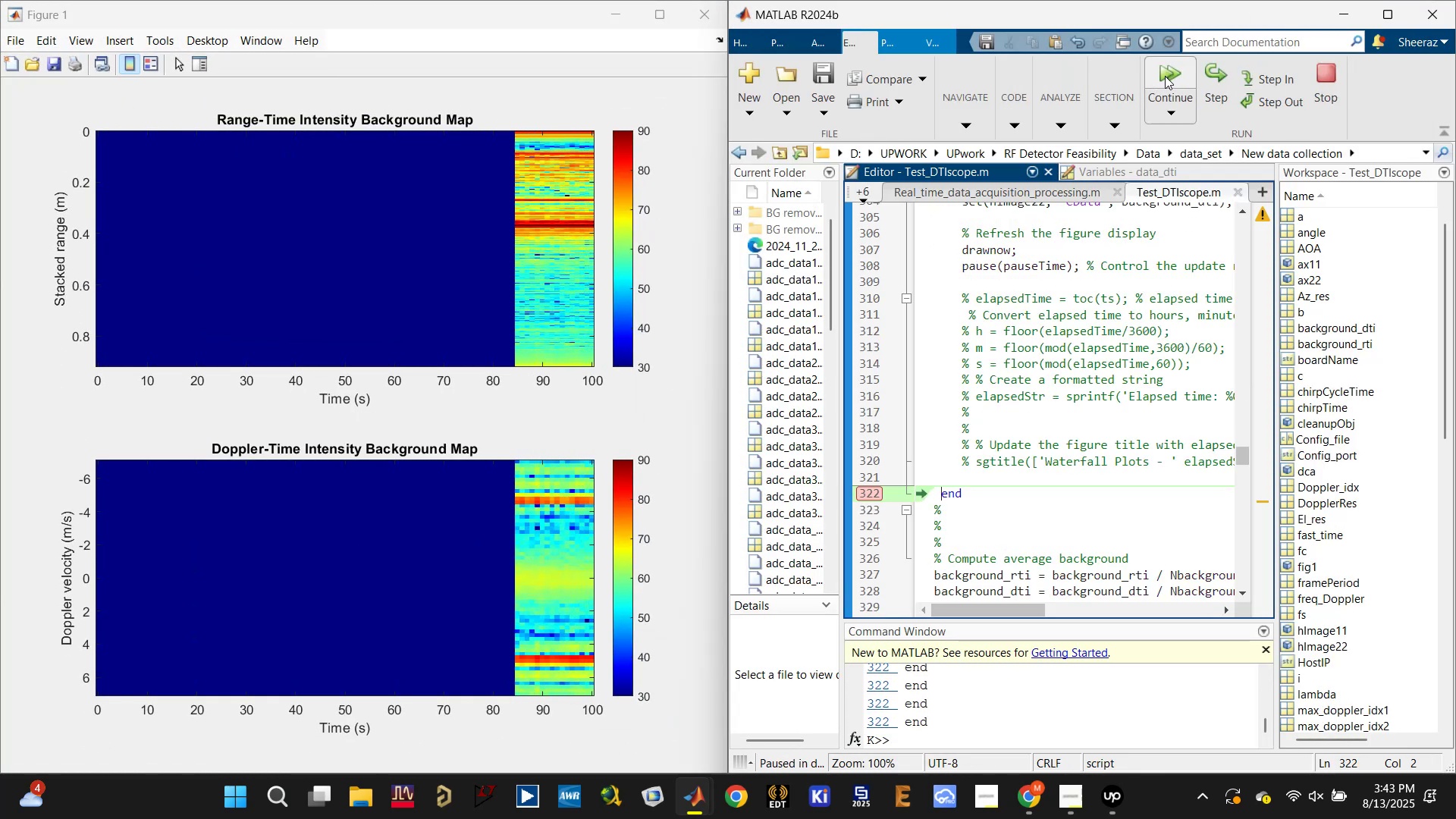 
triple_click([1165, 76])
 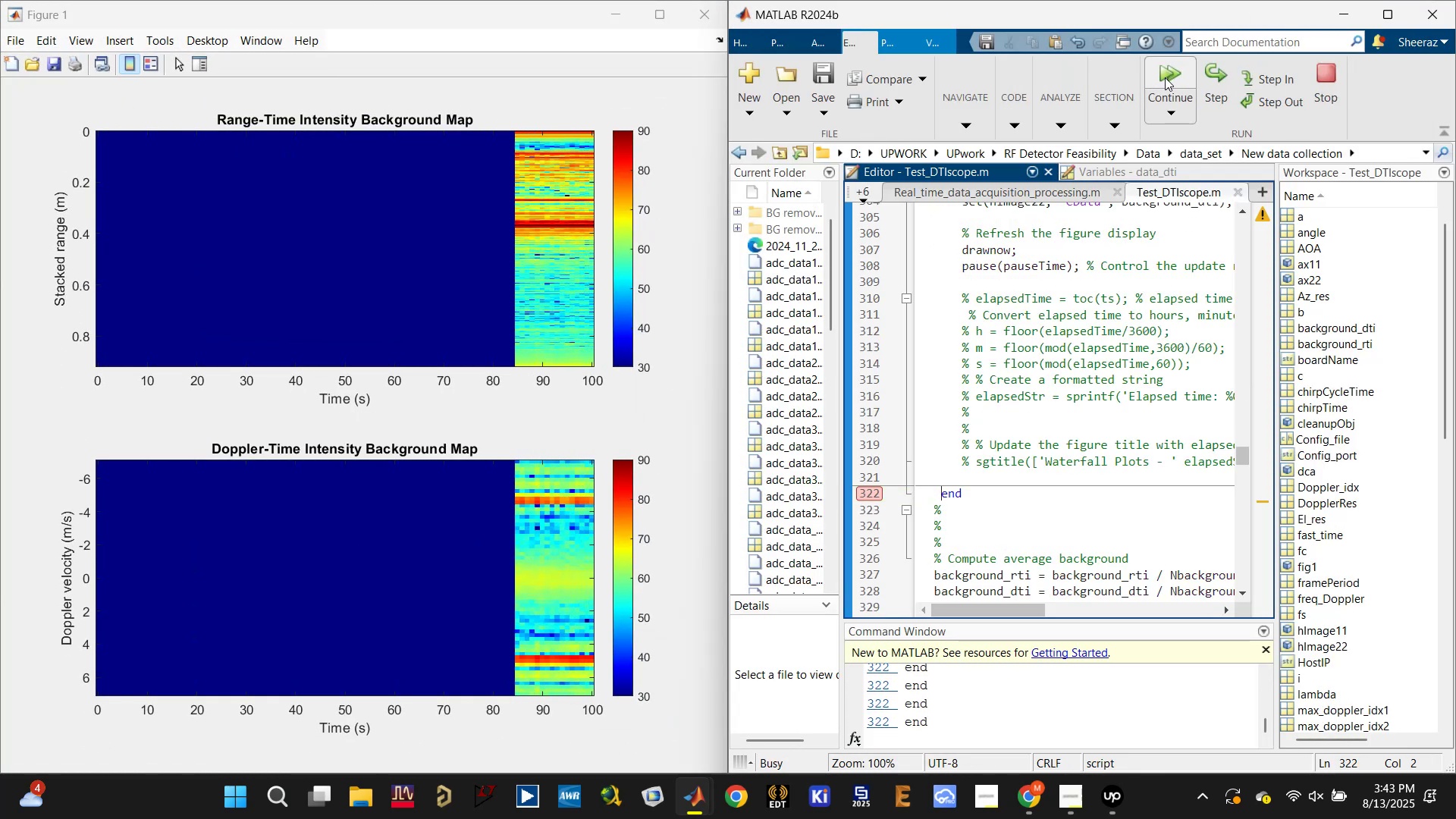 
triple_click([1165, 77])
 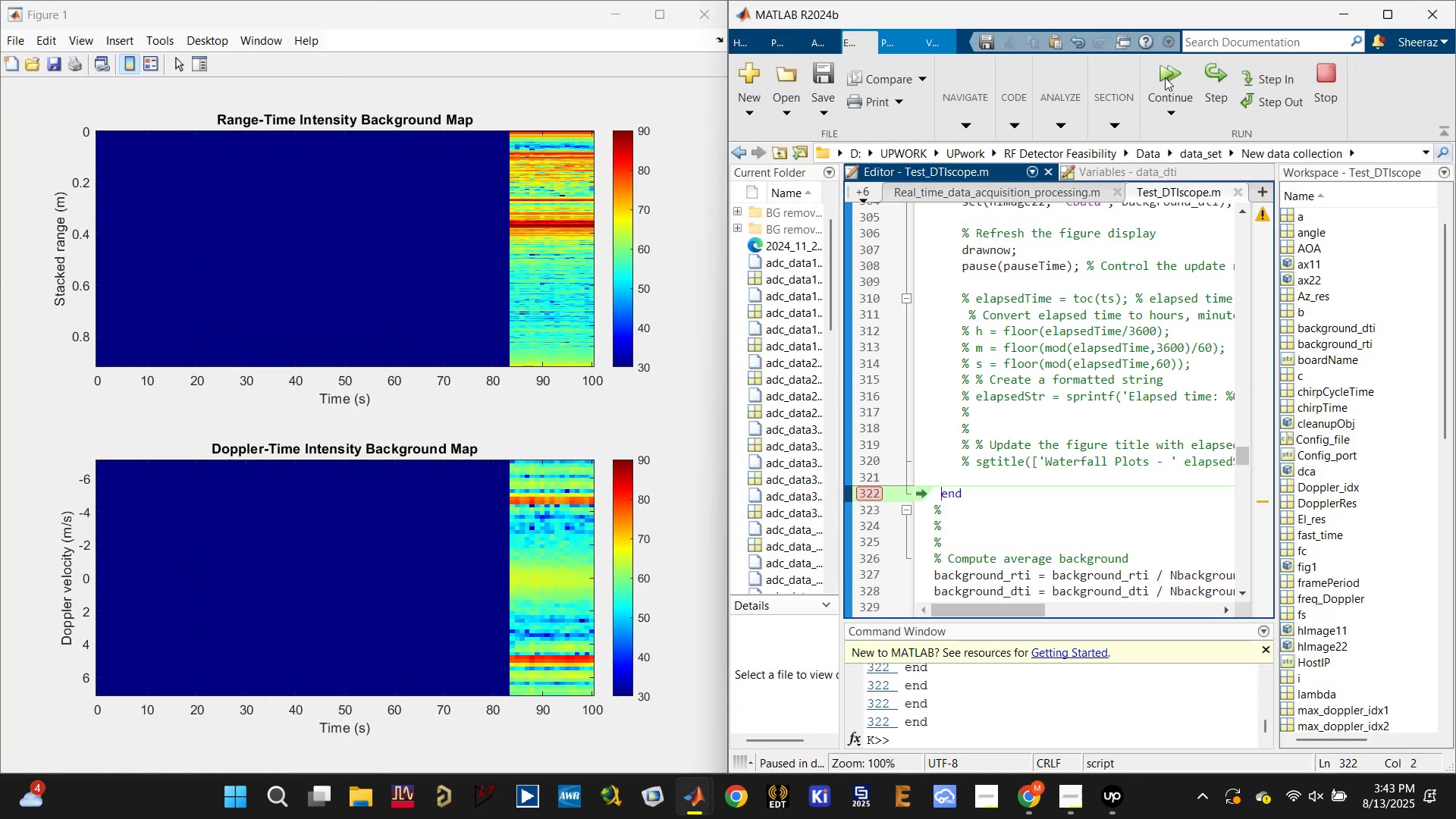 
triple_click([1165, 77])
 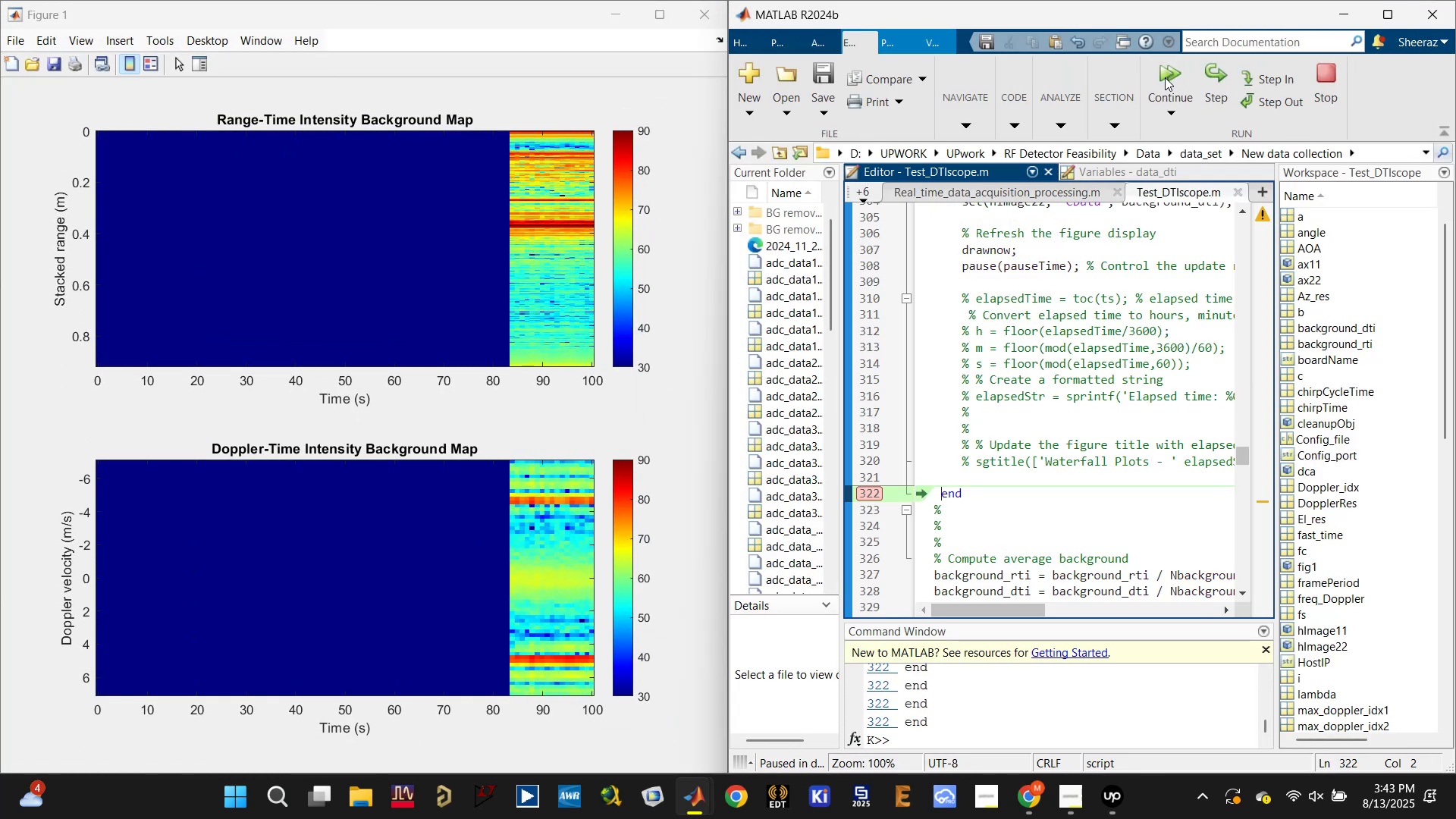 
triple_click([1165, 77])
 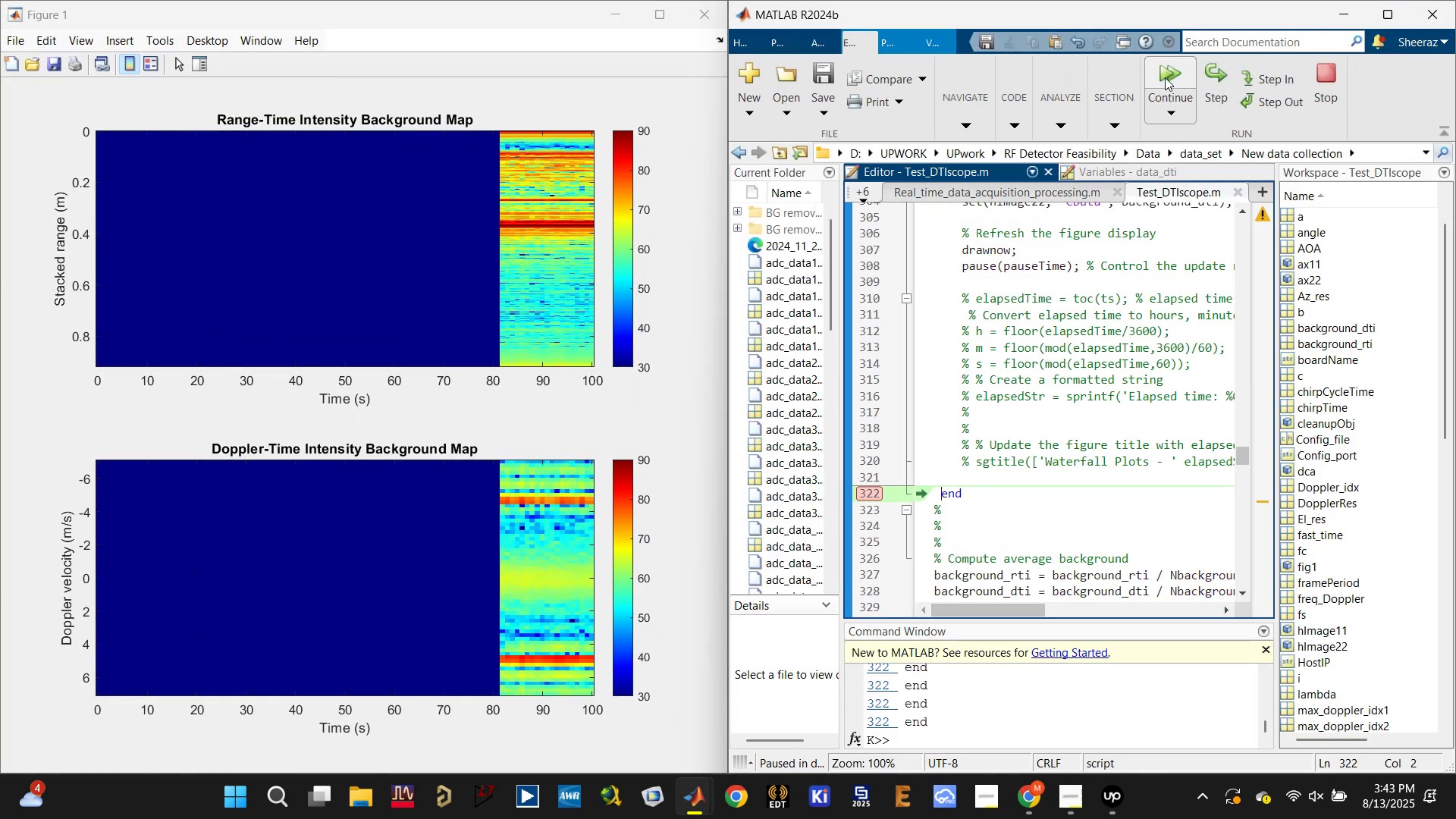 
triple_click([1165, 77])
 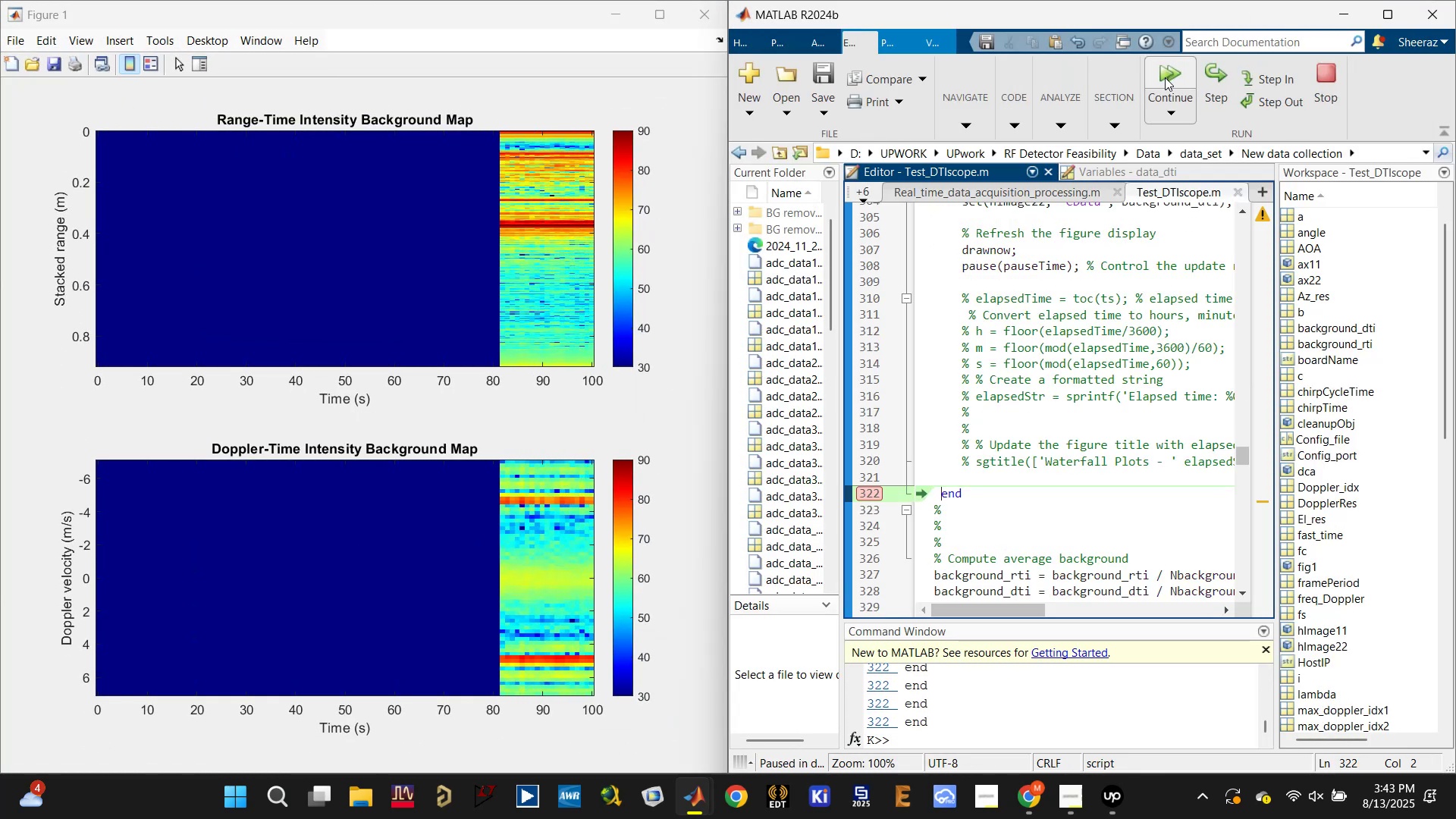 
triple_click([1165, 77])
 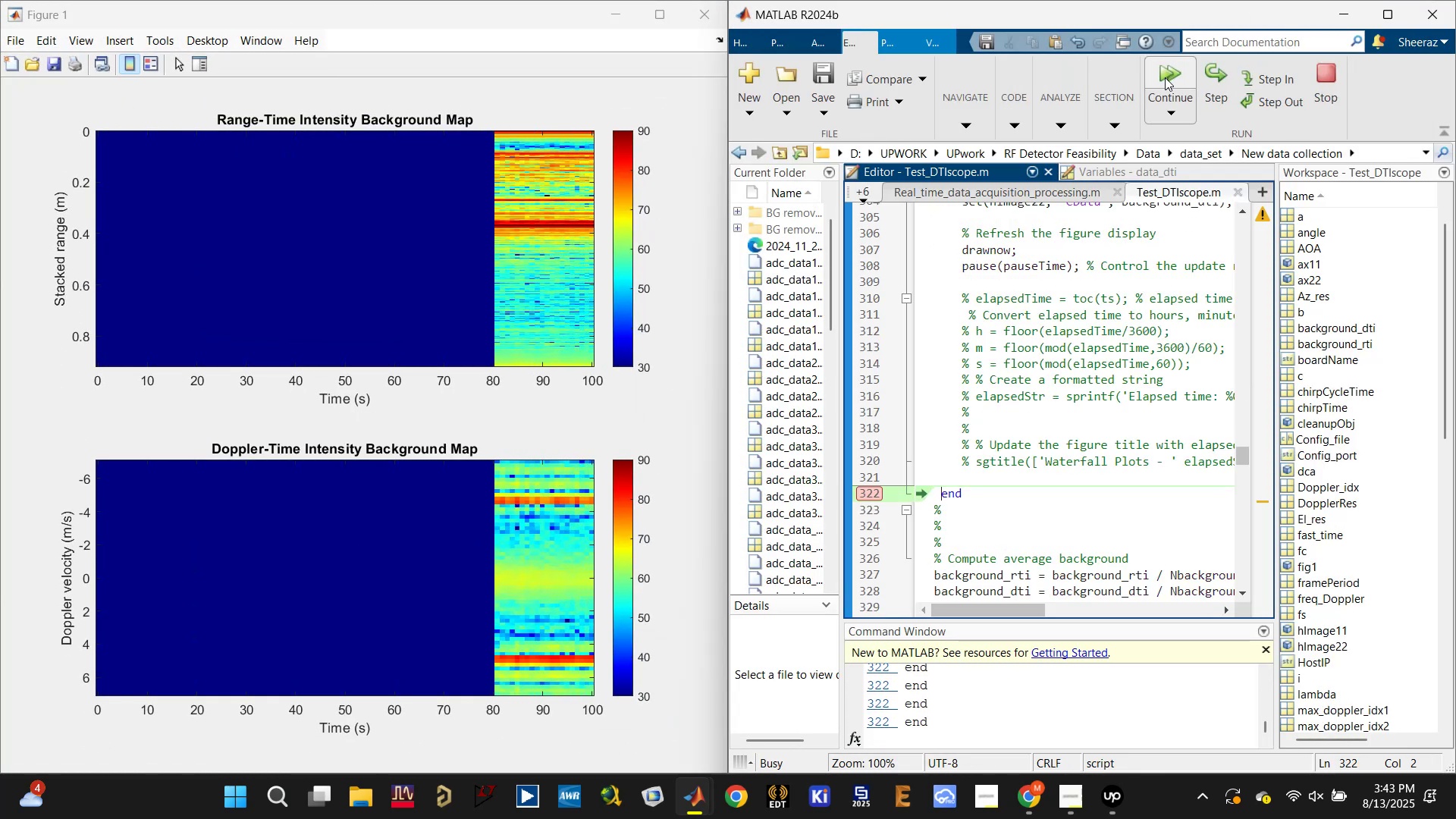 
triple_click([1165, 77])
 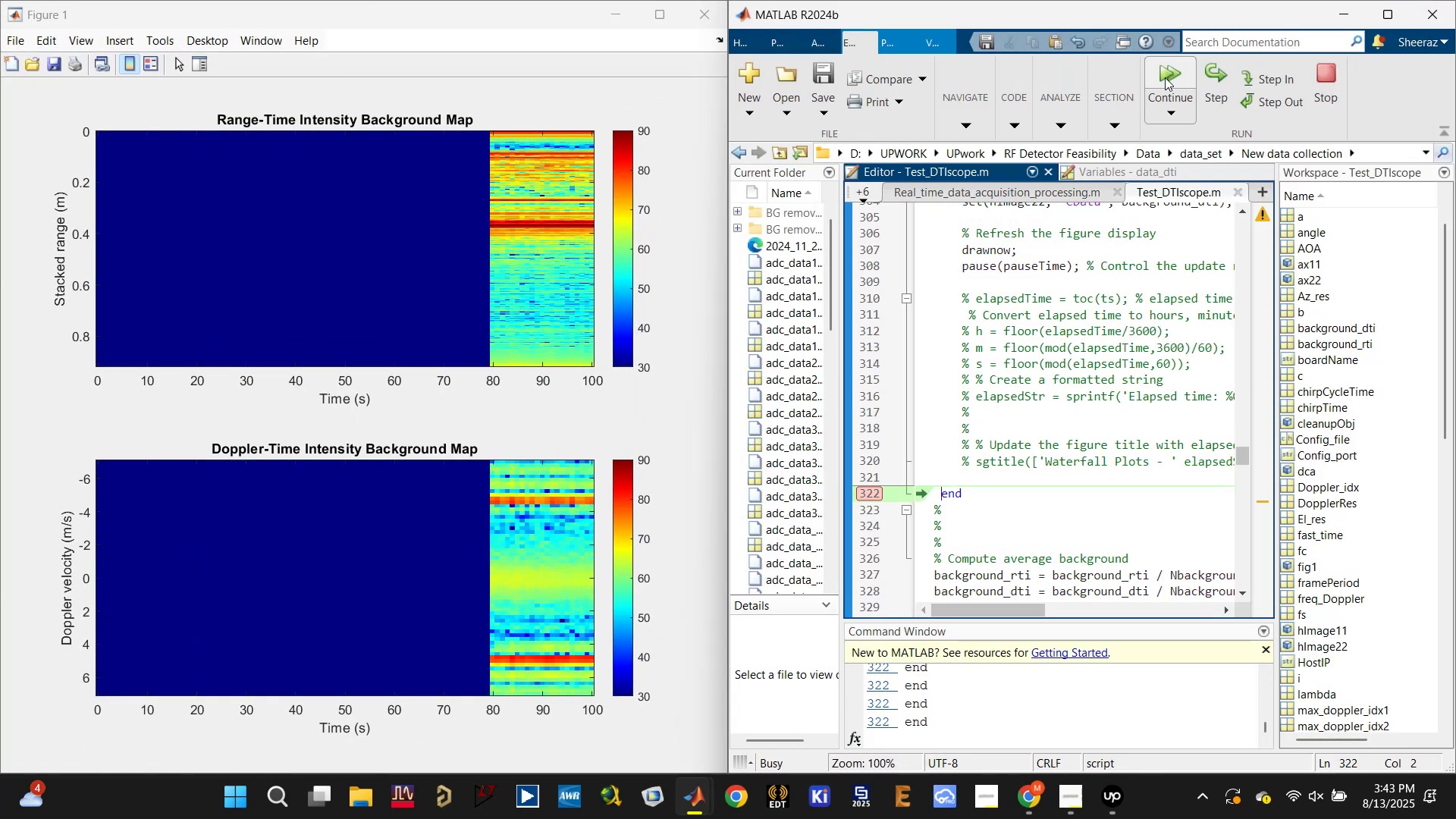 
triple_click([1165, 77])
 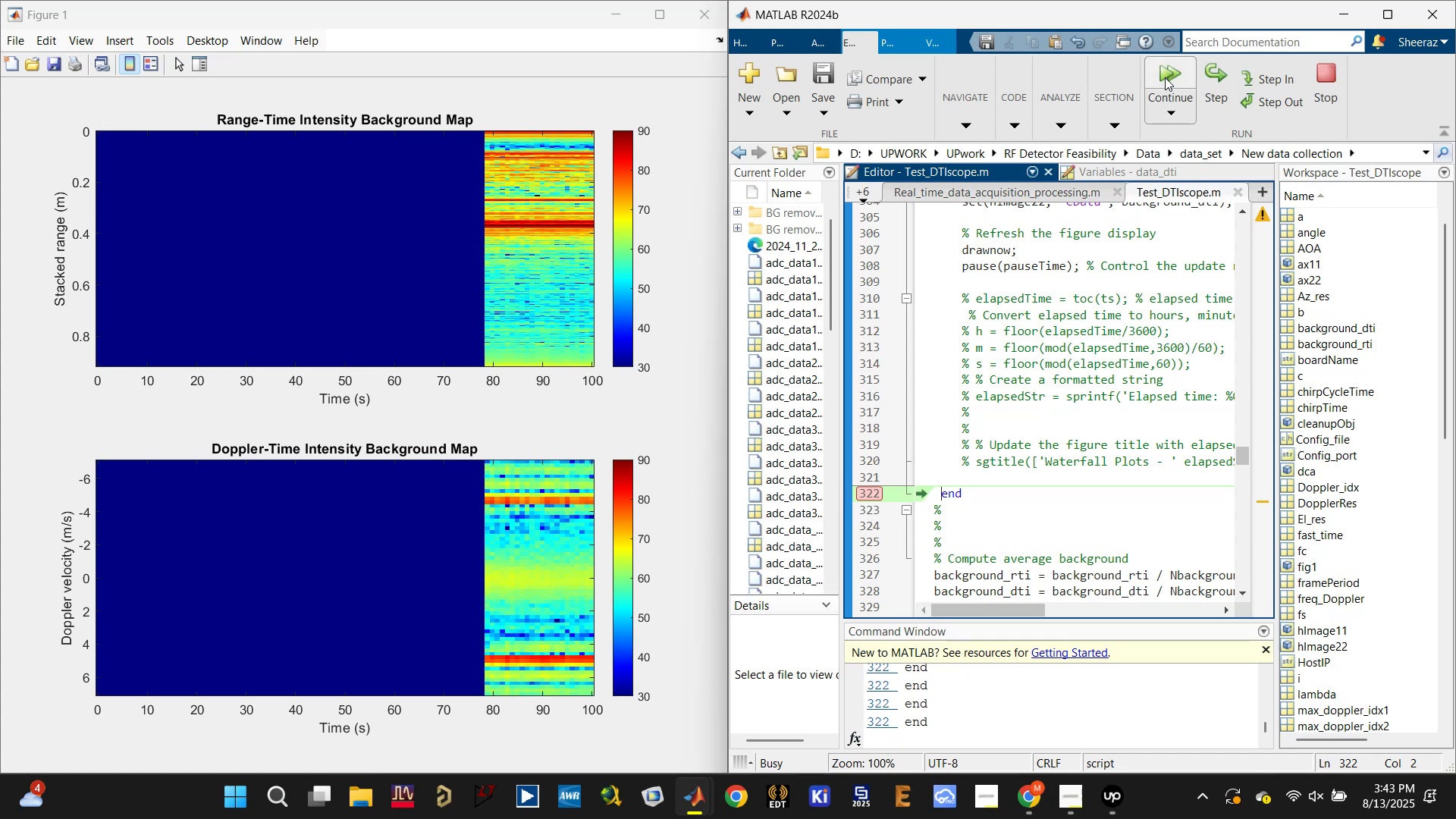 
triple_click([1163, 80])
 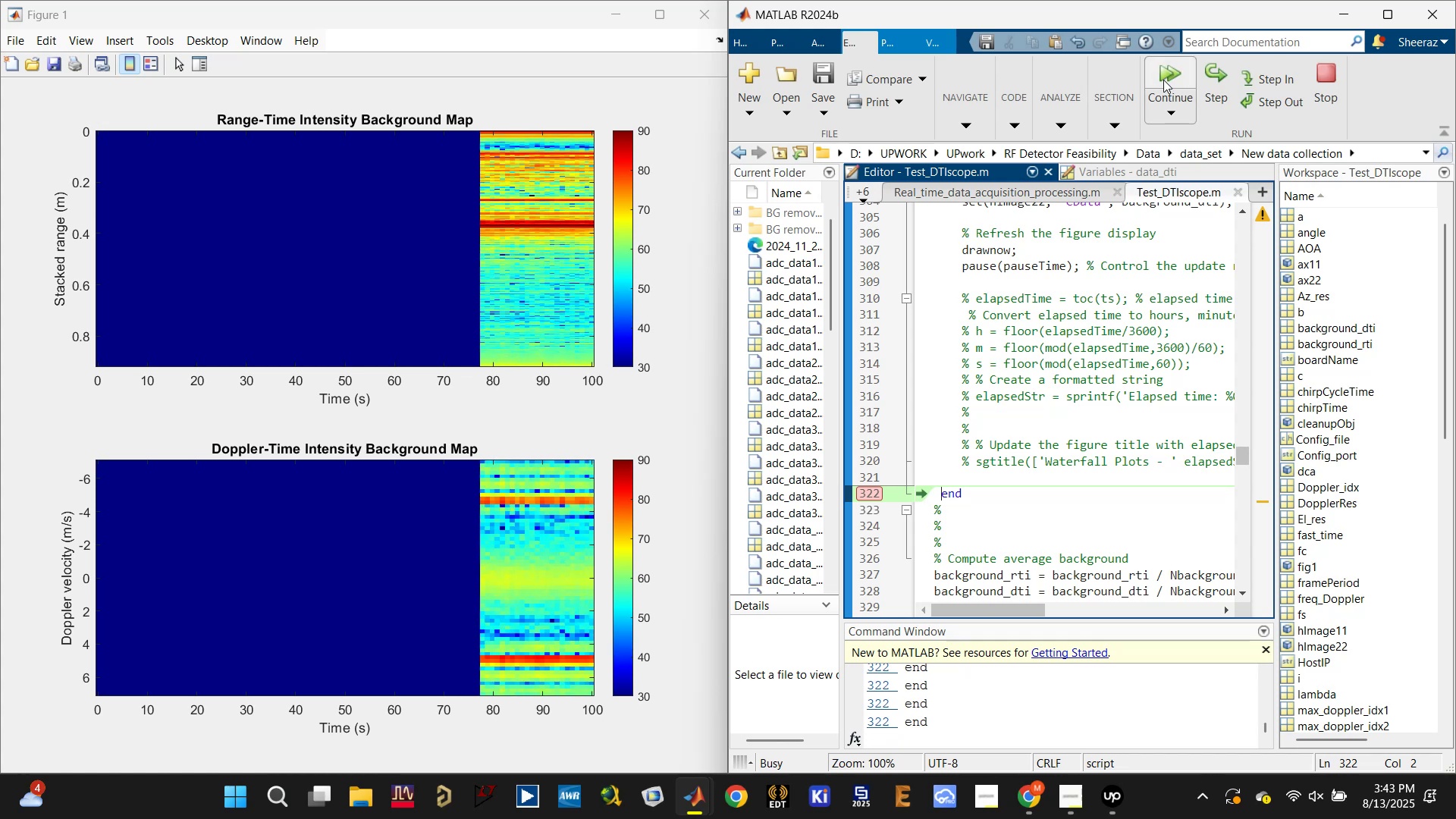 
triple_click([1163, 80])
 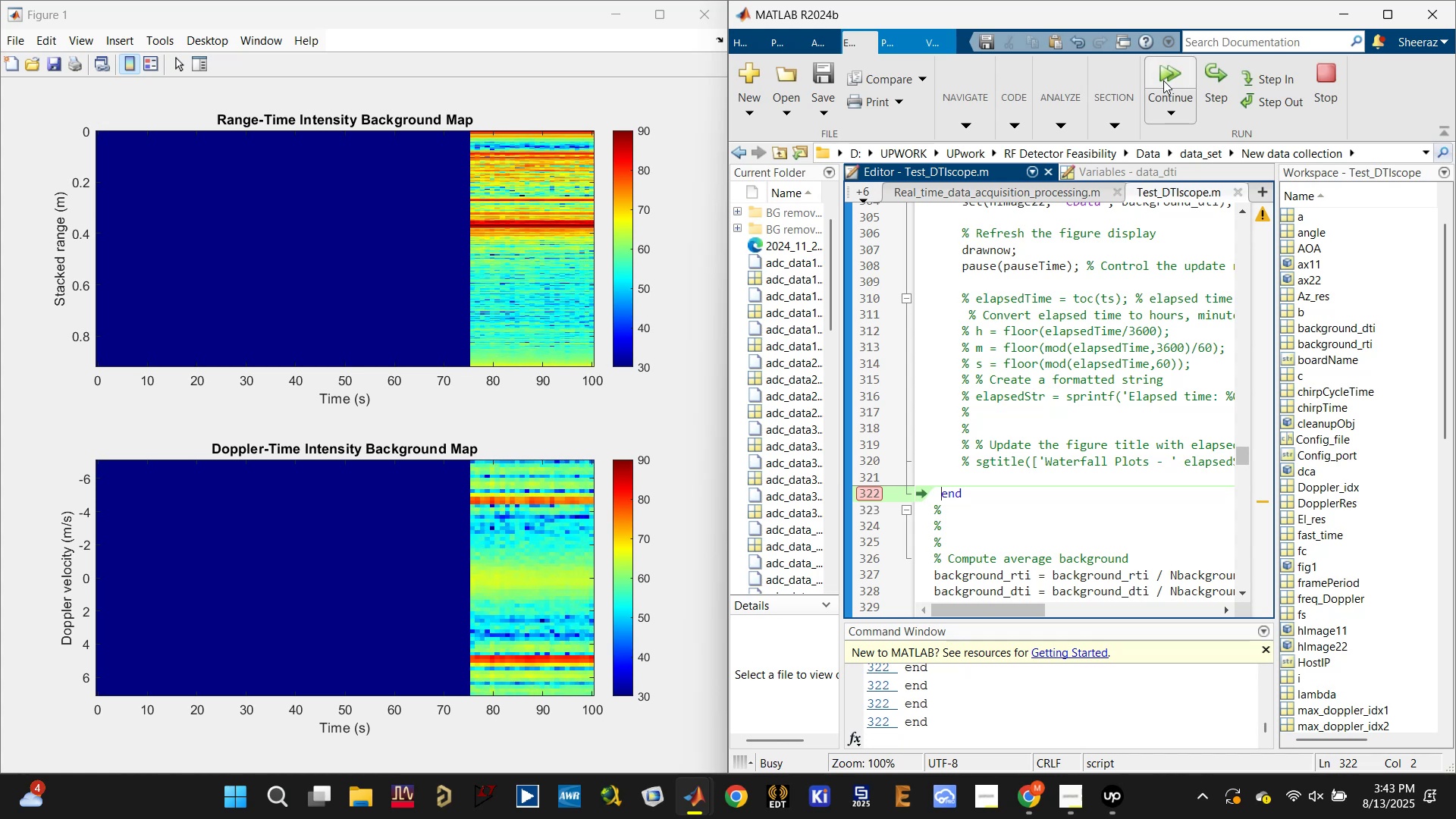 
triple_click([1163, 80])
 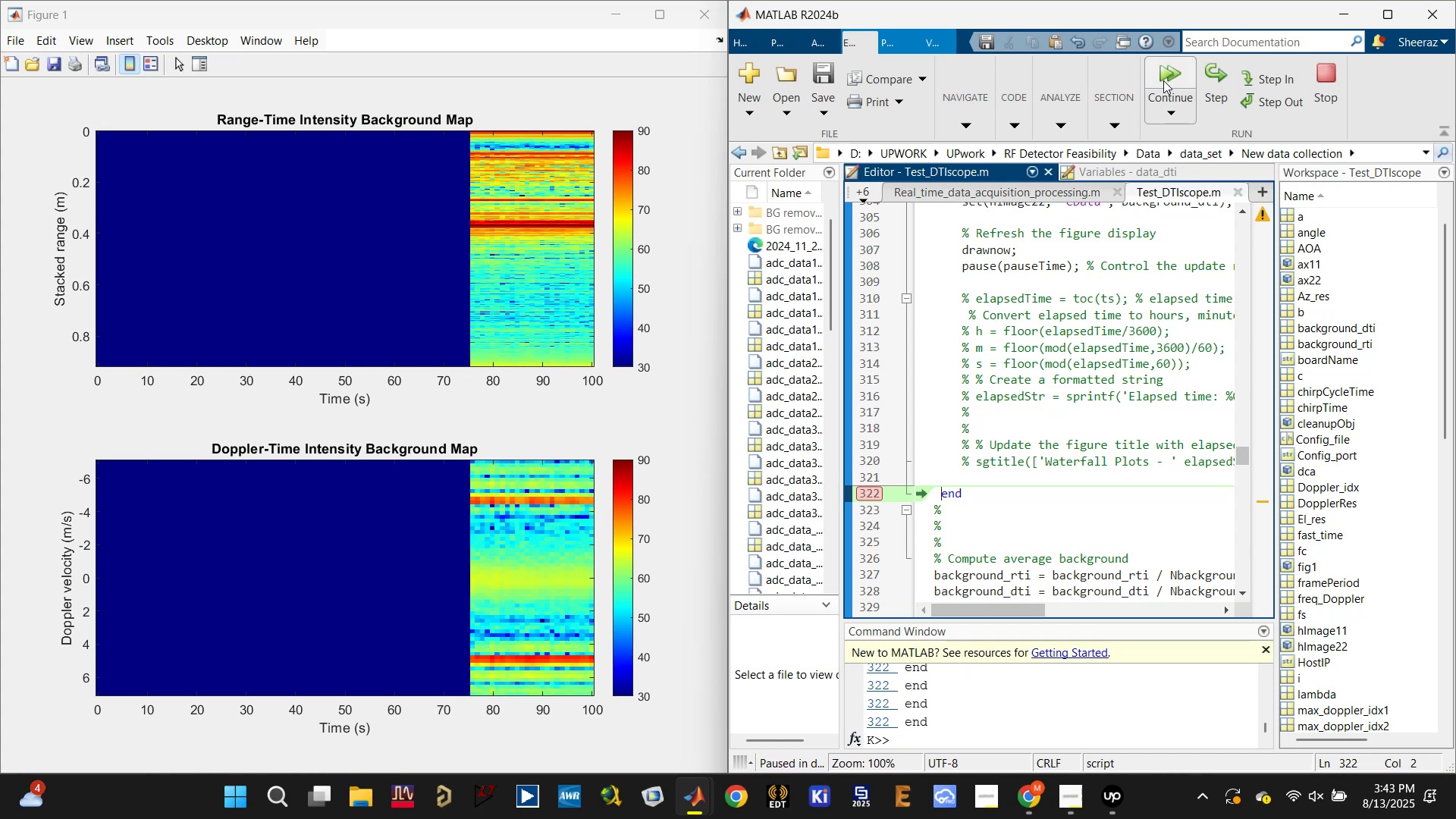 
triple_click([1163, 80])
 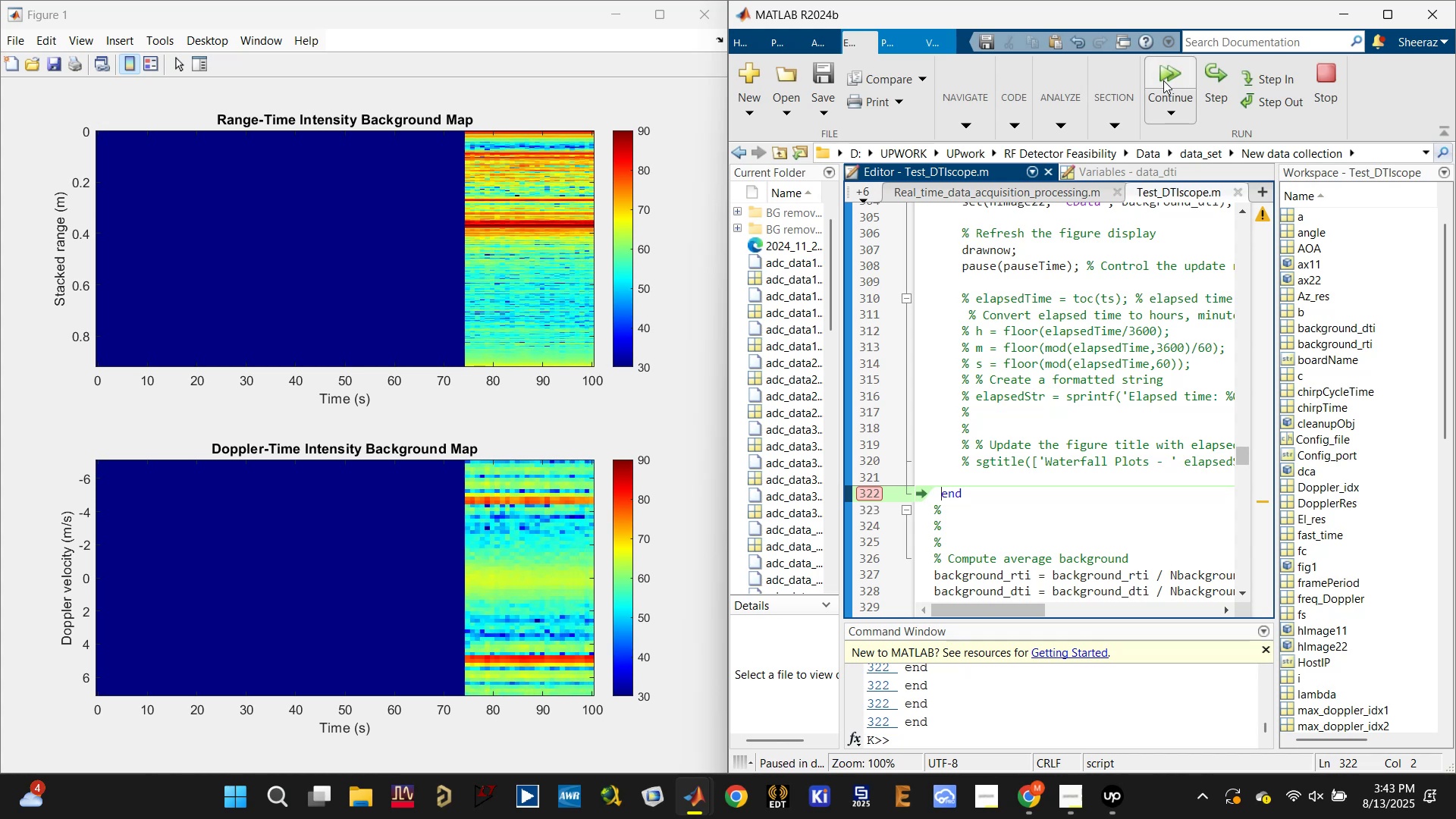 
triple_click([1163, 80])
 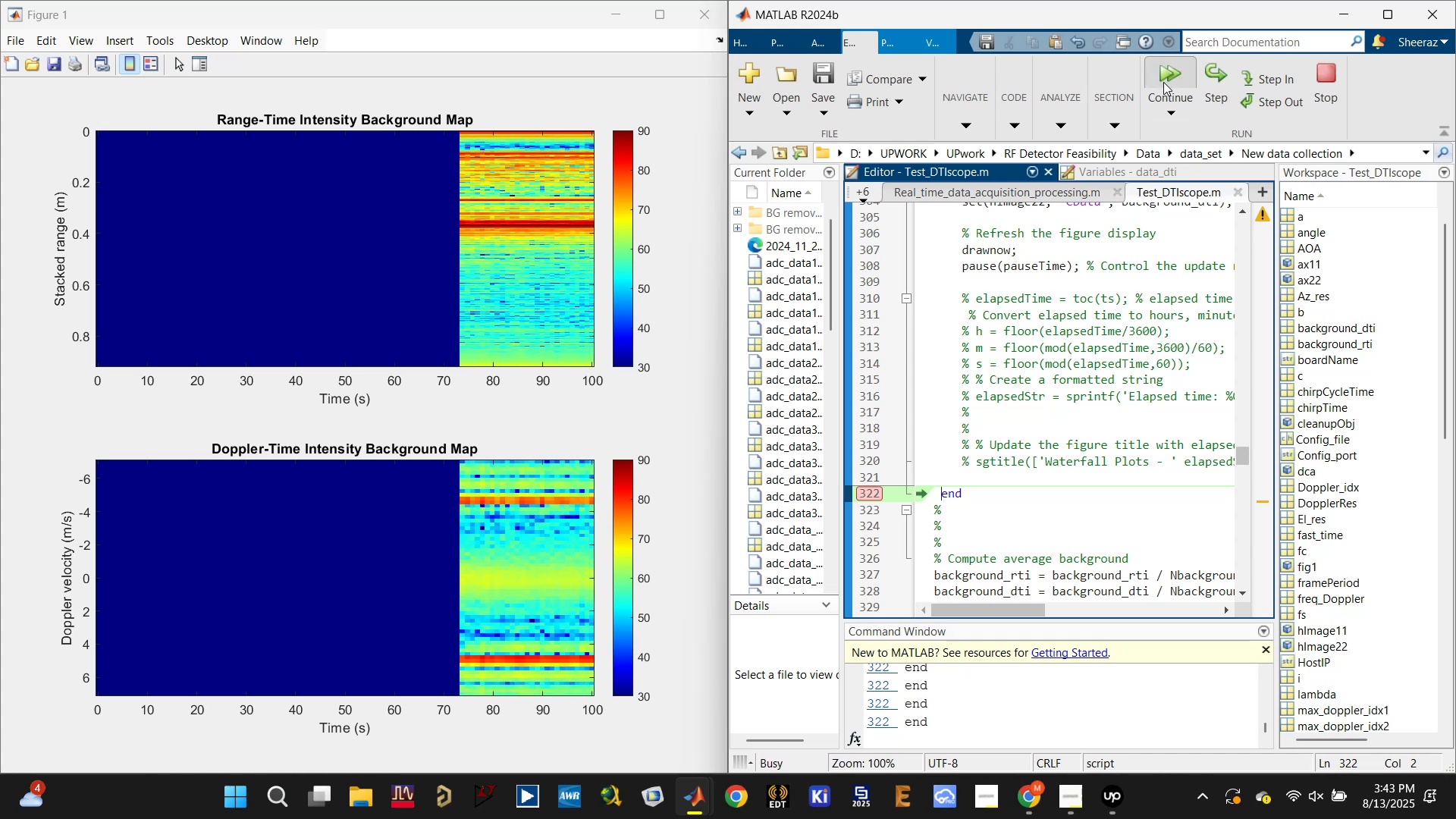 
triple_click([1163, 82])
 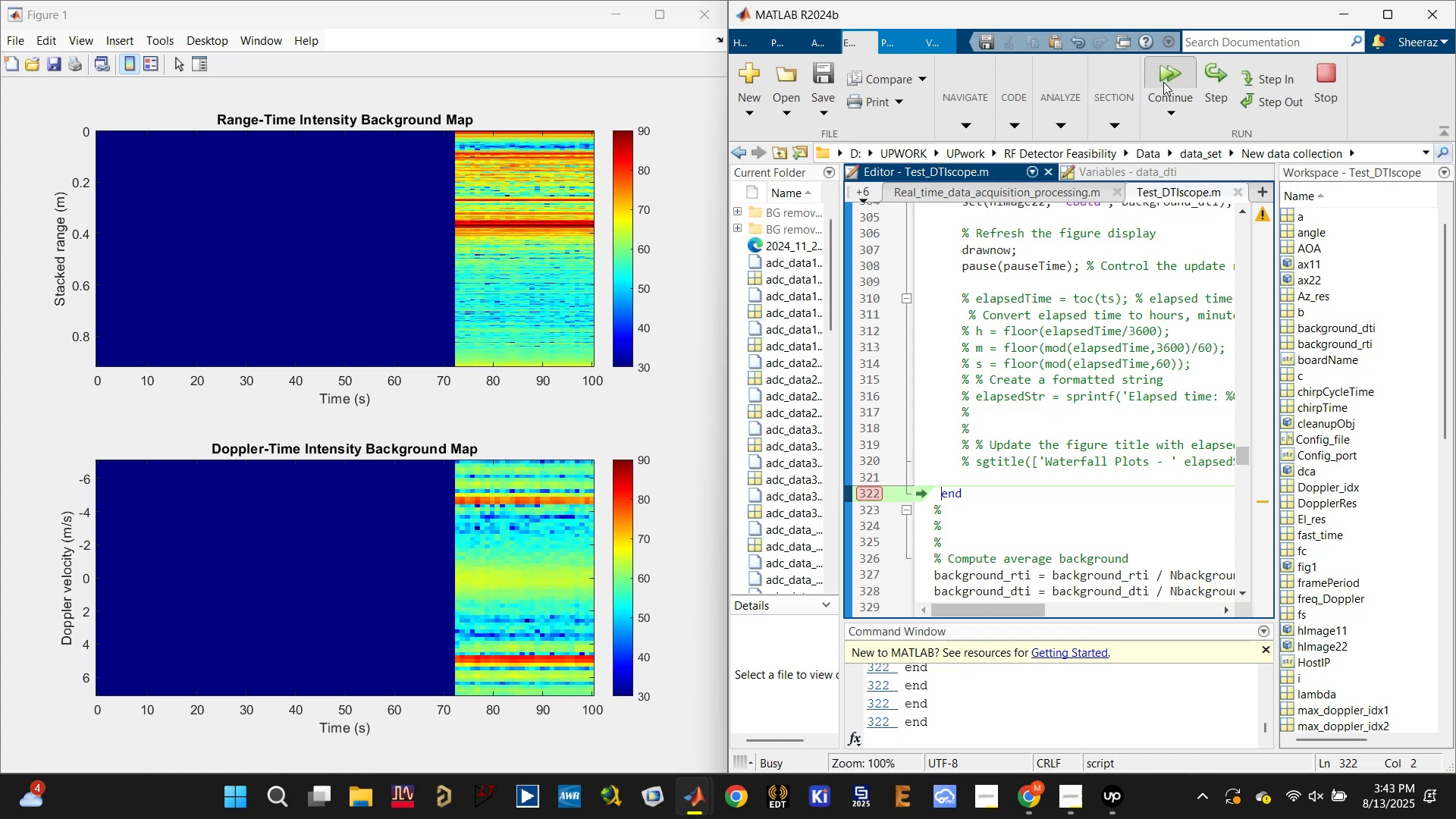 
triple_click([1163, 83])
 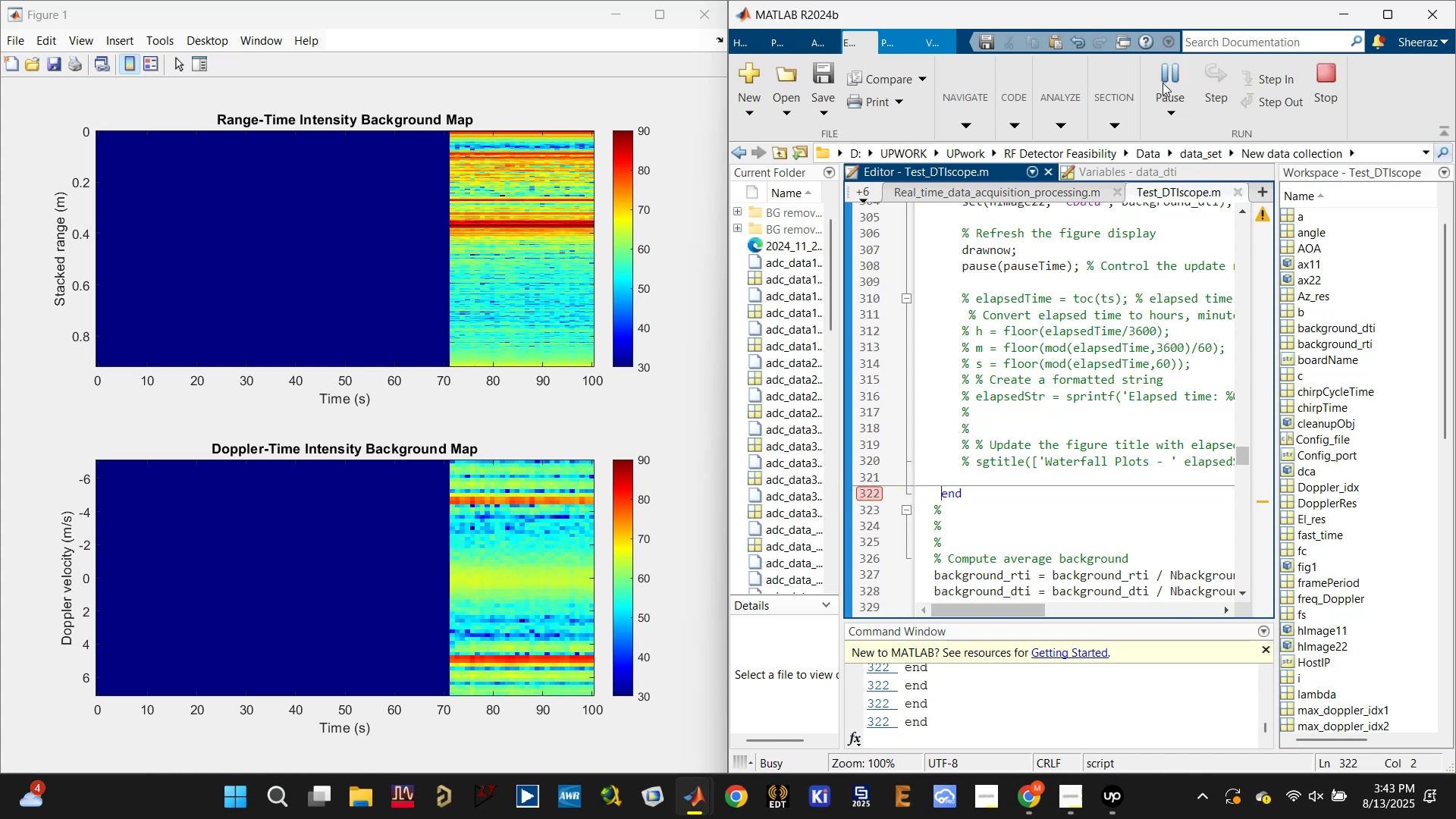 
triple_click([1163, 83])
 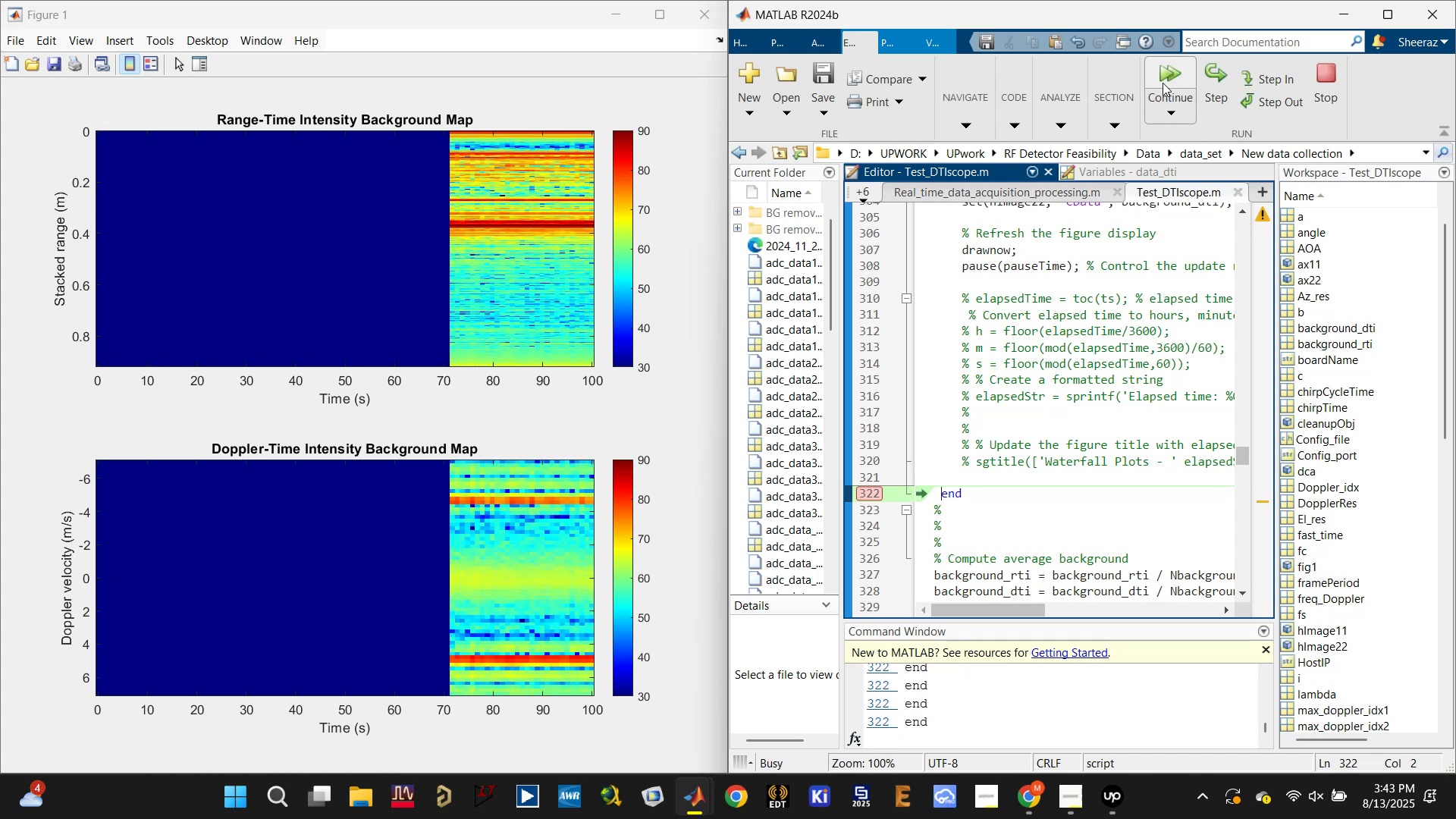 
triple_click([1163, 83])
 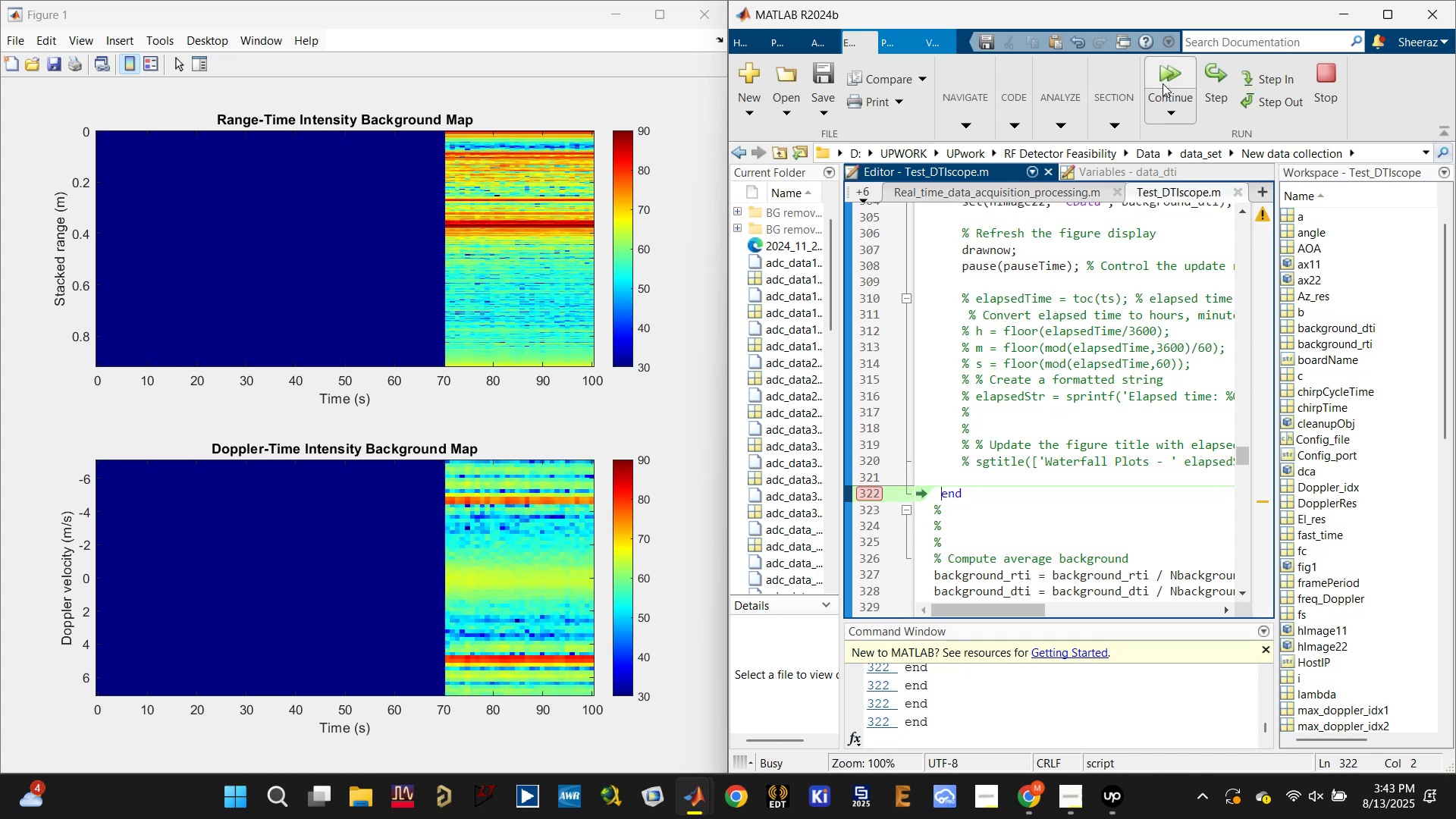 
triple_click([1163, 85])
 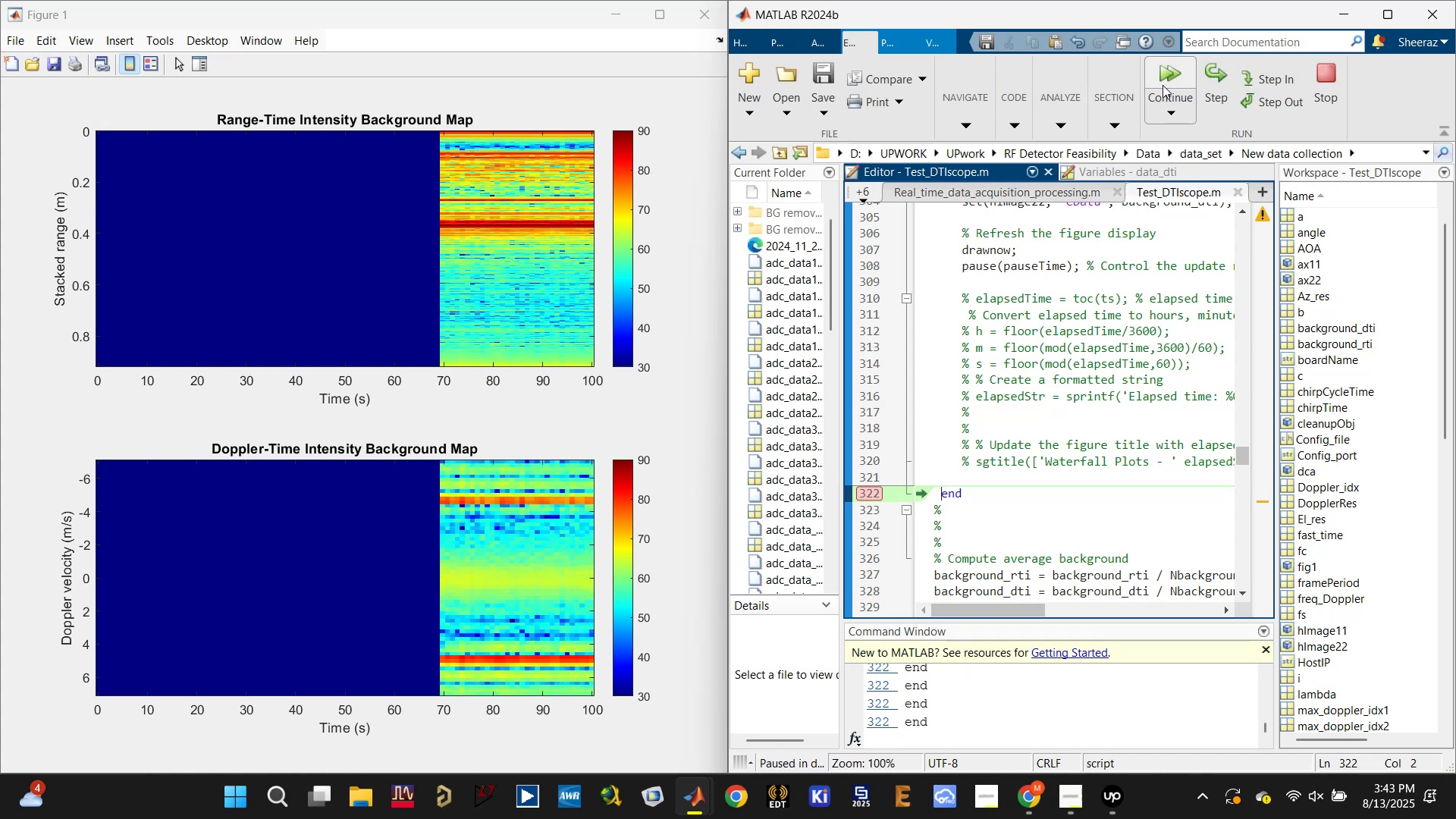 
triple_click([1163, 85])
 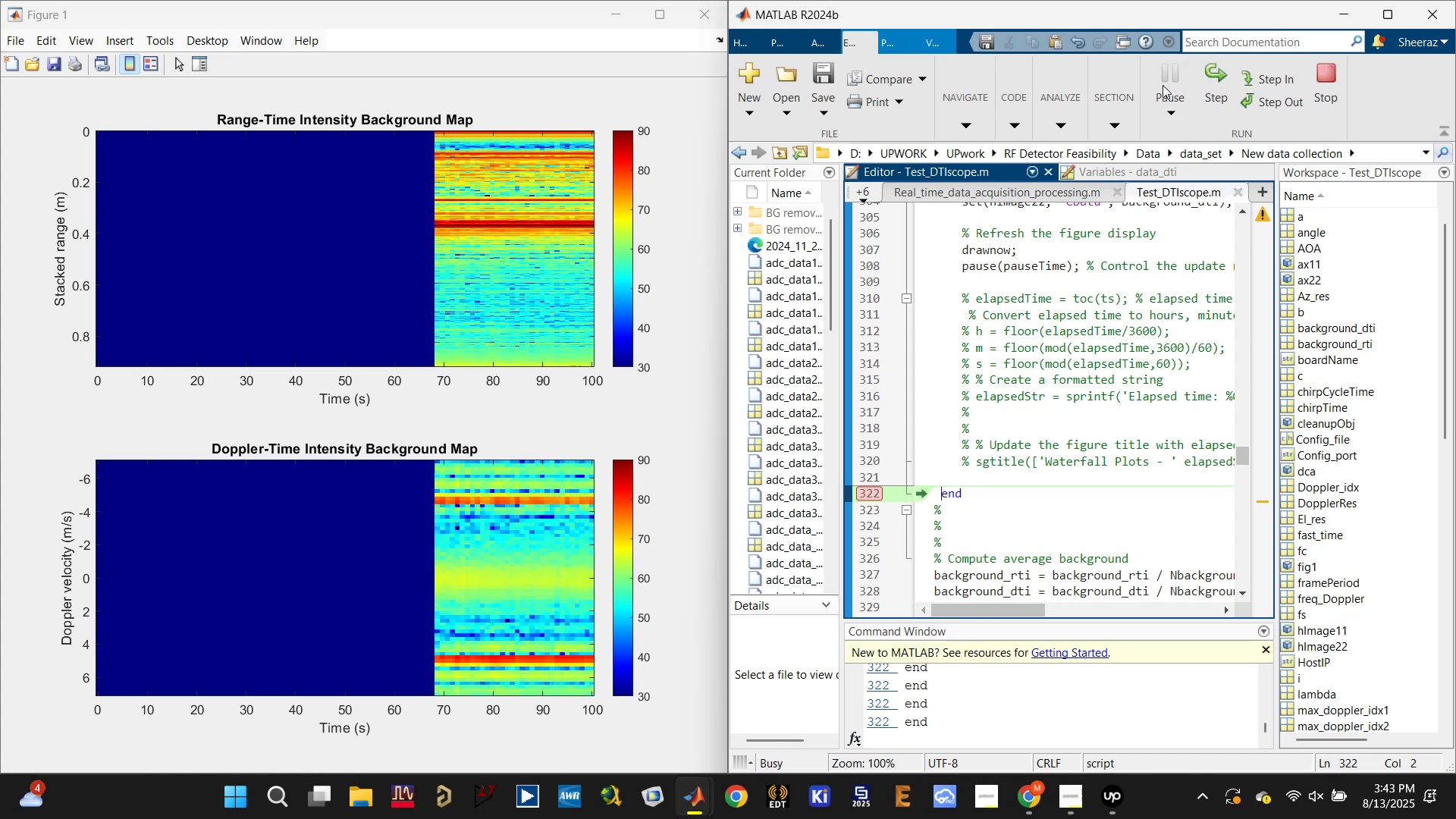 
triple_click([1163, 85])
 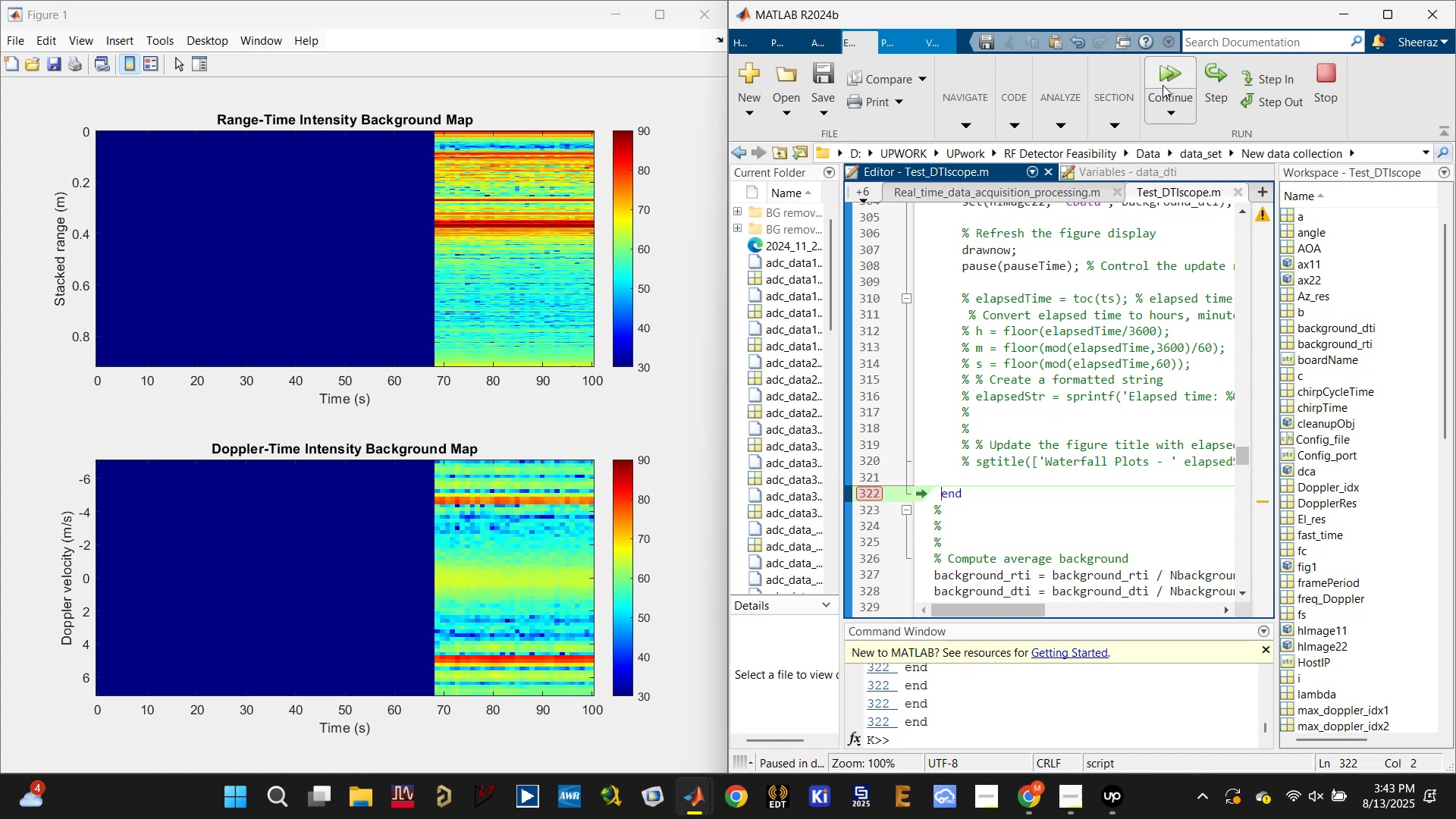 
triple_click([1163, 85])
 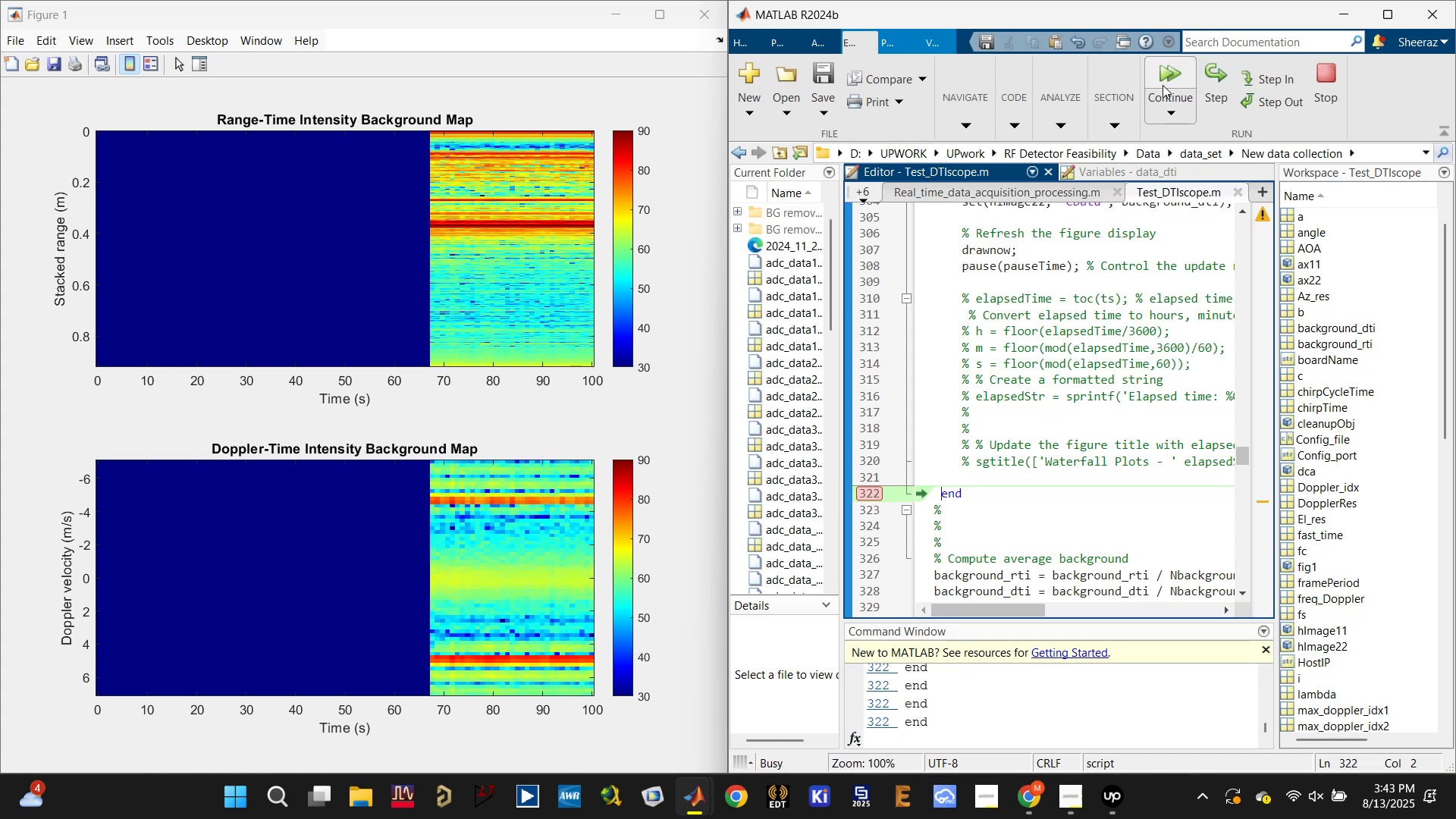 
triple_click([1163, 85])
 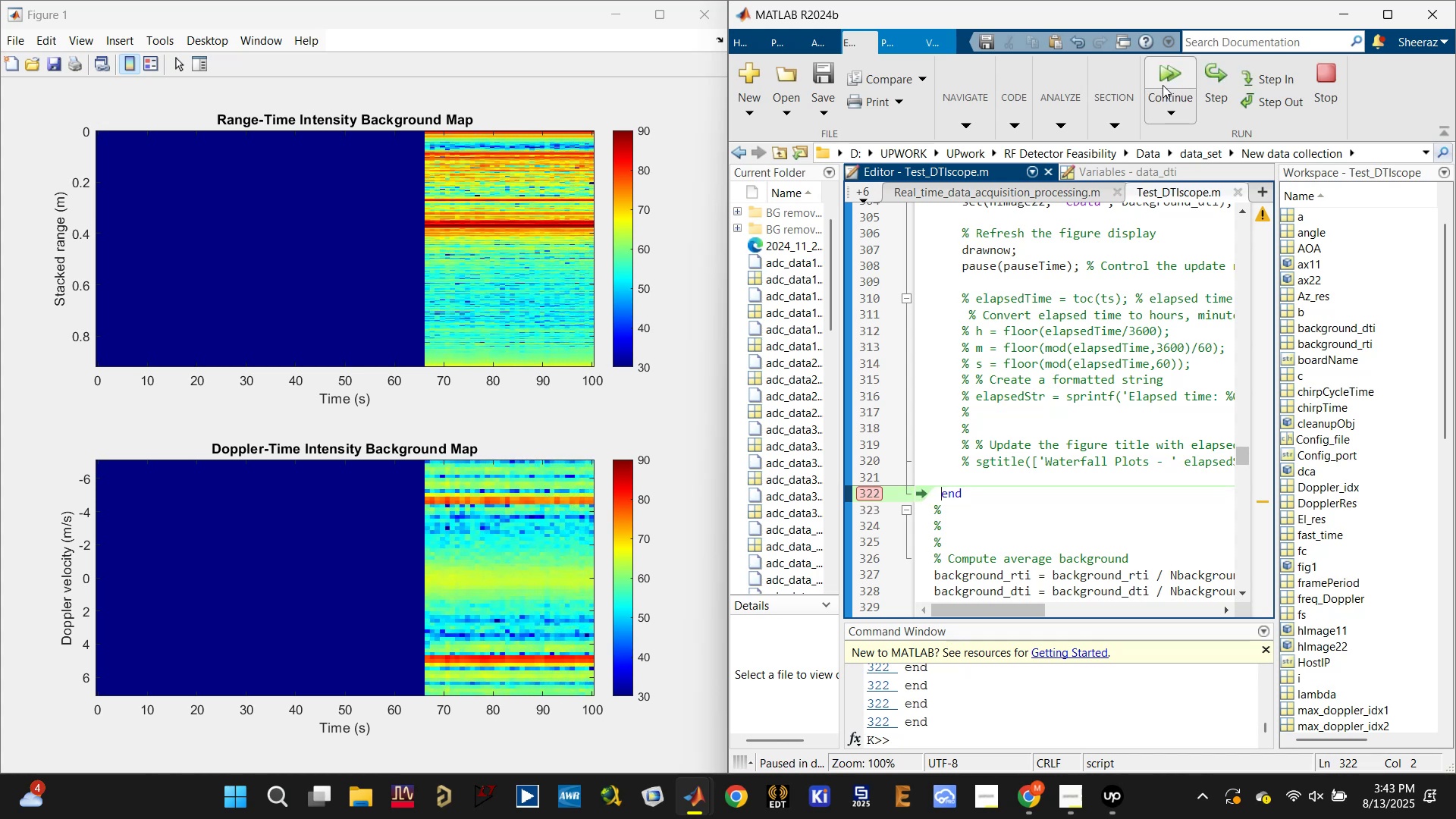 
triple_click([1163, 85])
 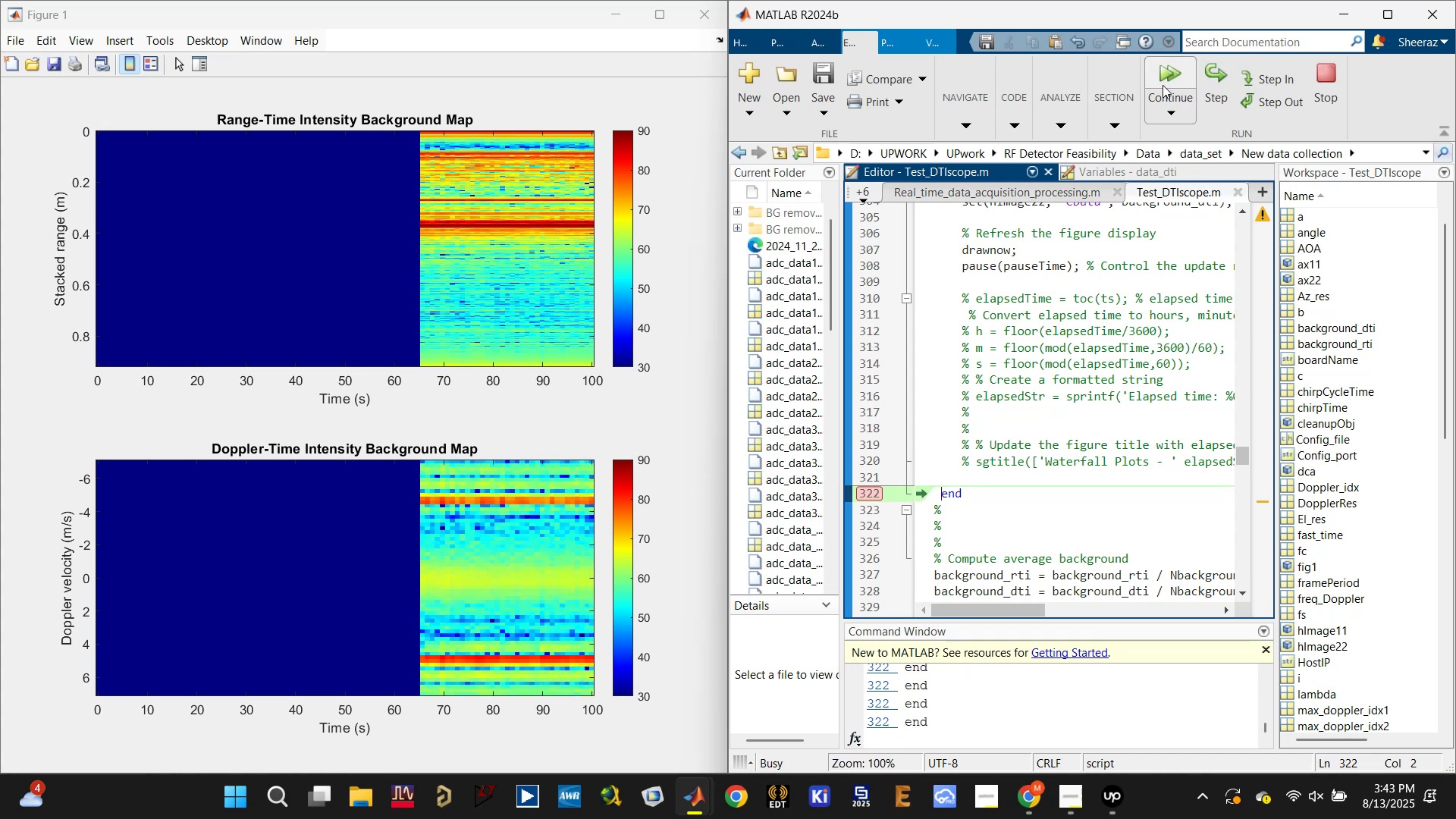 
triple_click([1163, 86])
 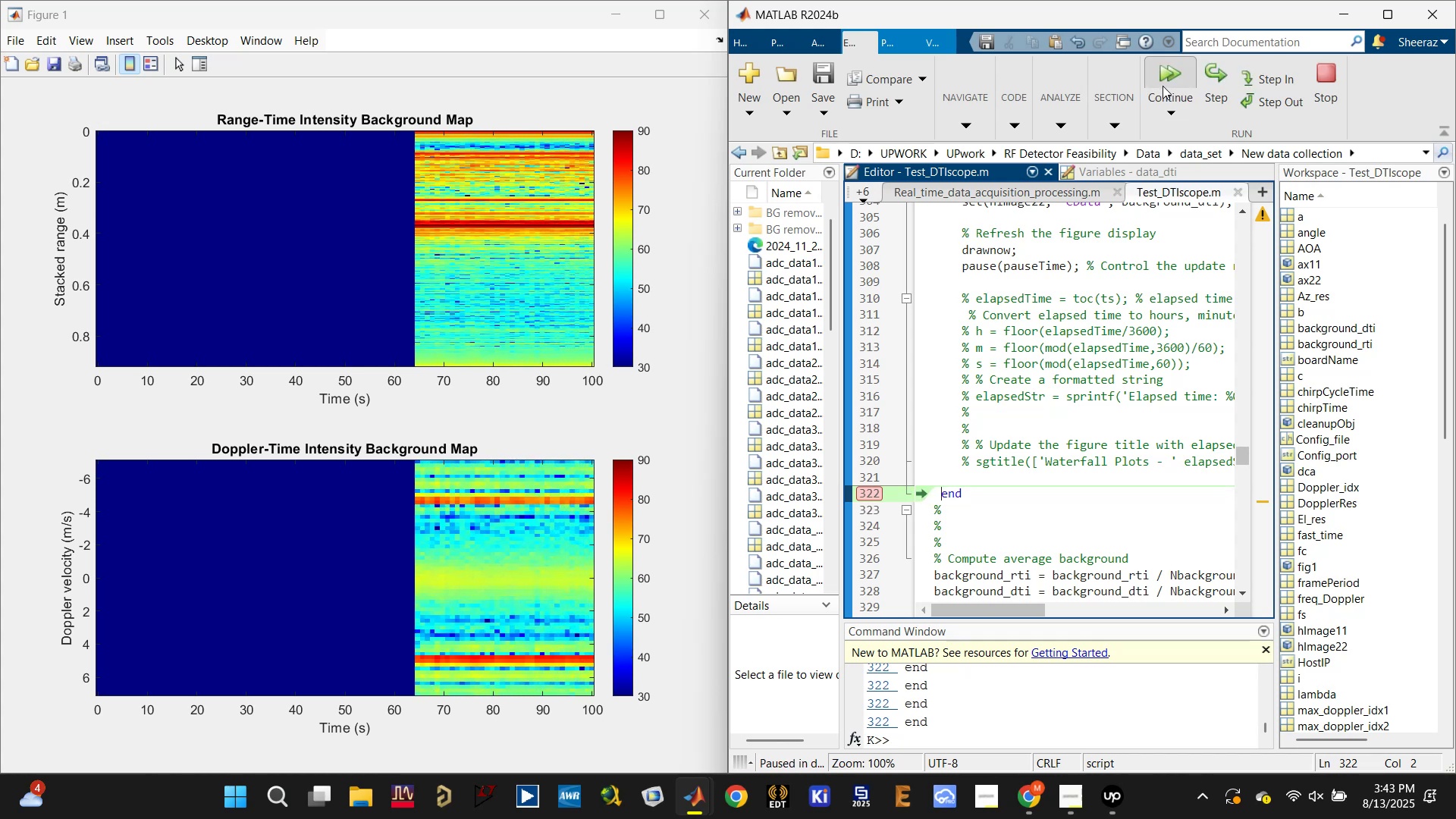 
triple_click([1162, 87])
 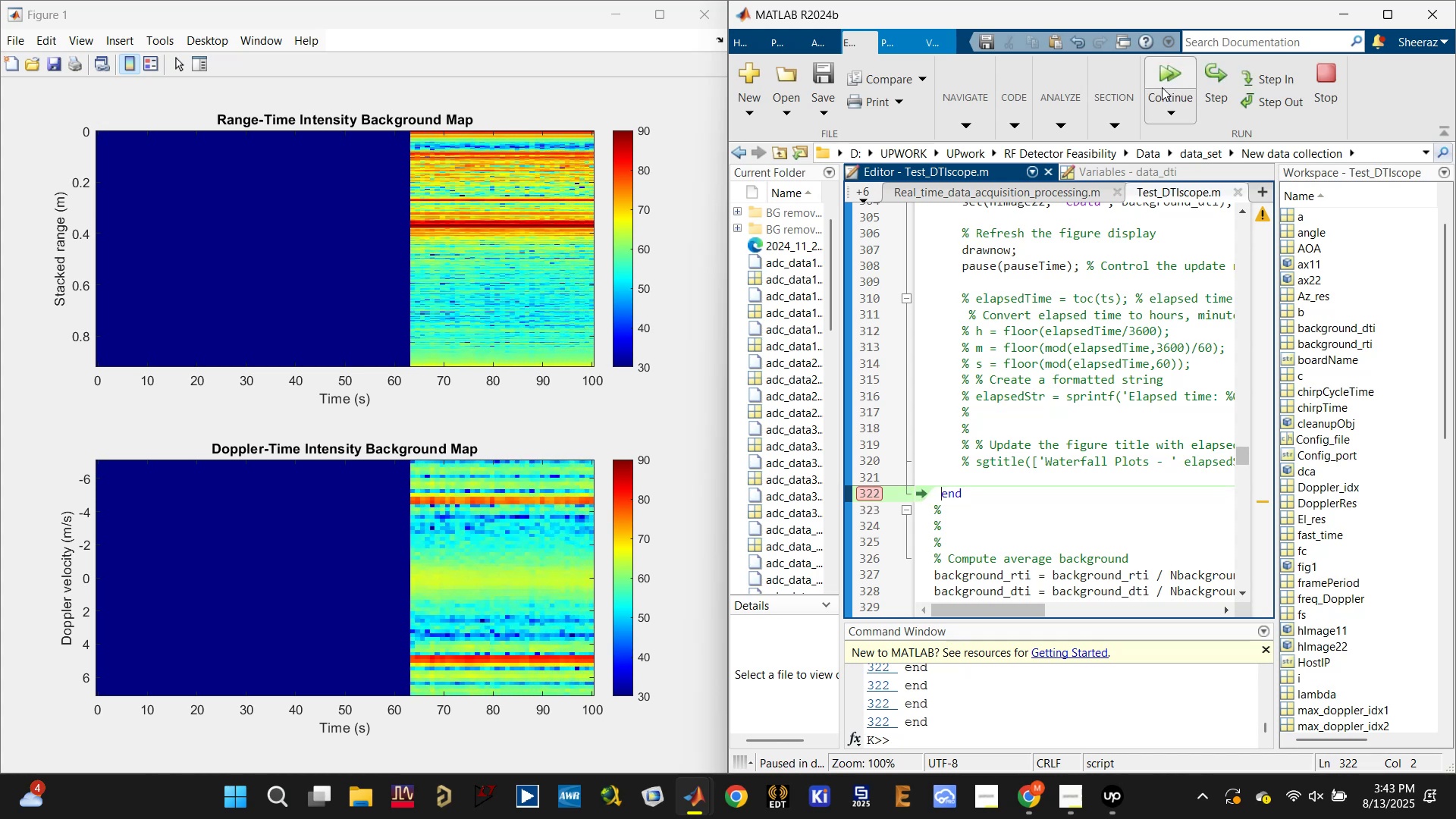 
triple_click([1162, 89])
 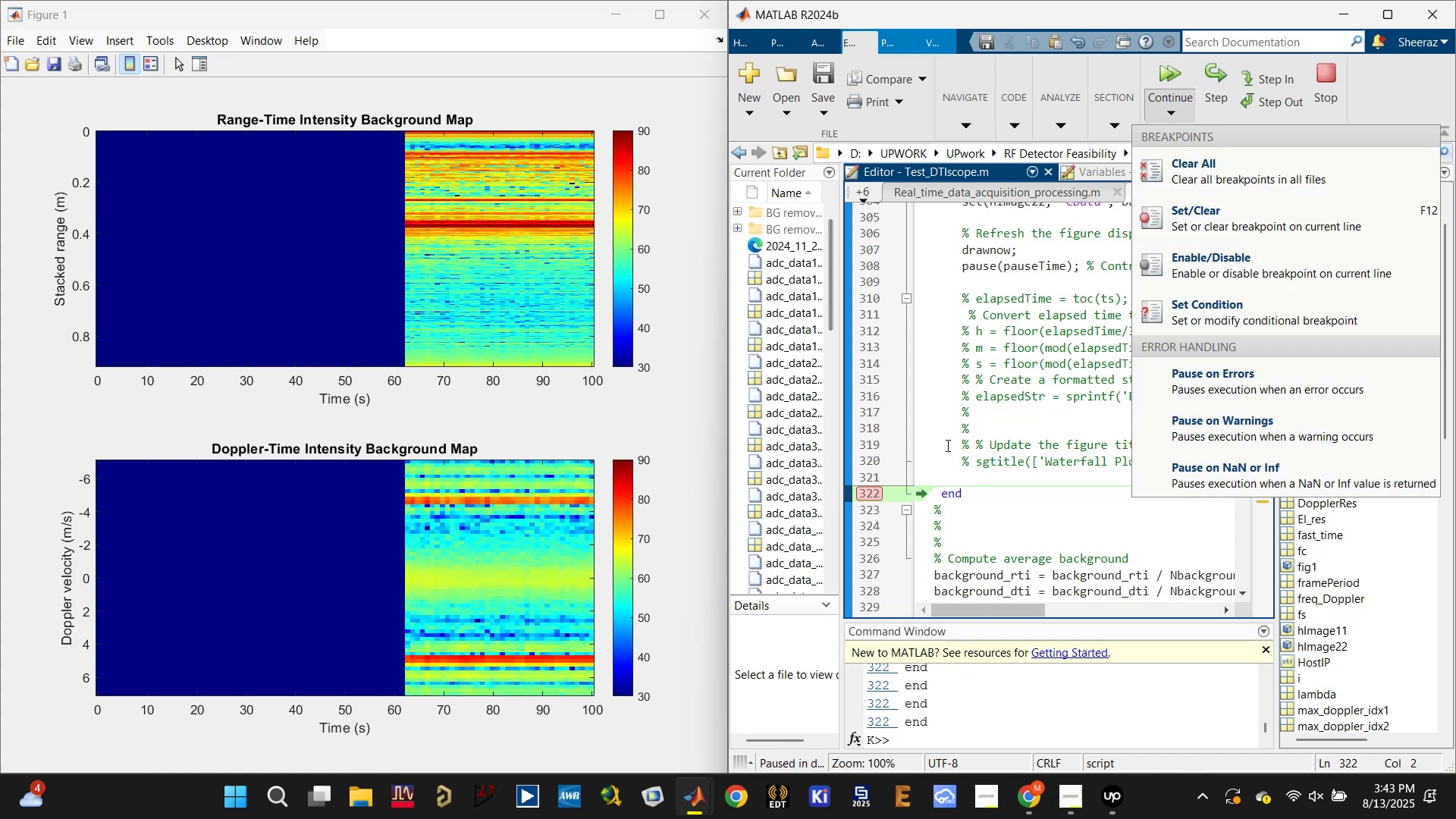 
left_click([993, 472])
 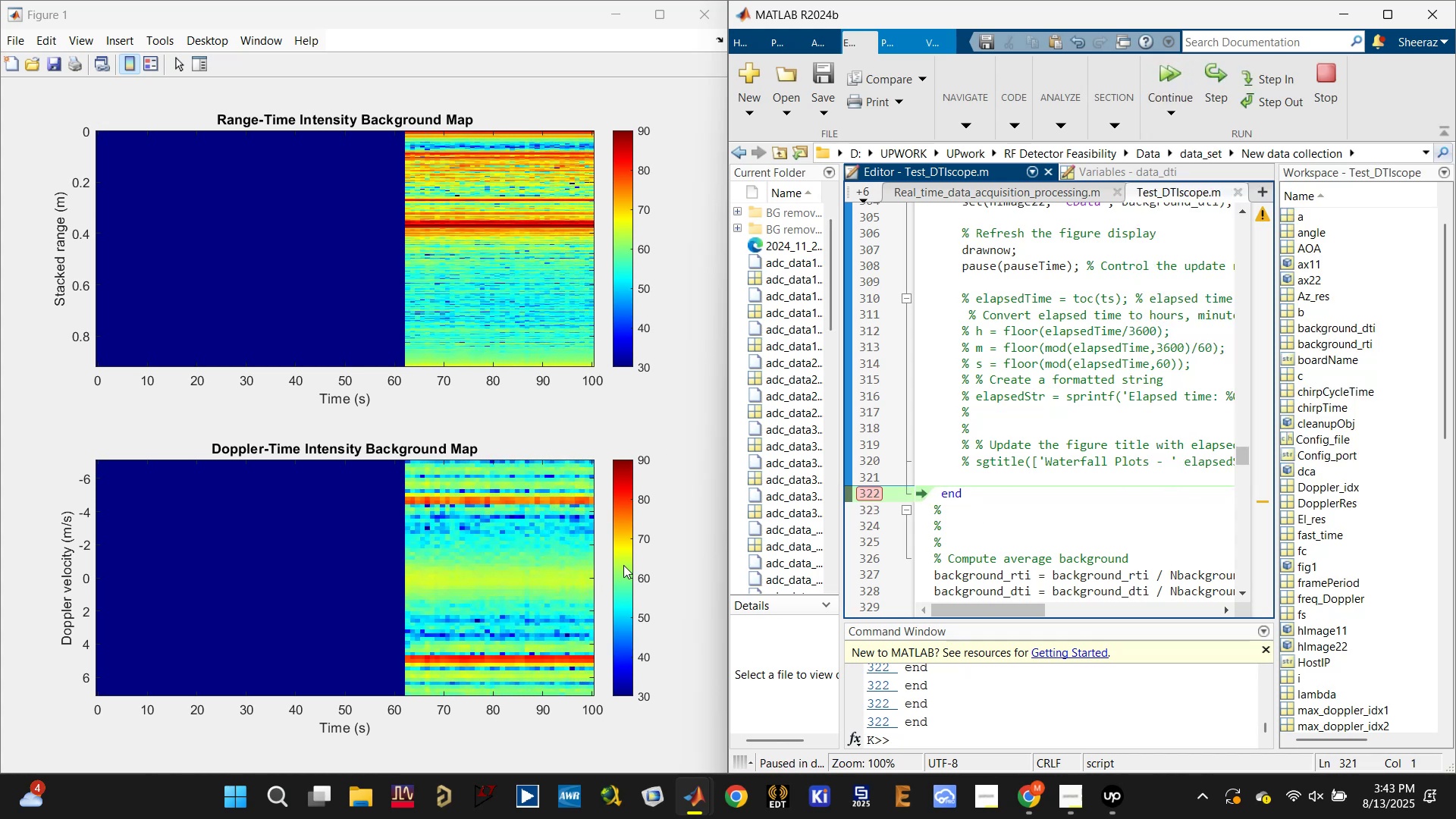 
scroll: coordinate [984, 425], scroll_direction: up, amount: 12.0
 